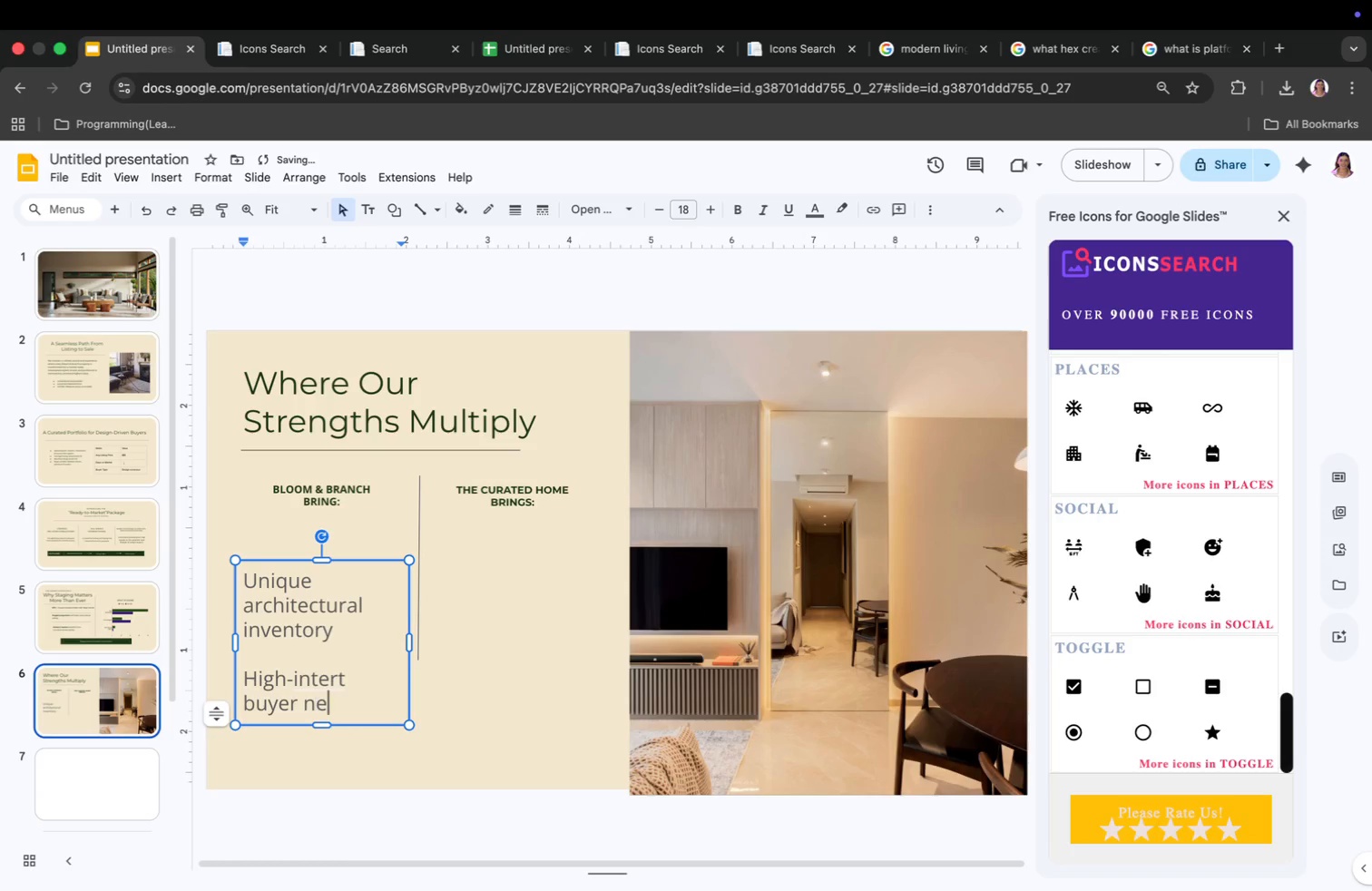 
key(Backspace)
 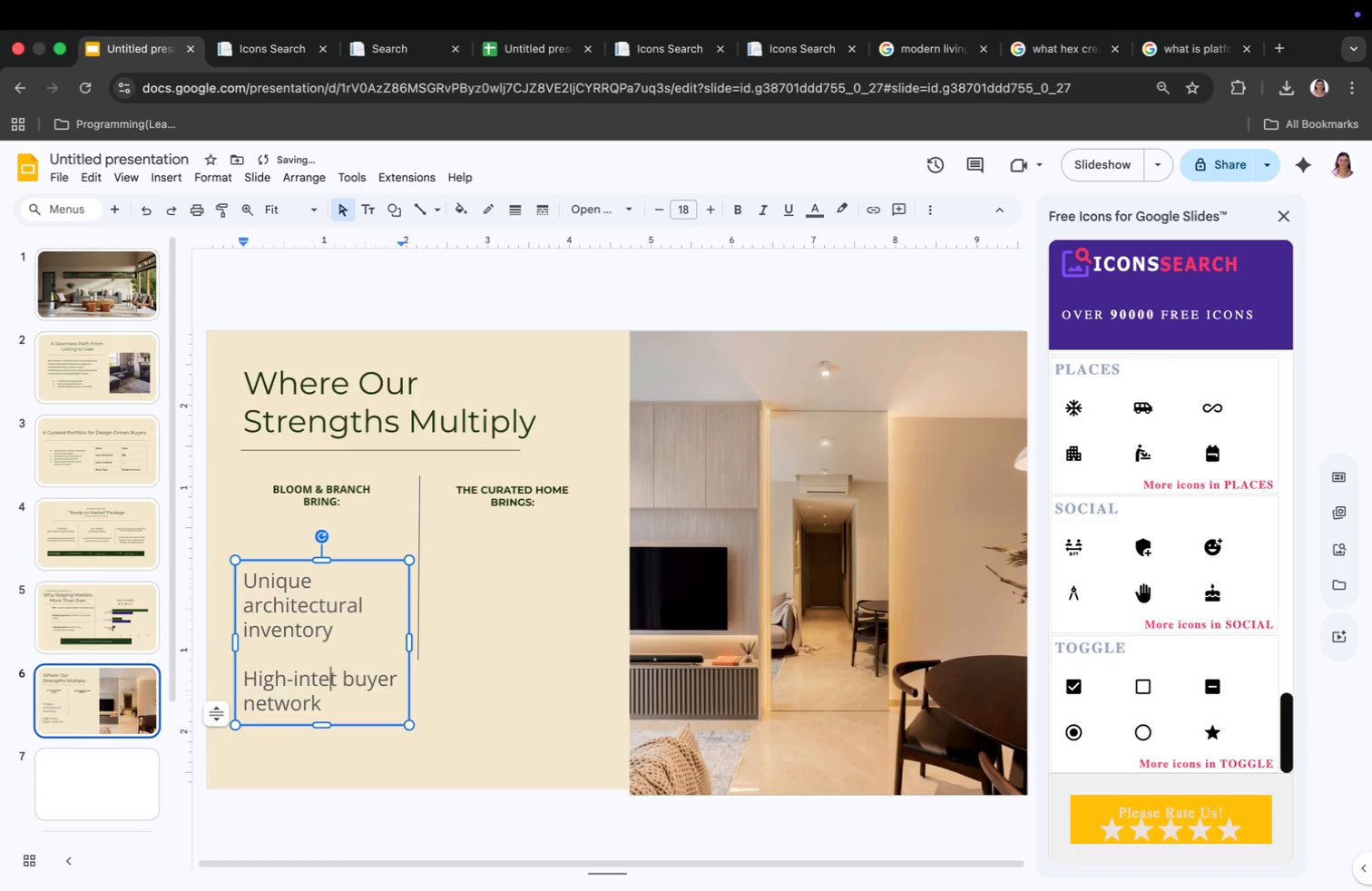 
key(N)
 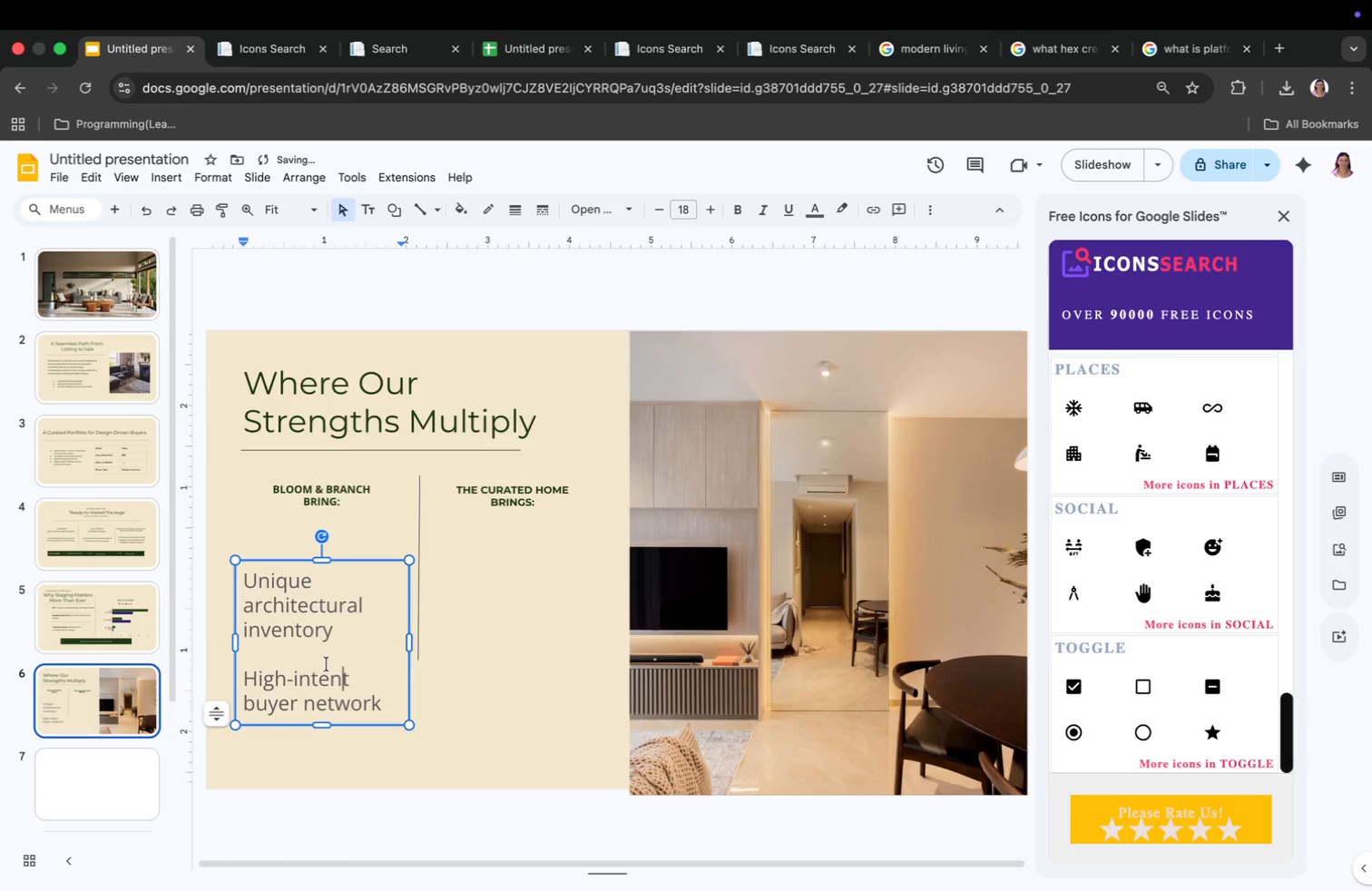 
left_click([326, 664])
 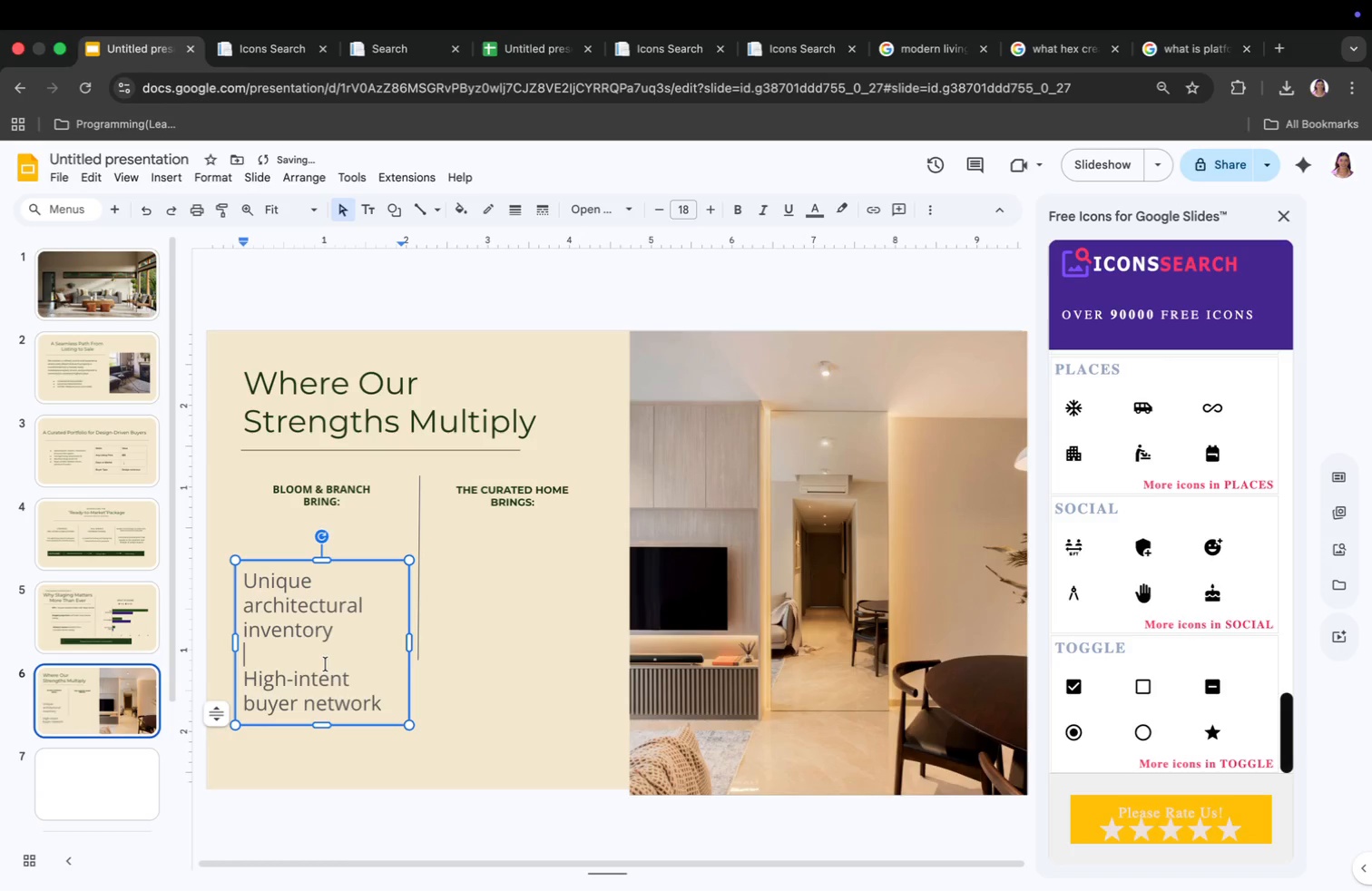 
key(Meta+CommandLeft)
 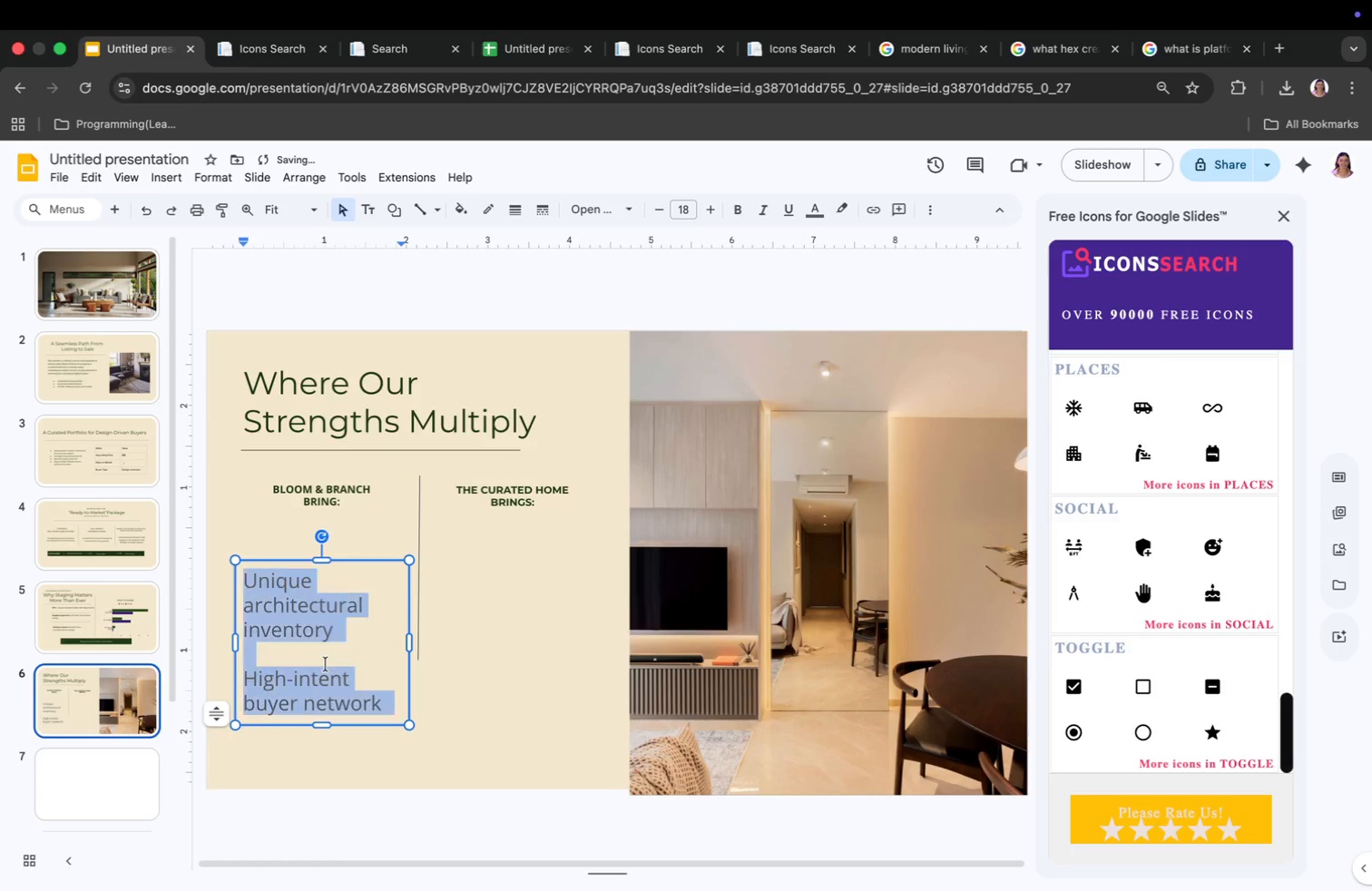 
key(Meta+A)
 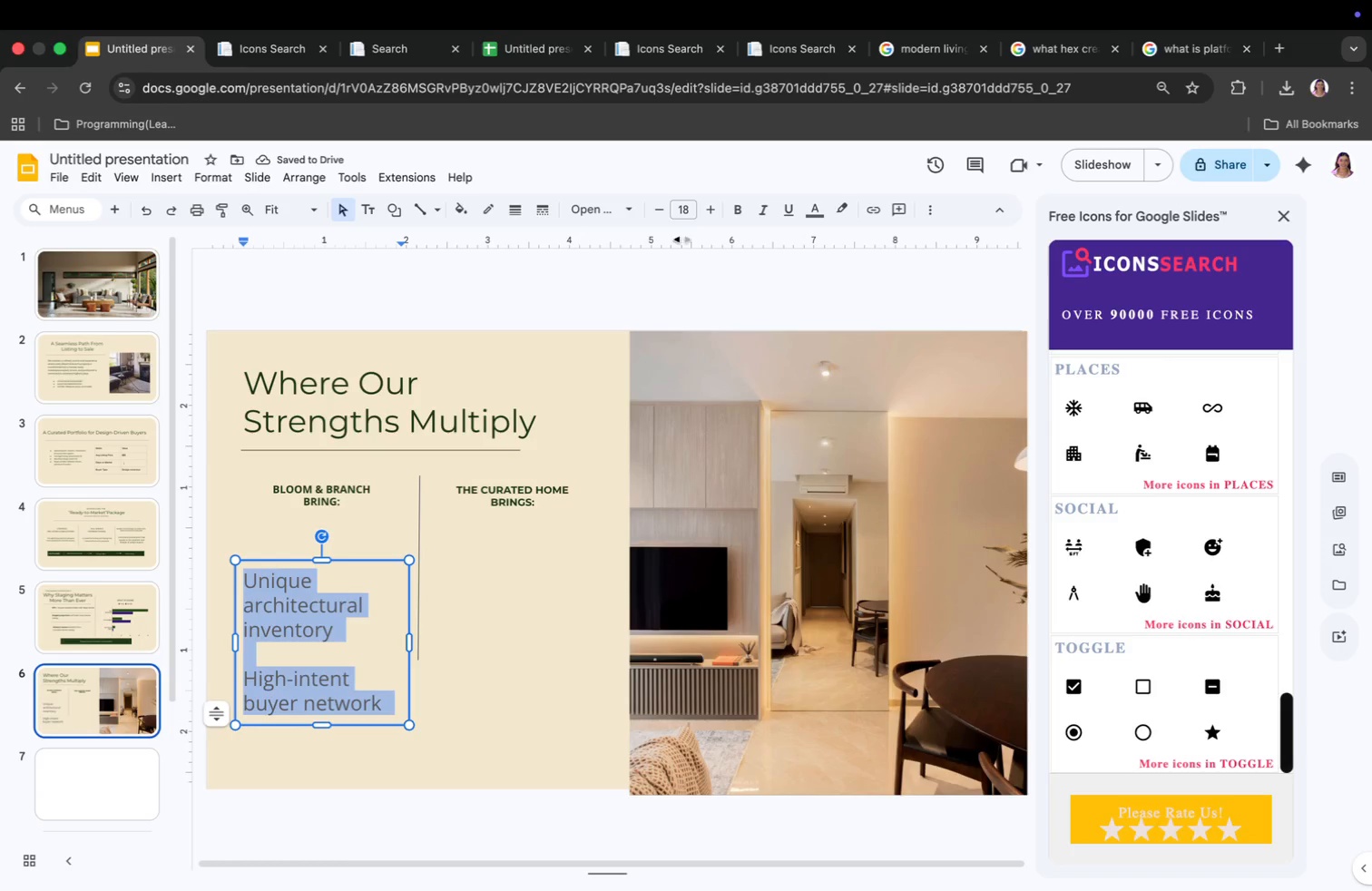 
left_click([684, 206])
 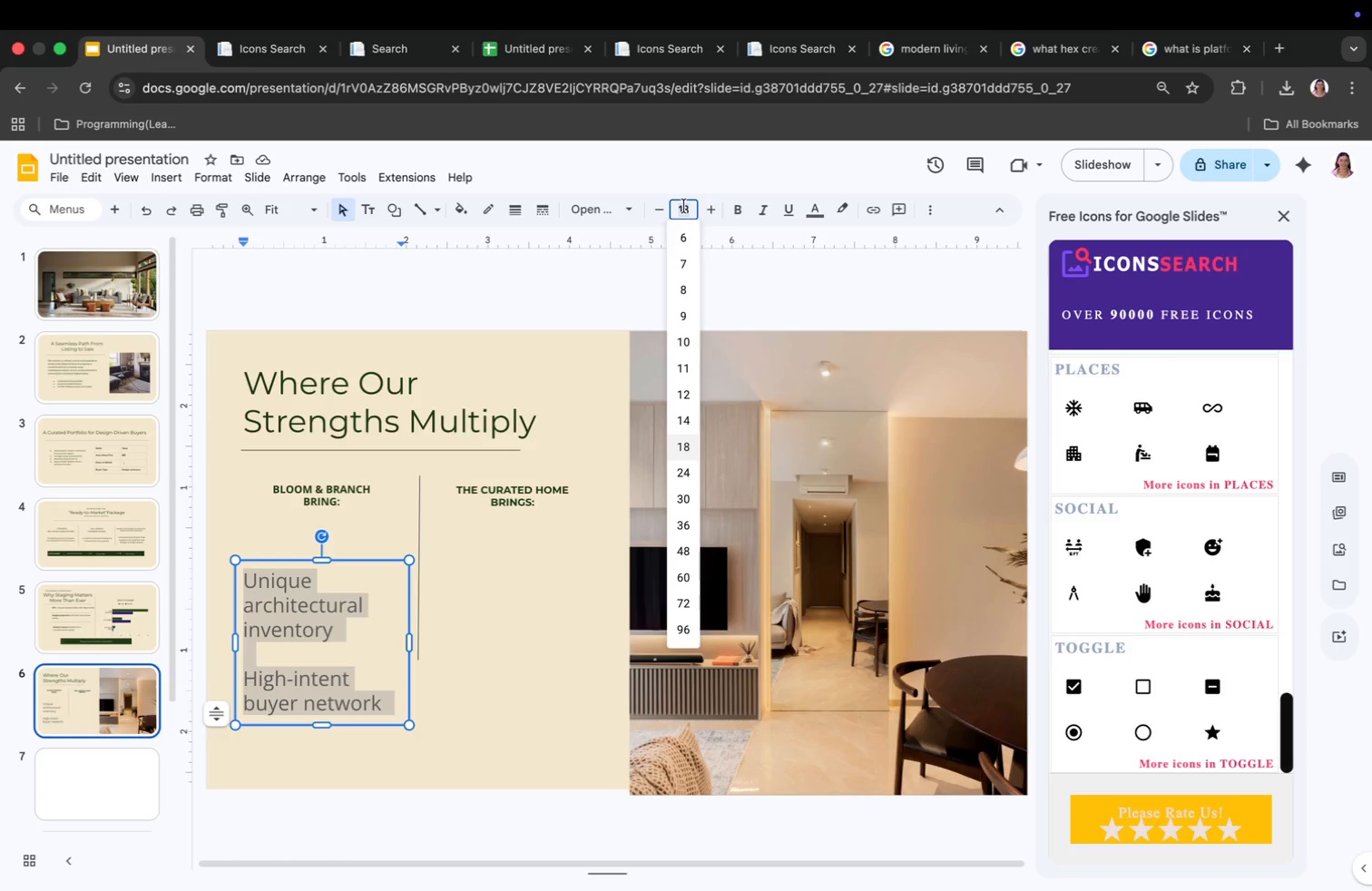 
key(9)
 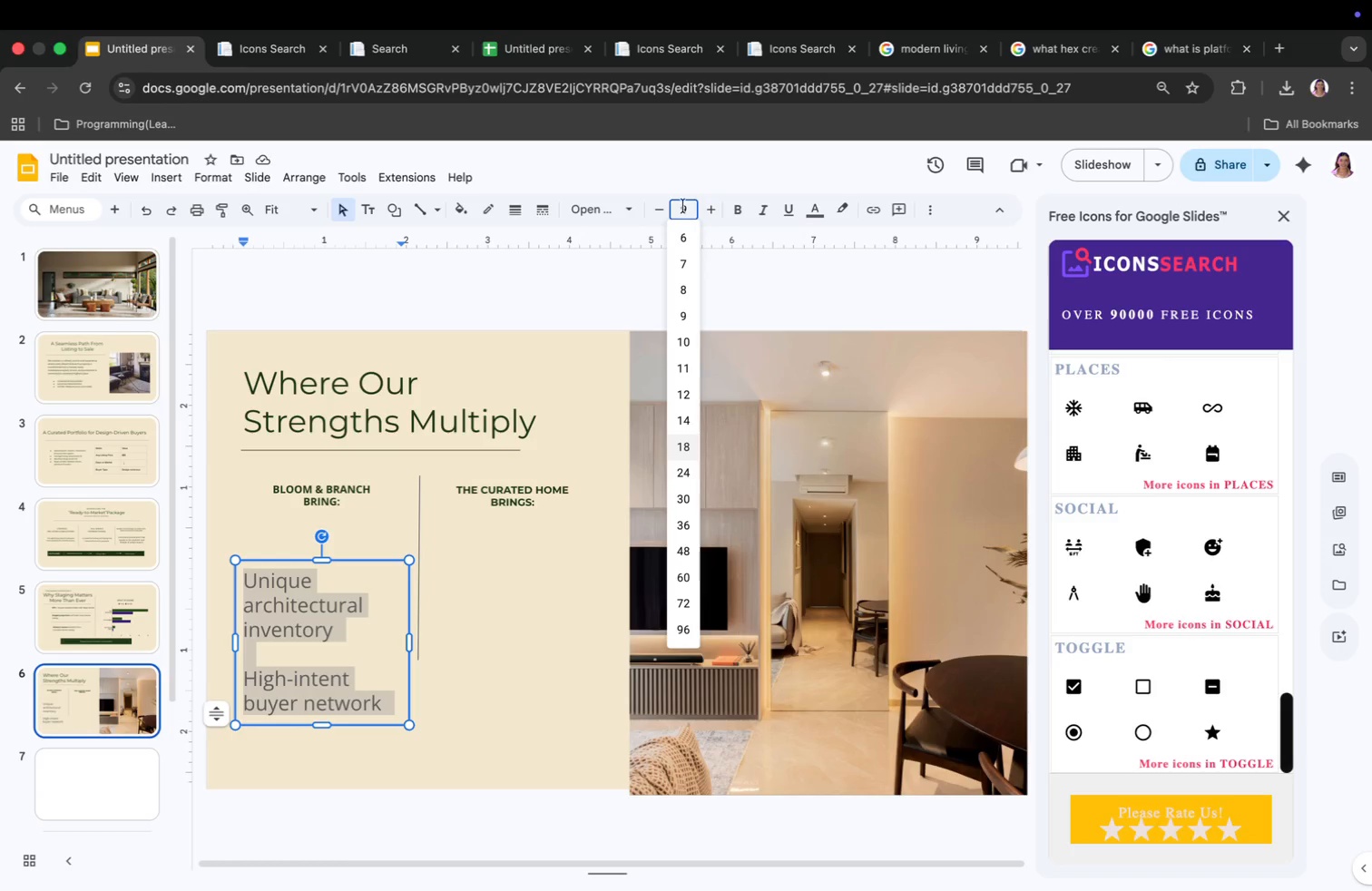 
key(Enter)
 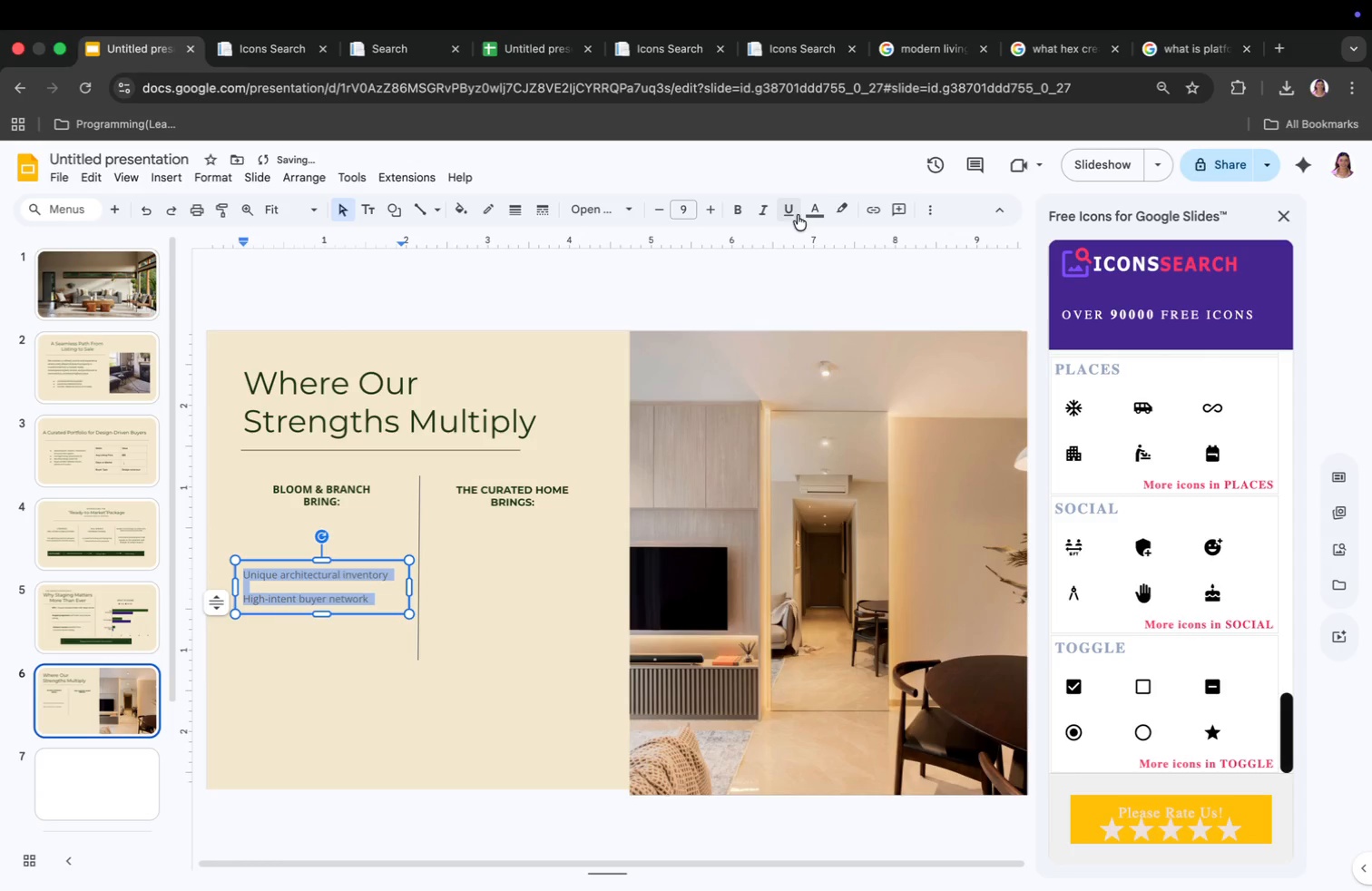 
left_click([822, 211])
 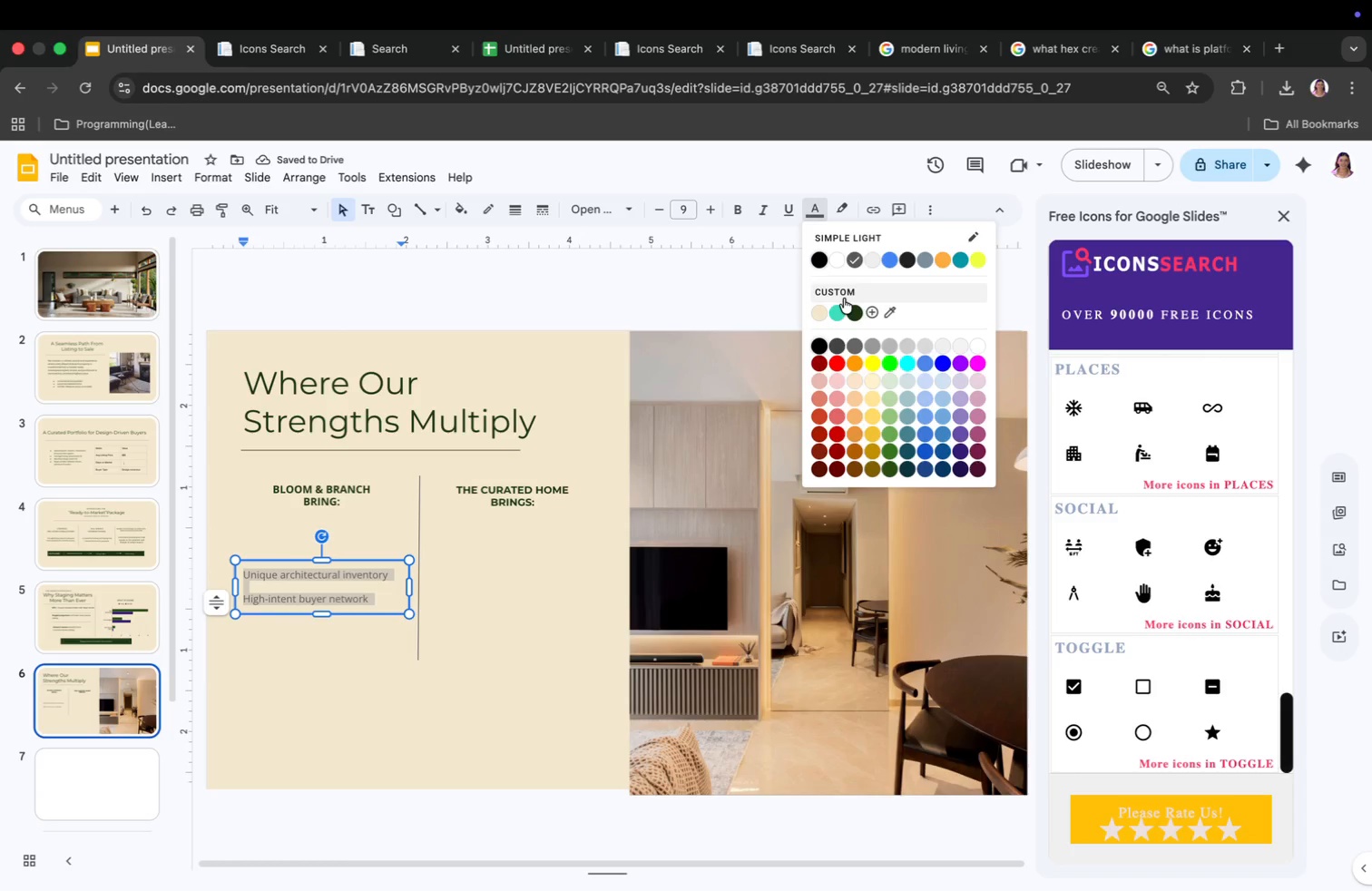 
left_click([857, 311])
 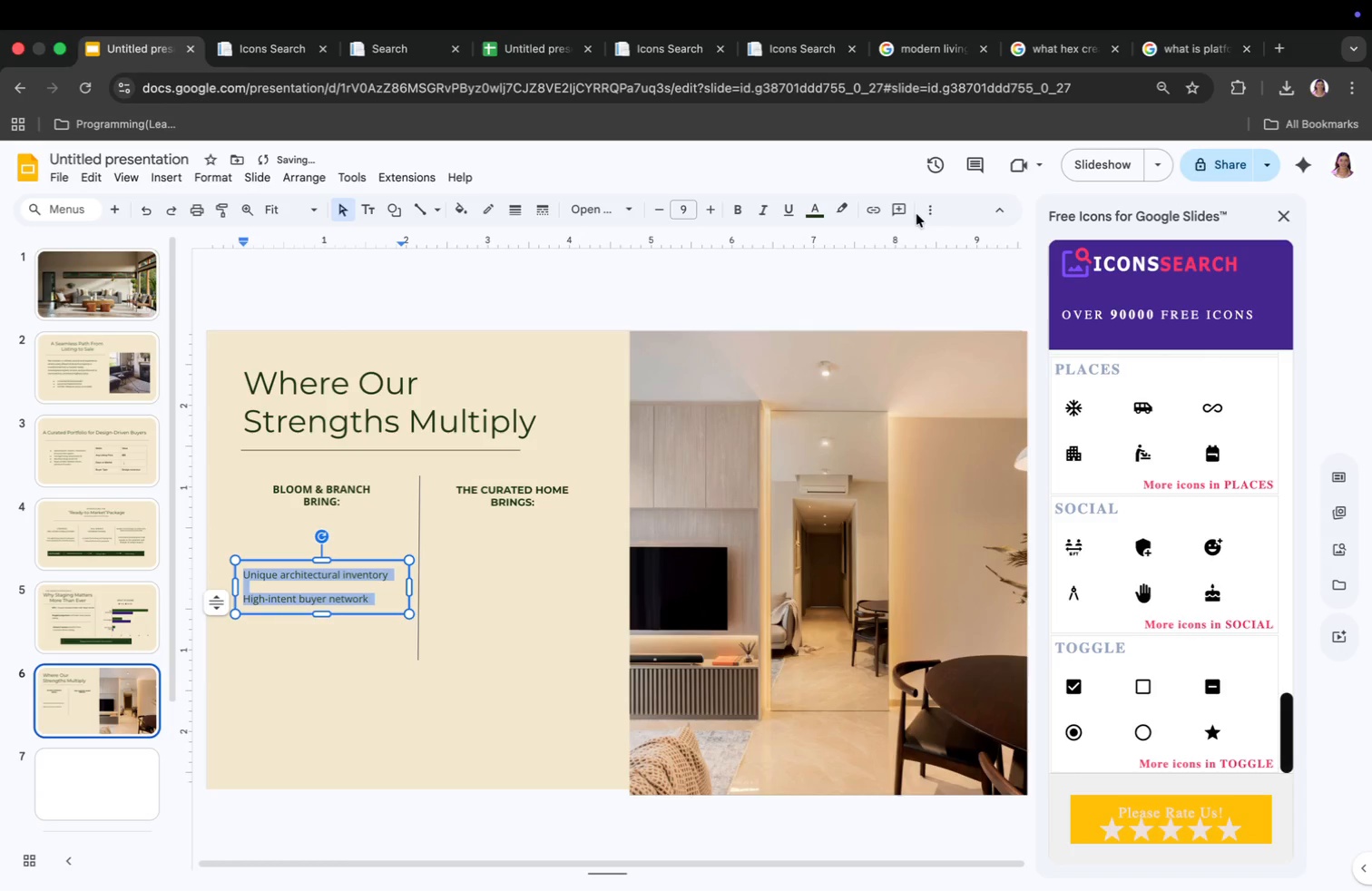 
left_click([924, 211])
 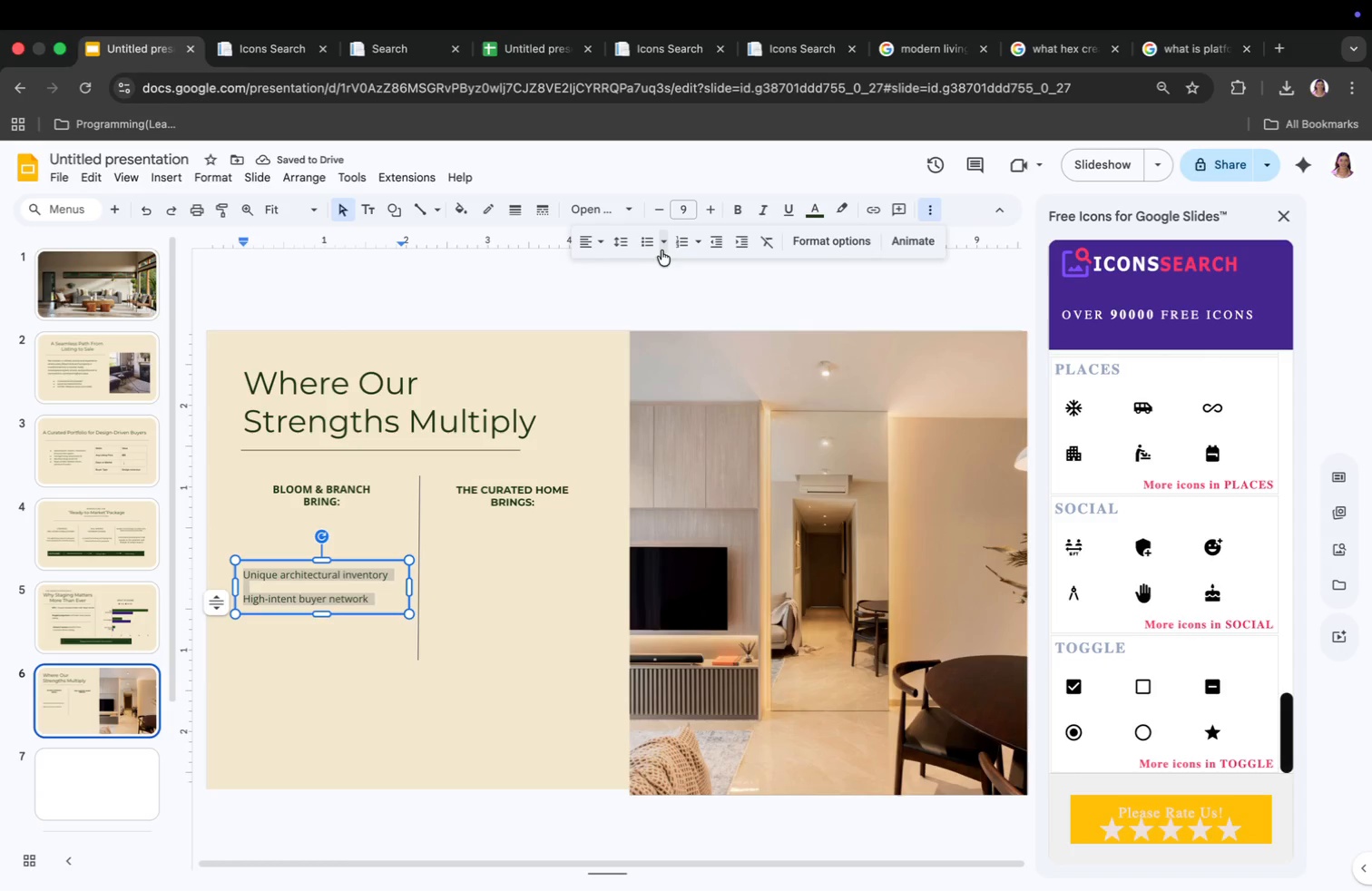 
left_click([649, 248])
 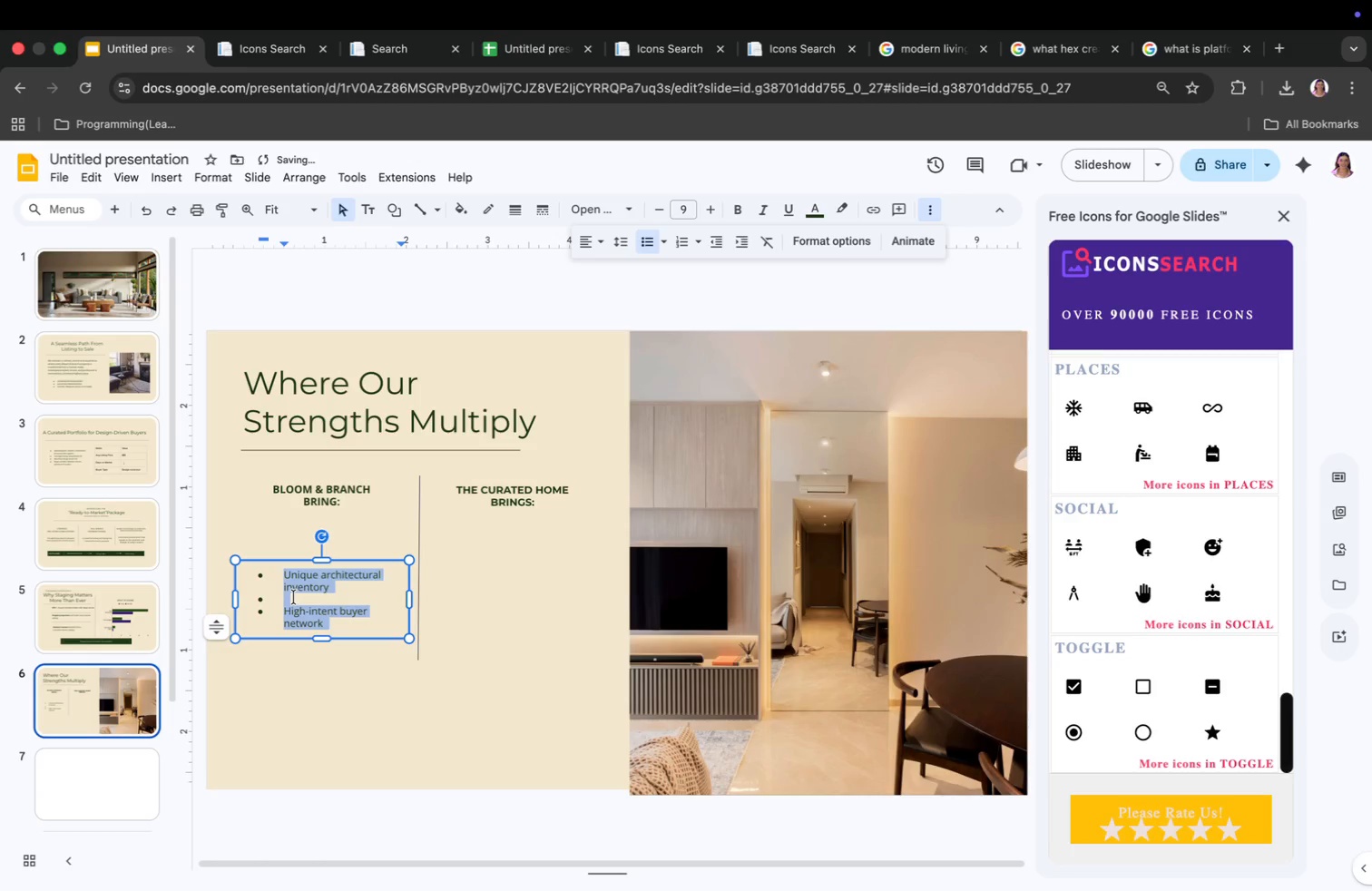 
left_click([270, 598])
 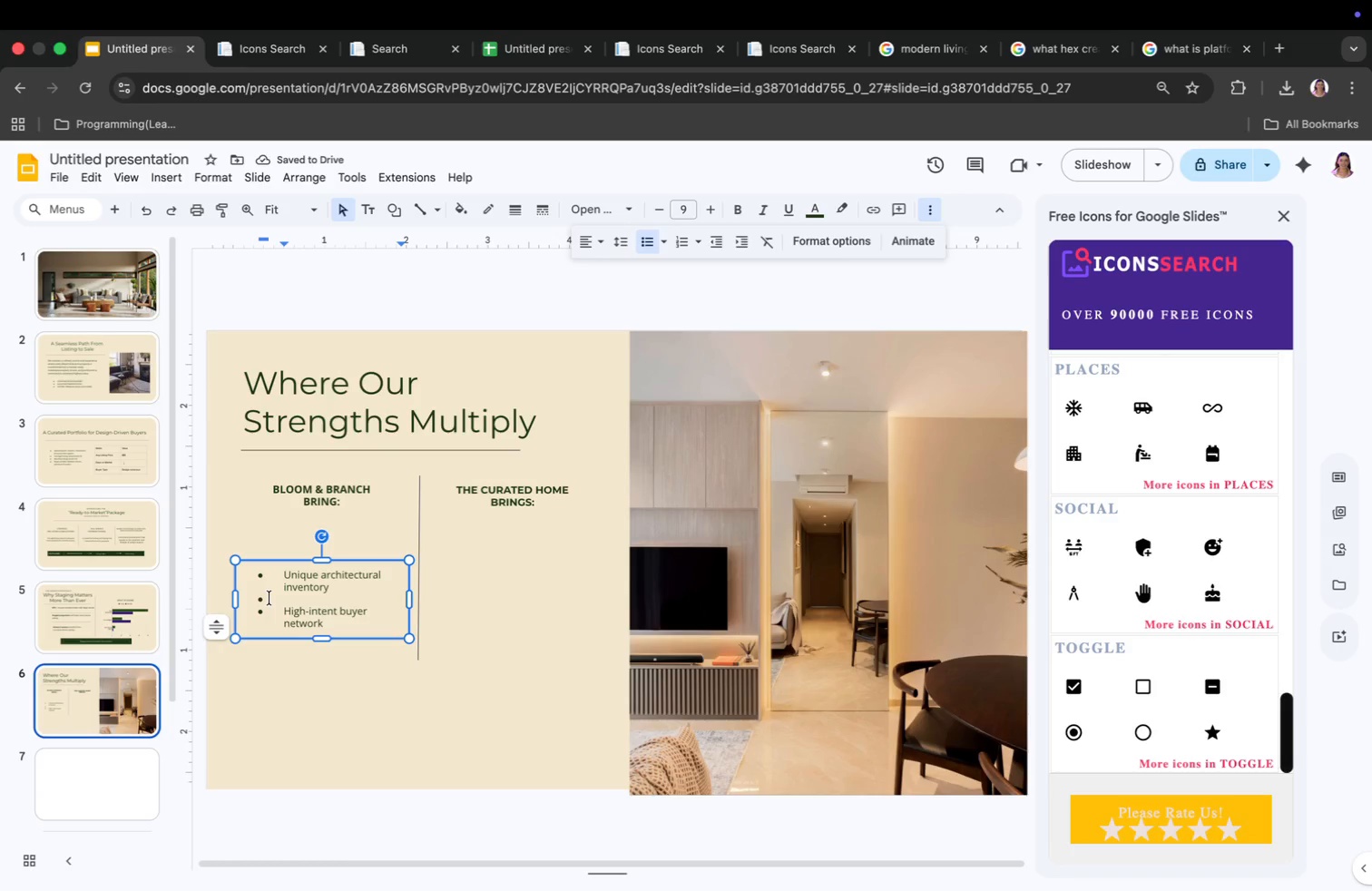 
key(Backspace)
 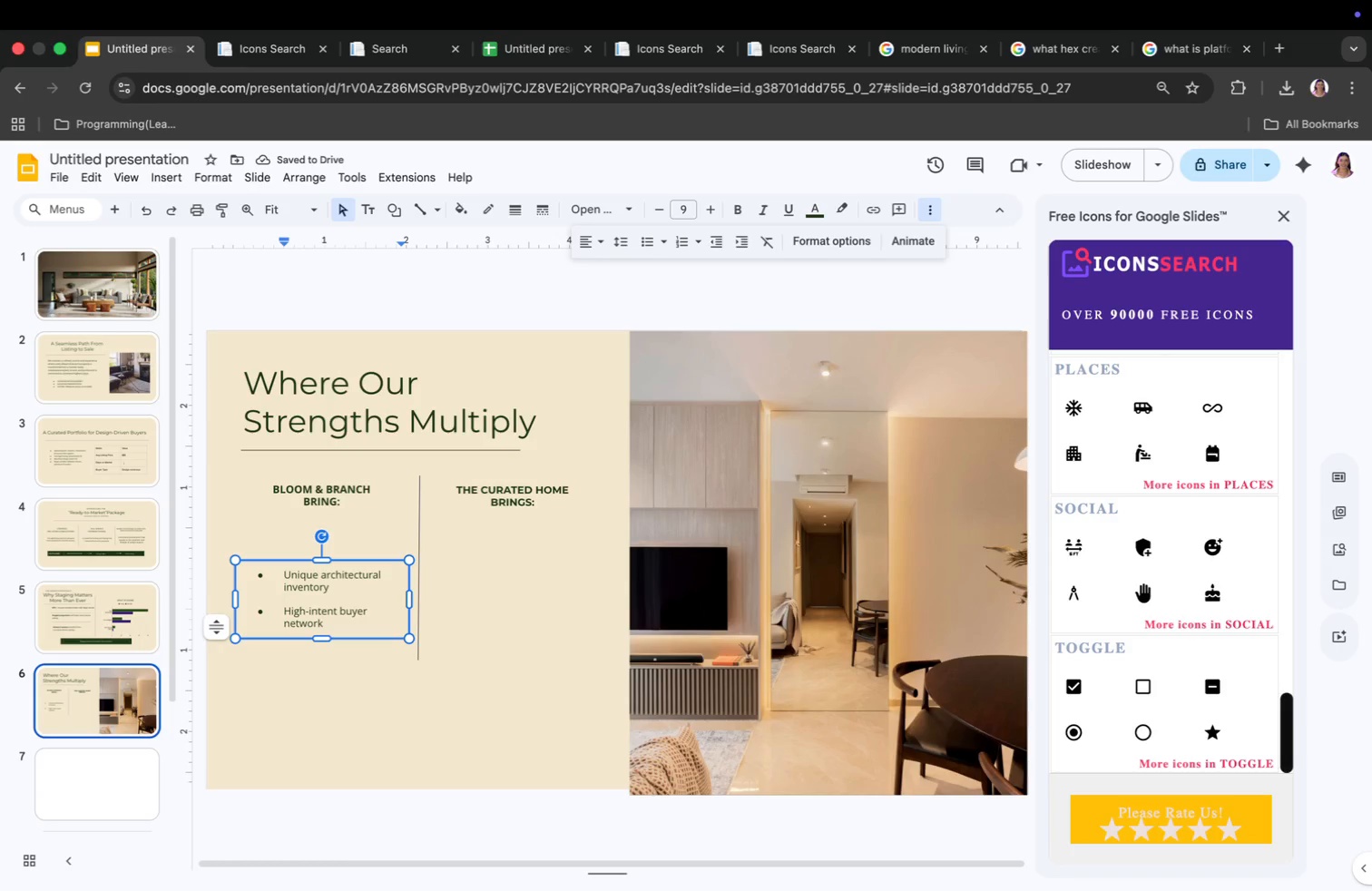 
wait(5.76)
 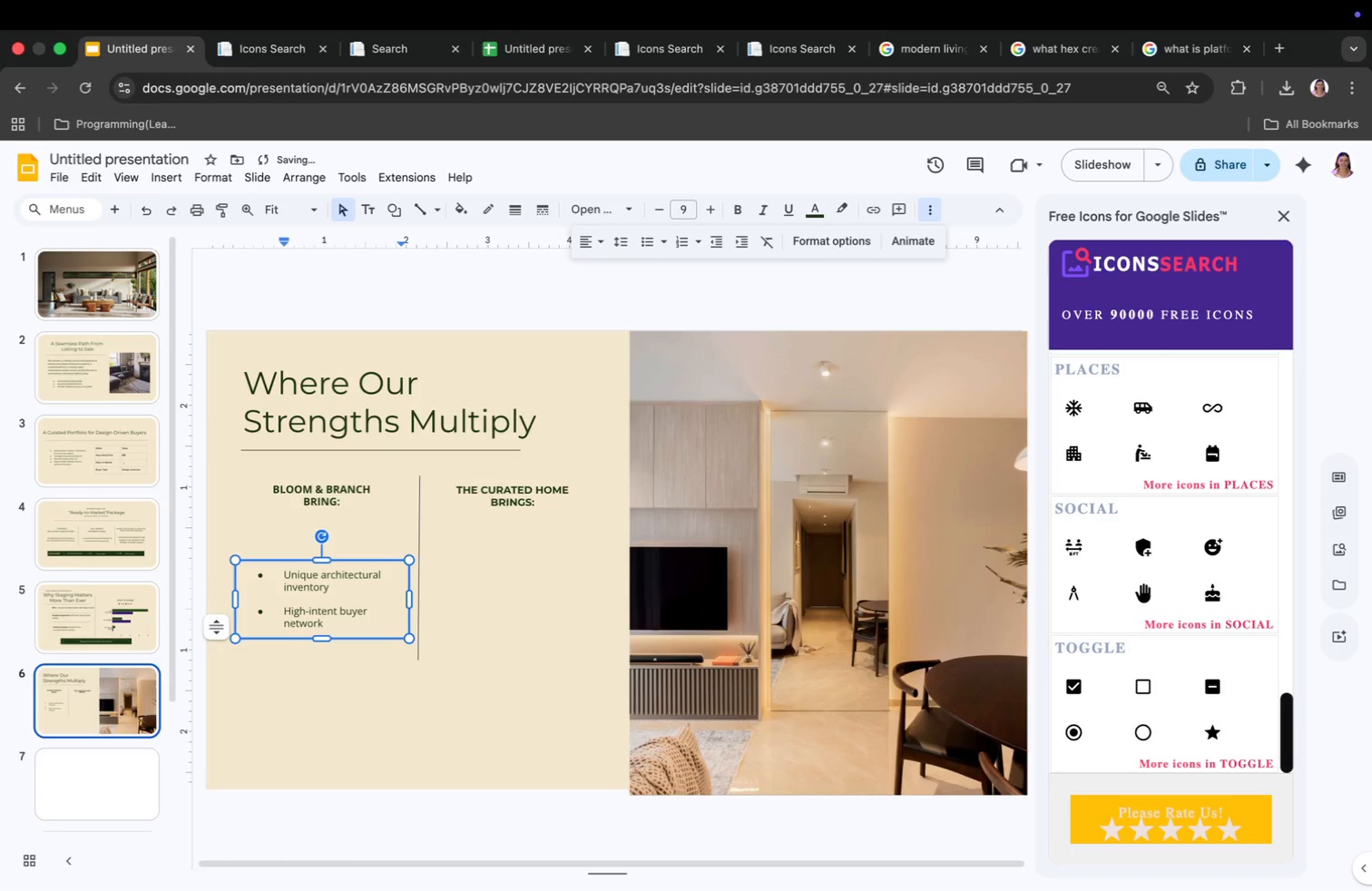 
left_click_drag(start_coordinate=[318, 564], to_coordinate=[317, 540])
 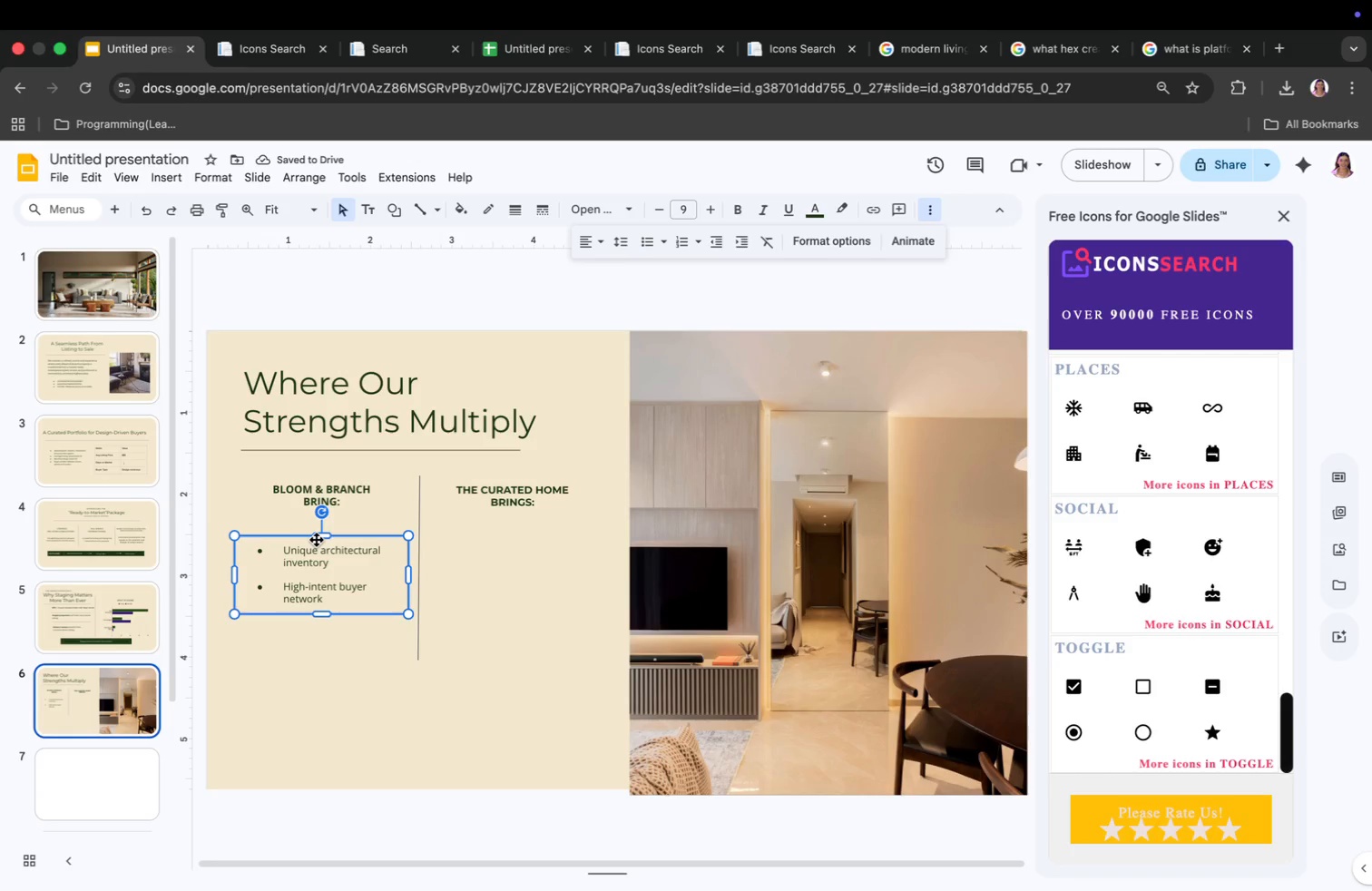 
wait(5.27)
 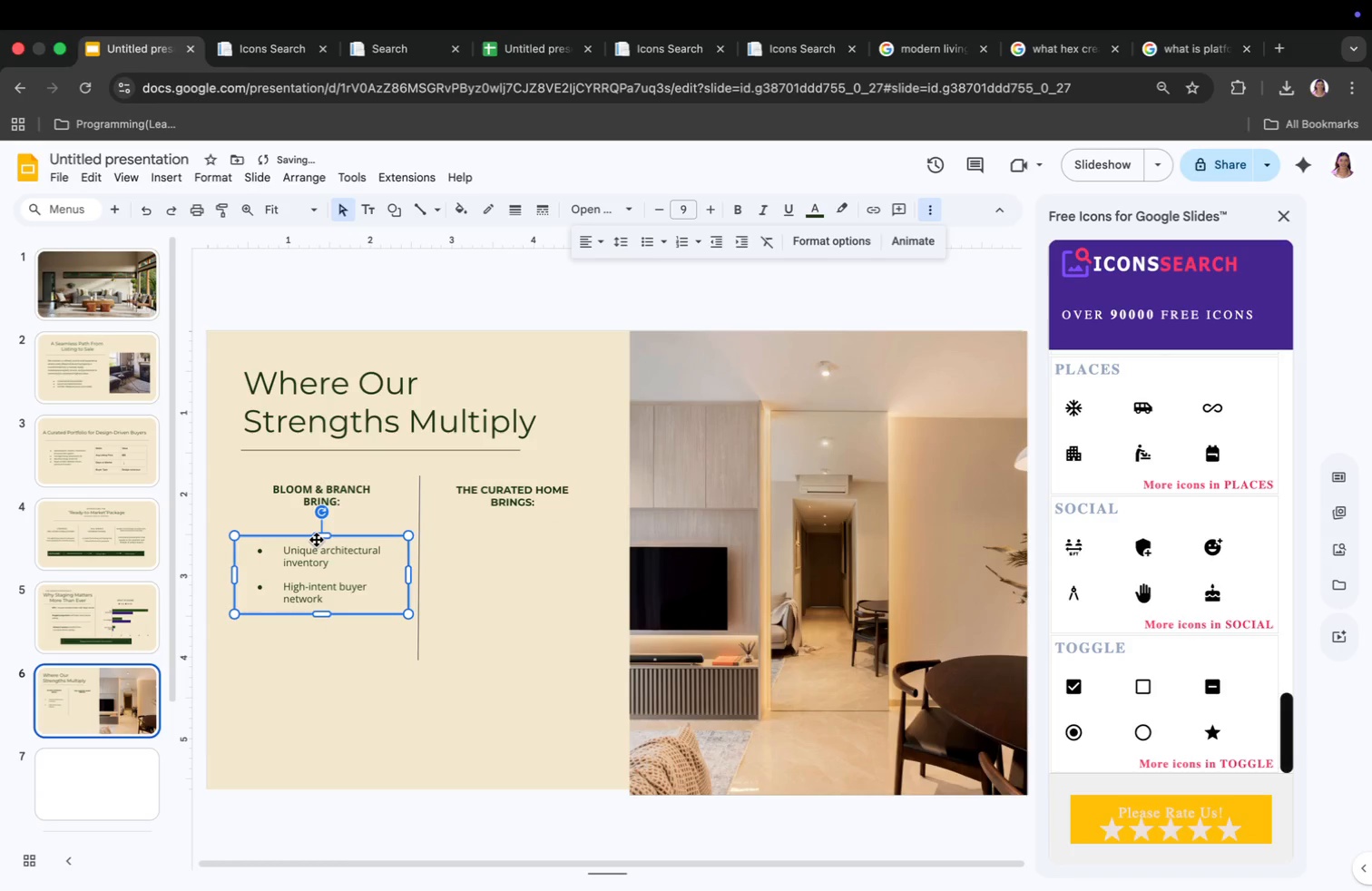 
left_click([350, 676])
 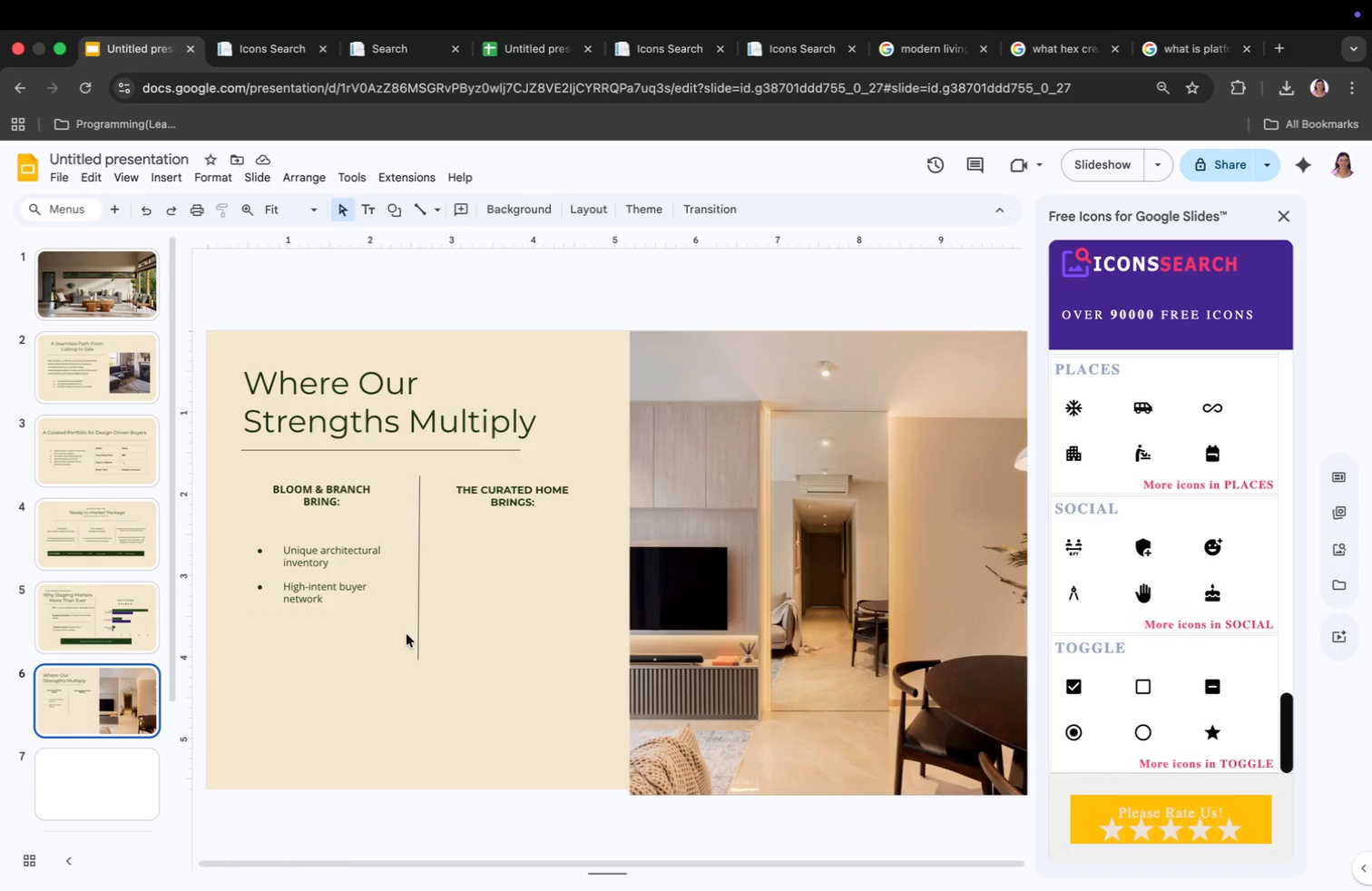 
left_click([478, 604])
 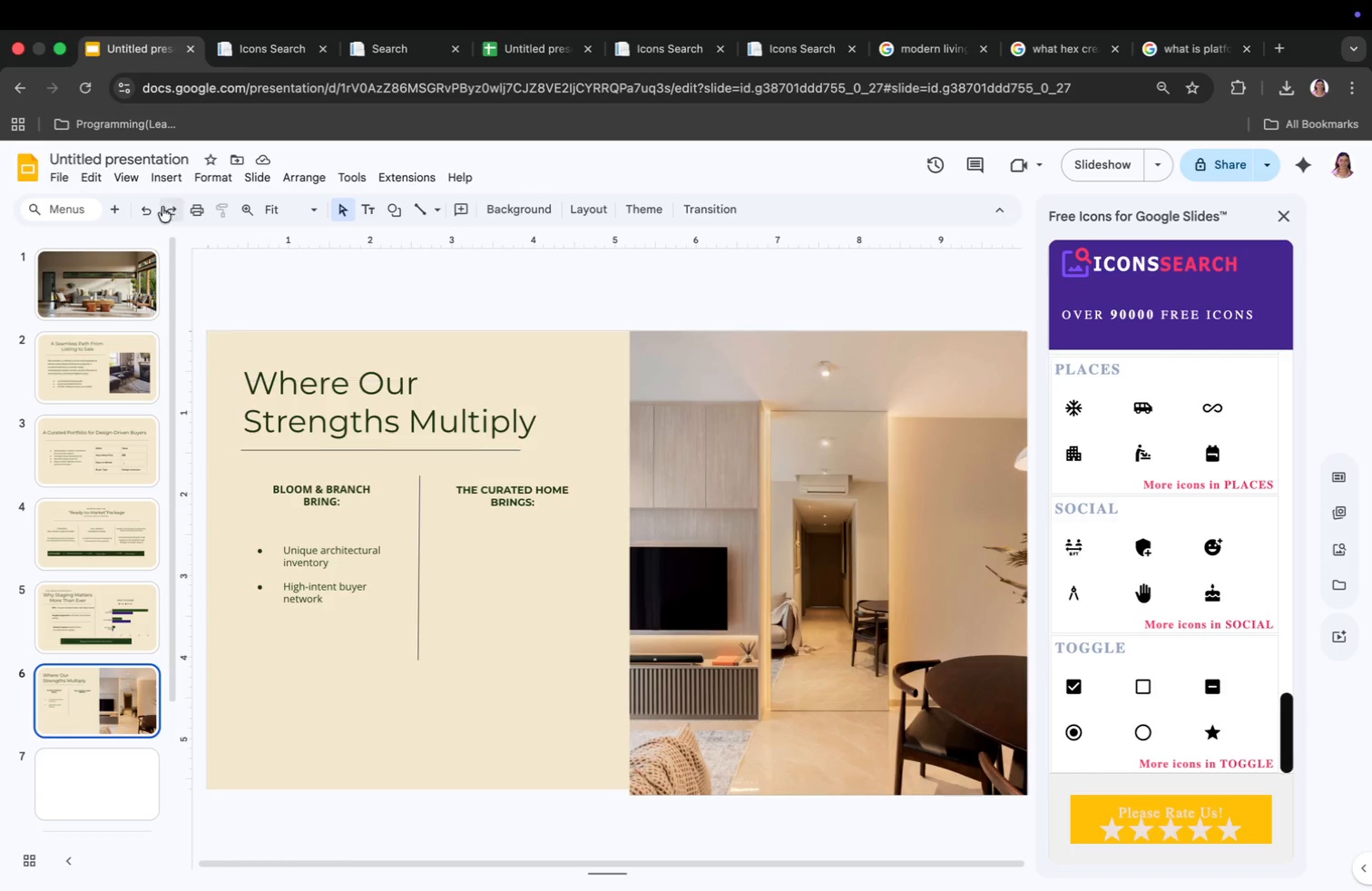 
left_click([162, 171])
 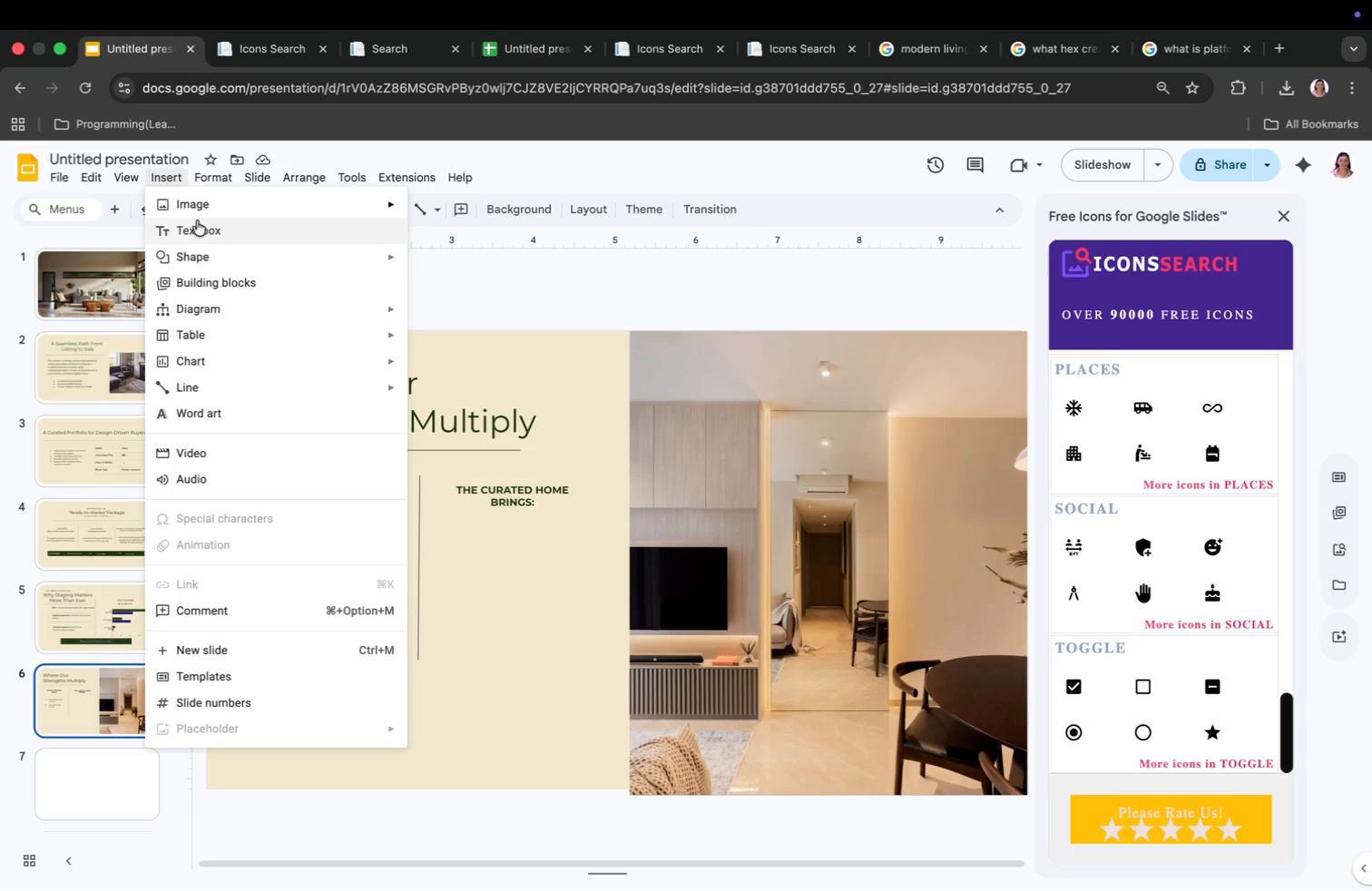 
left_click([201, 232])
 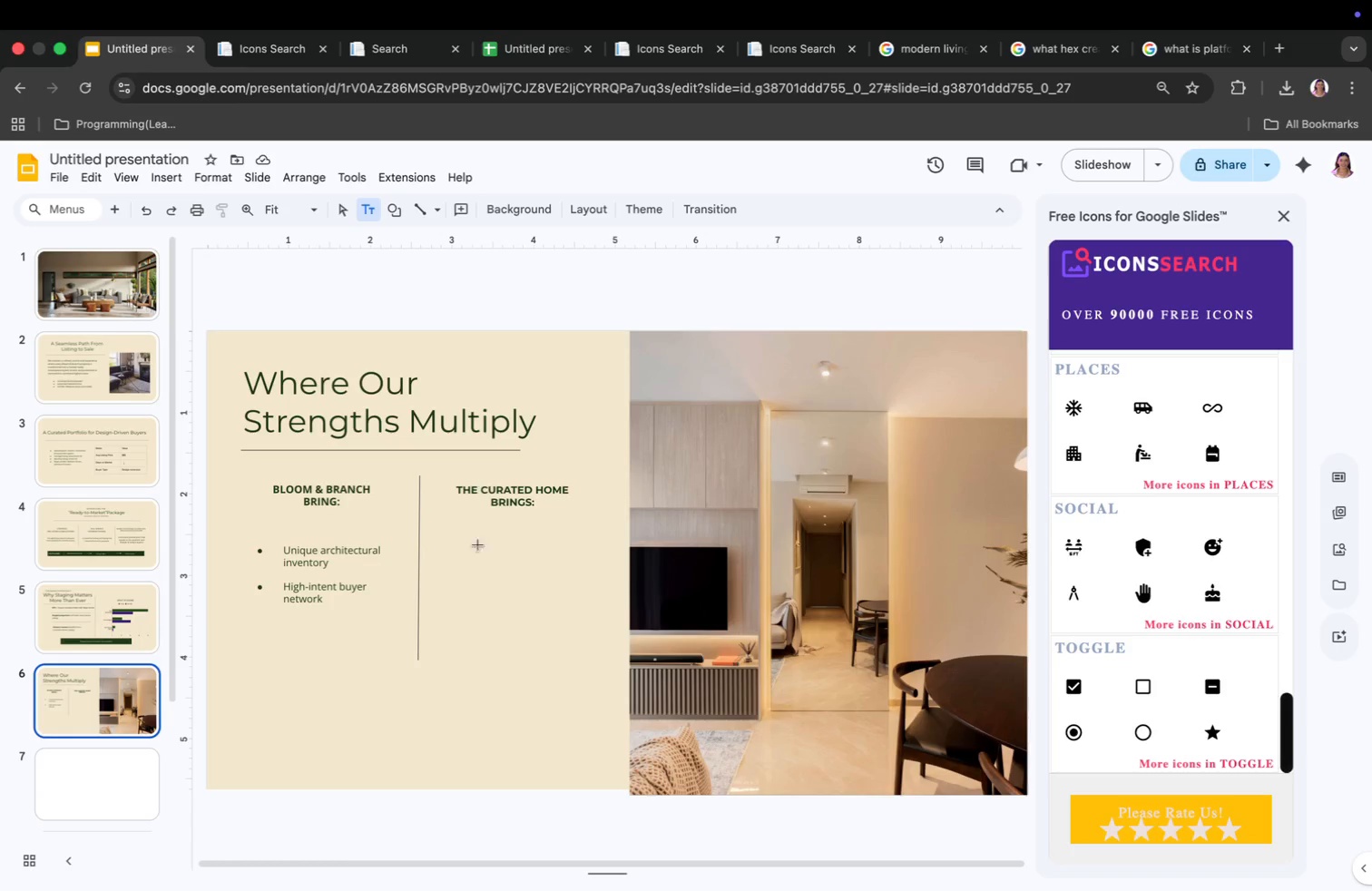 
left_click([485, 581])
 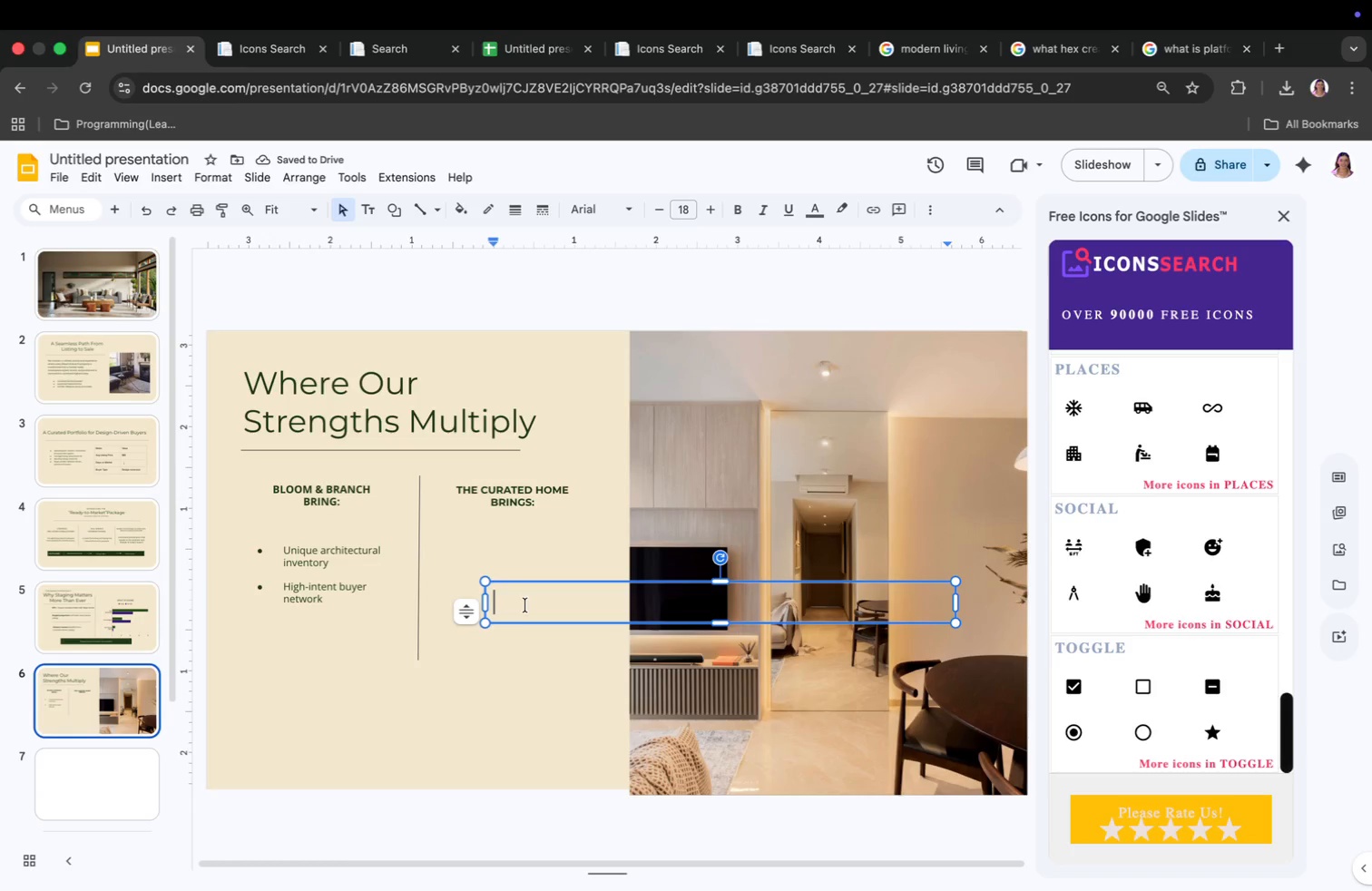 
wait(5.93)
 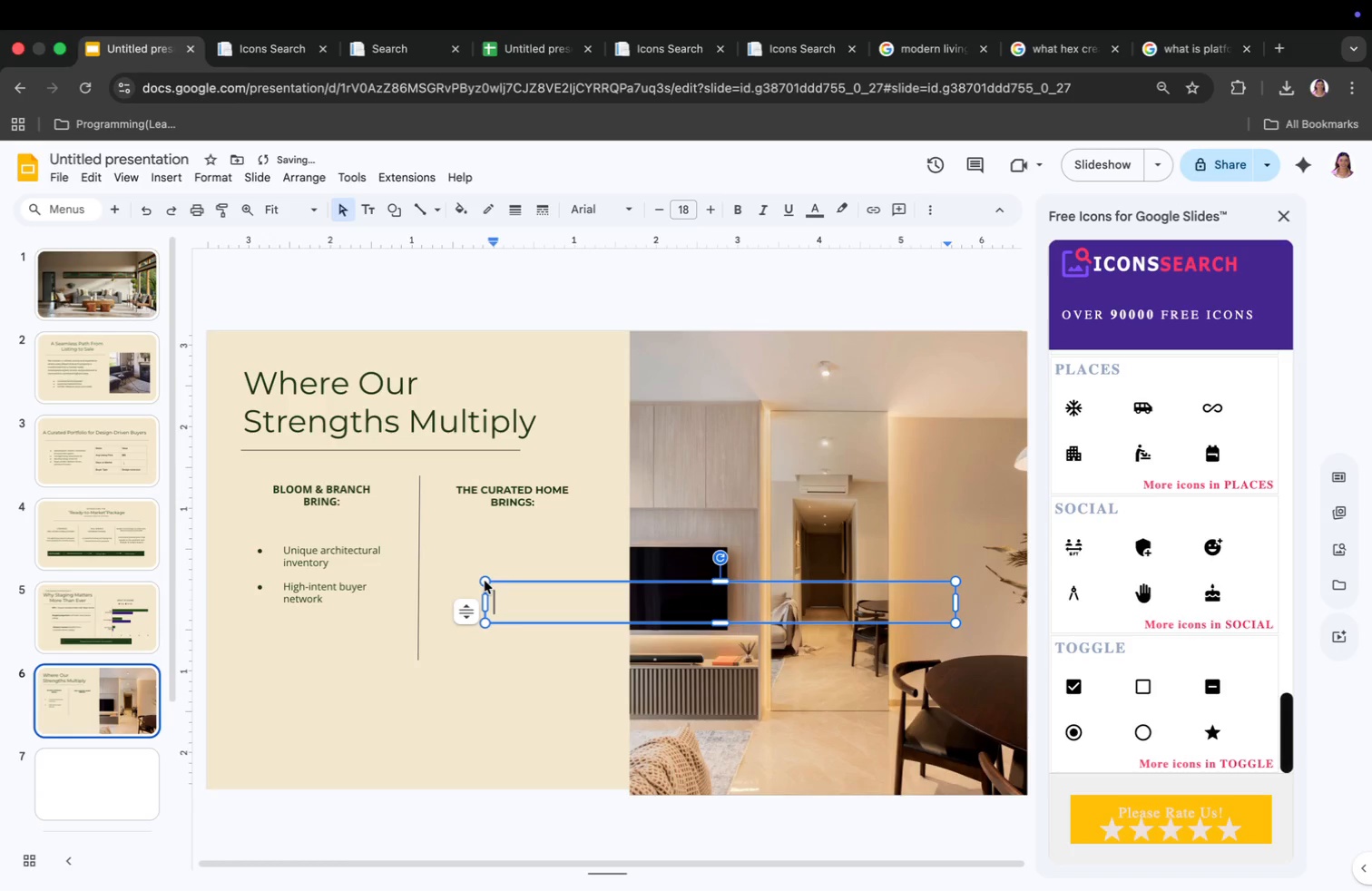 
left_click([936, 204])
 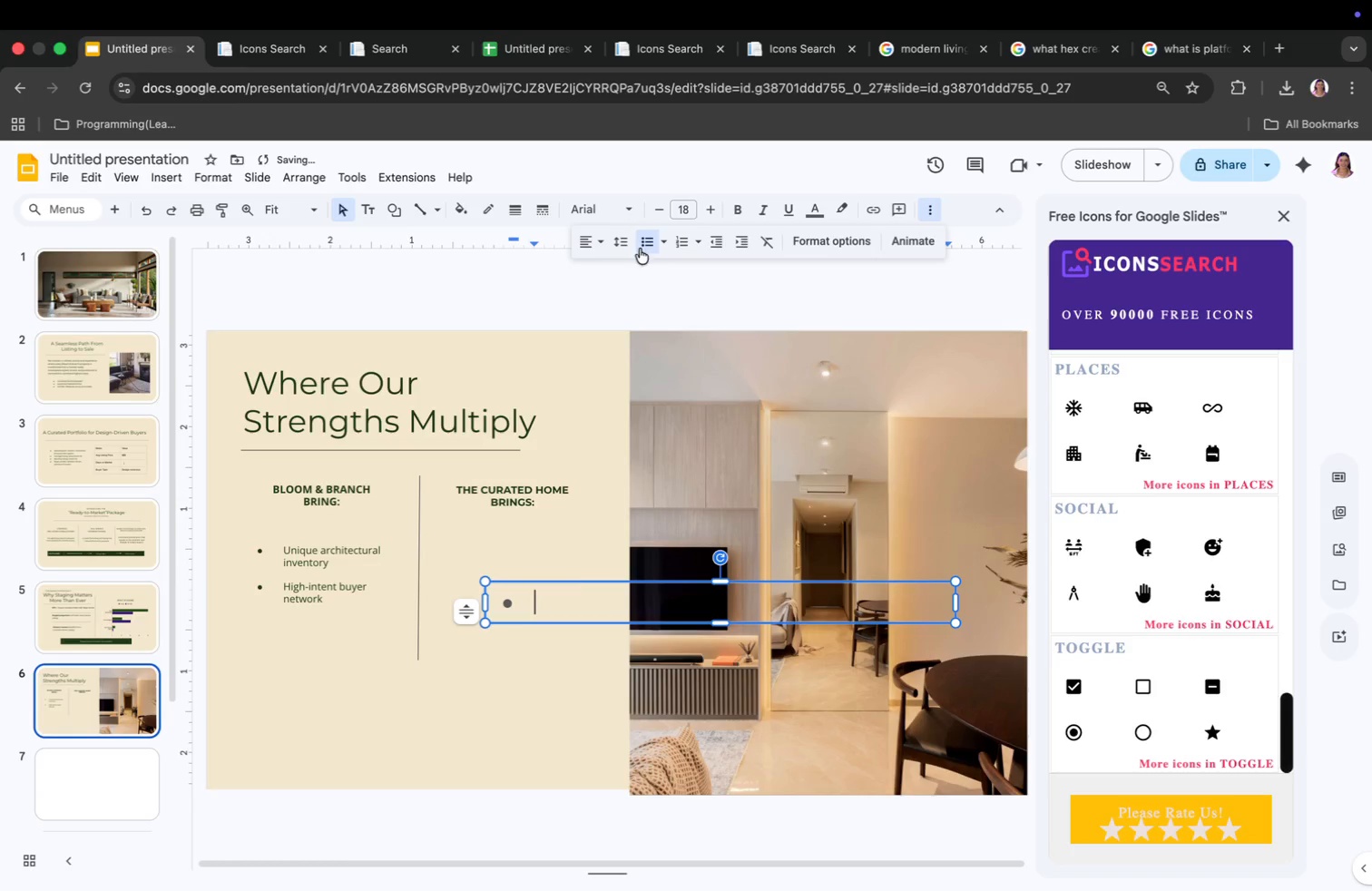 
type(Elkevated)
key(Backspace)
key(Backspace)
key(Backspace)
key(Backspace)
key(Backspace)
key(Backspace)
key(Backspace)
type(evated staging aesthetic)
 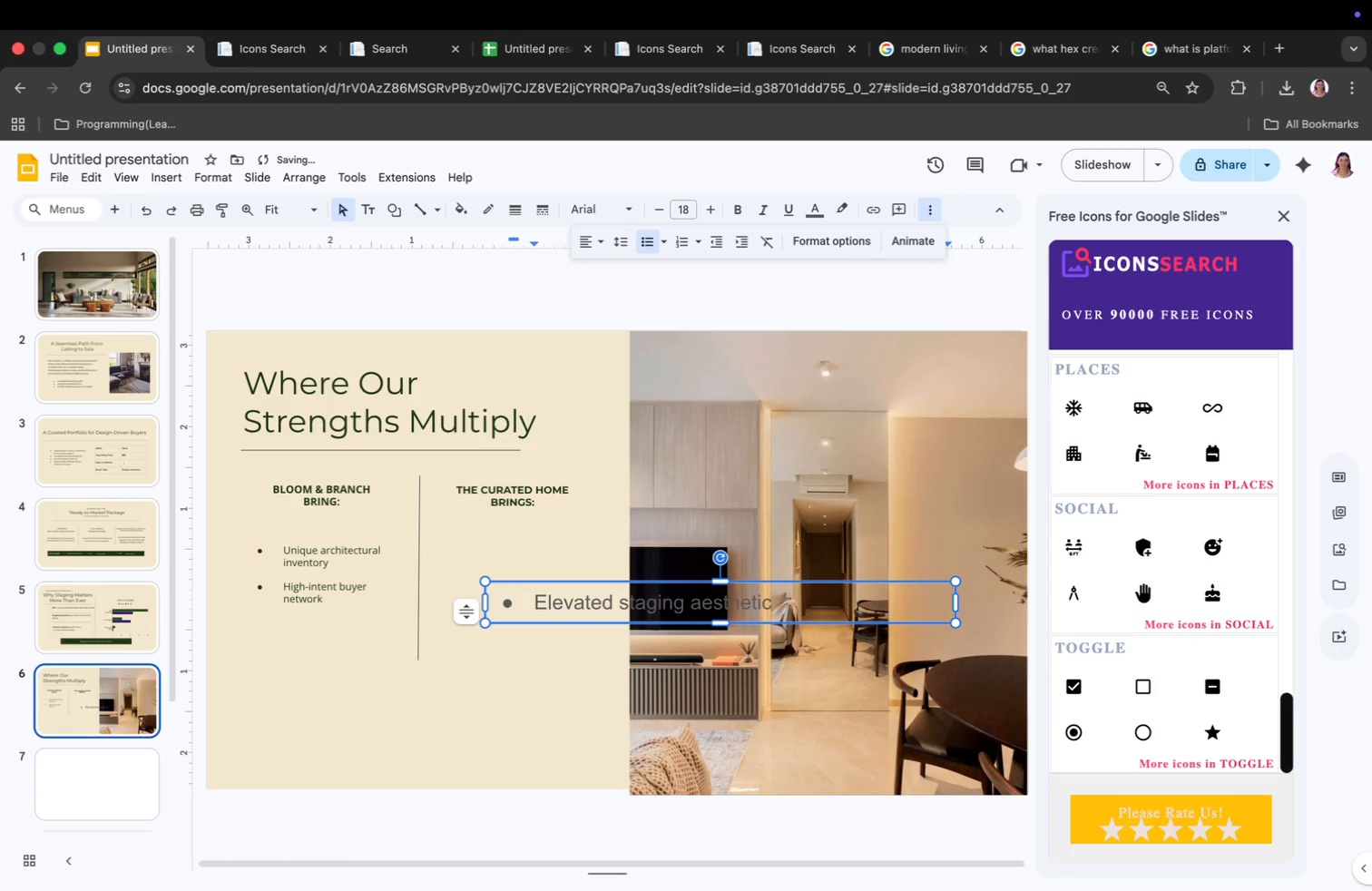 
key(Enter)
 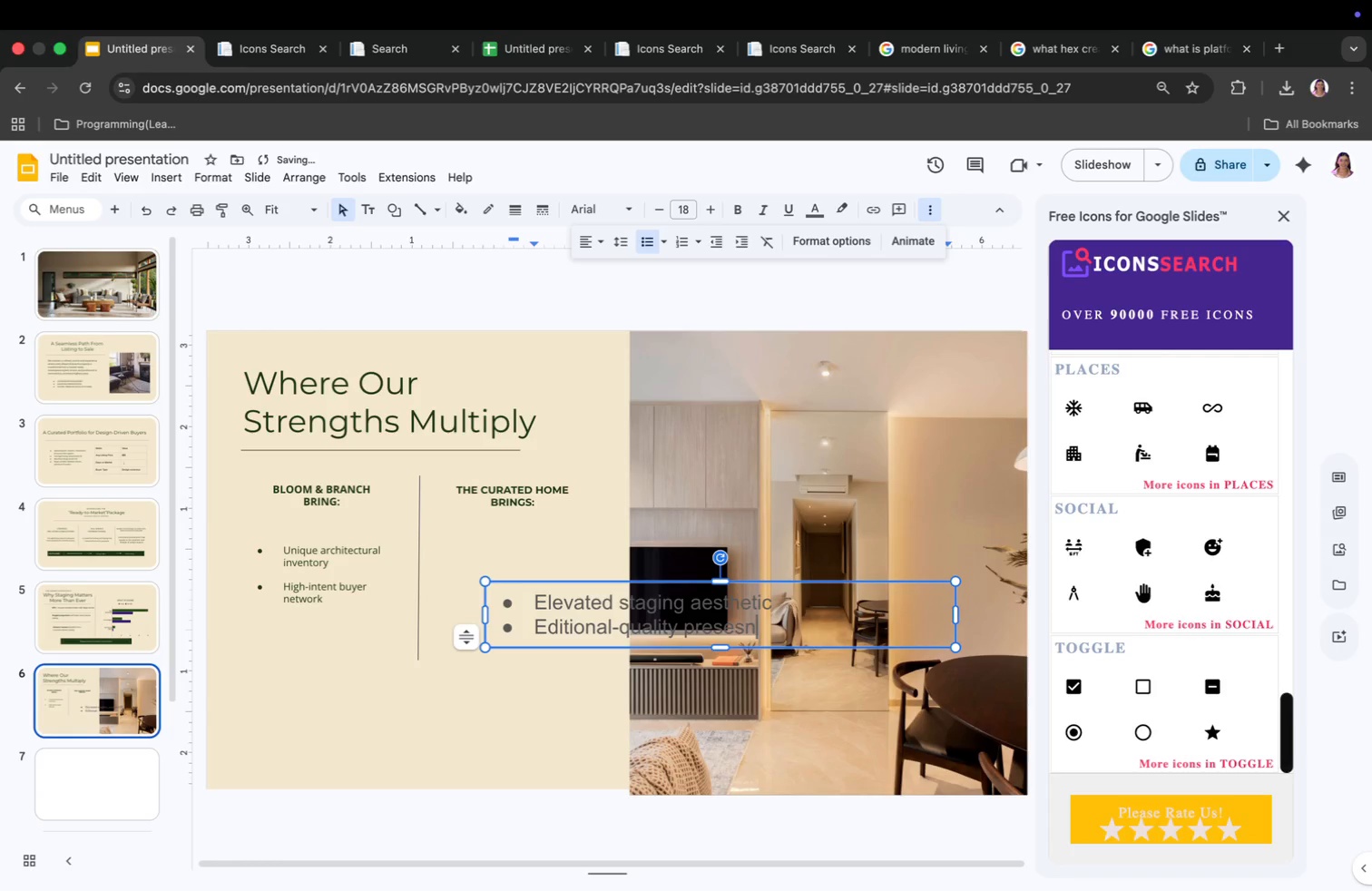 
type(Editional-quality presesny)
key(Backspace)
key(Backspace)
key(Backspace)
type(ntation)
 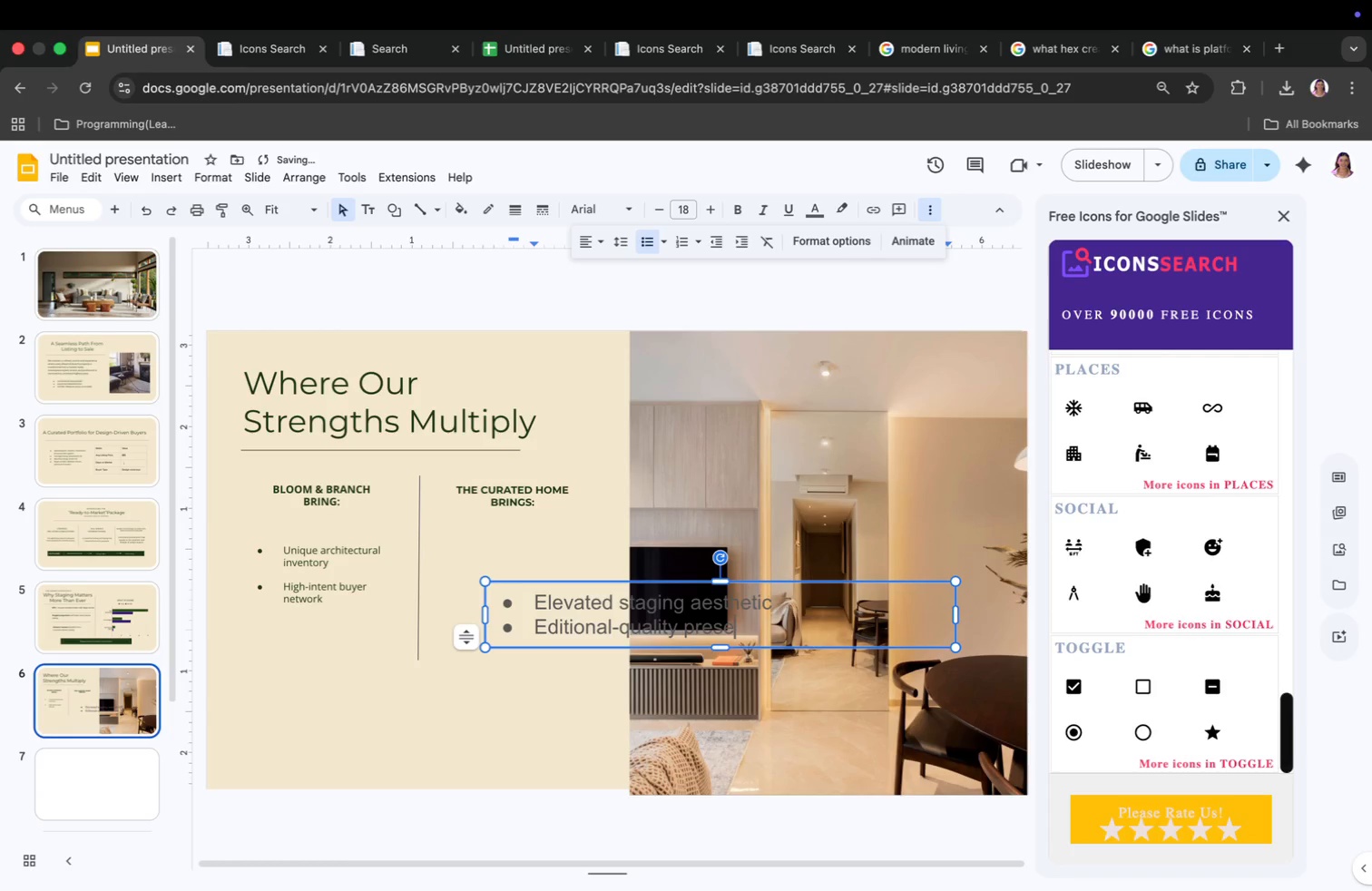 
left_click_drag(start_coordinate=[958, 618], to_coordinate=[807, 633])
 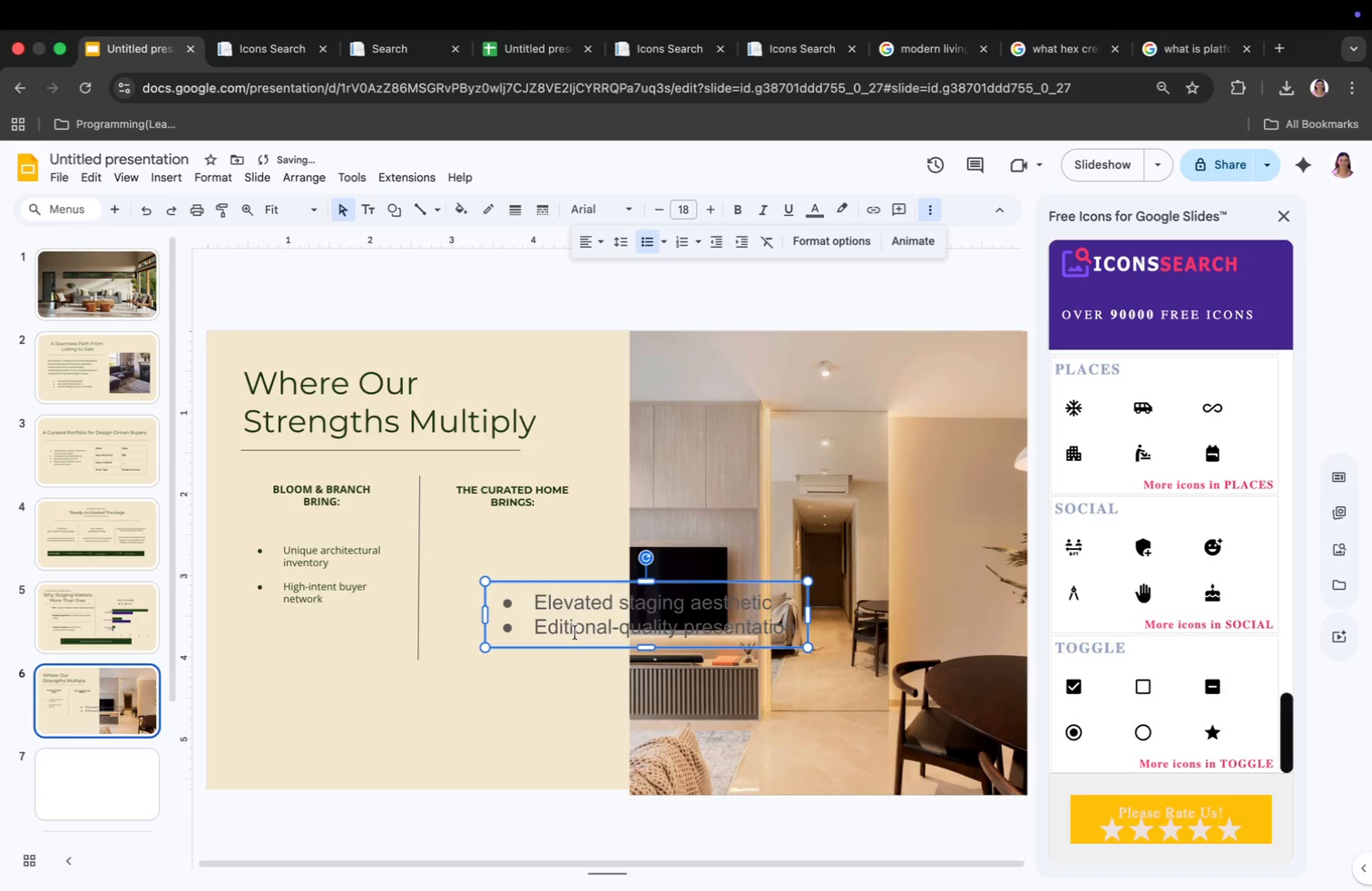 
left_click([120, 551])
 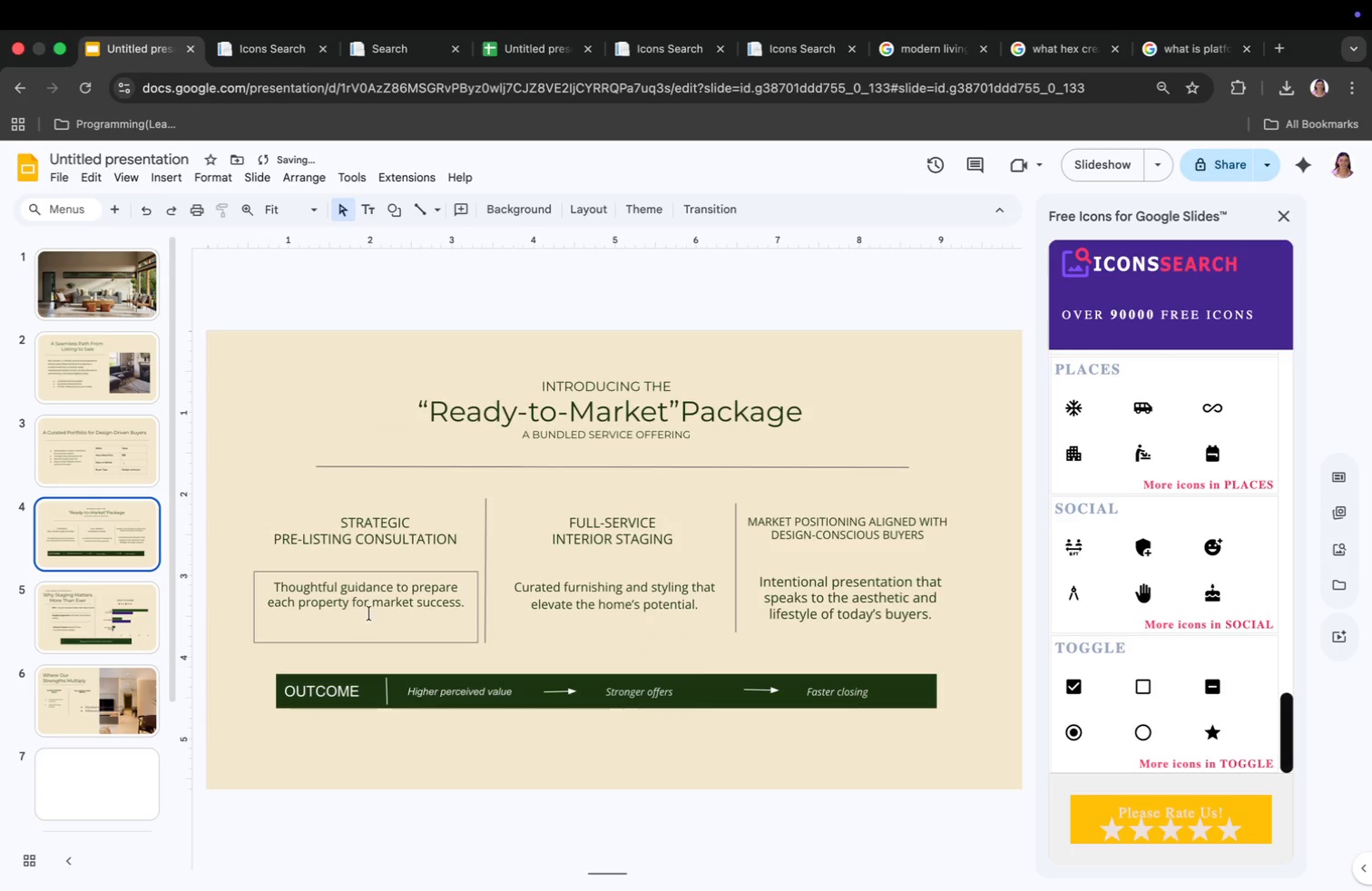 
left_click([369, 613])
 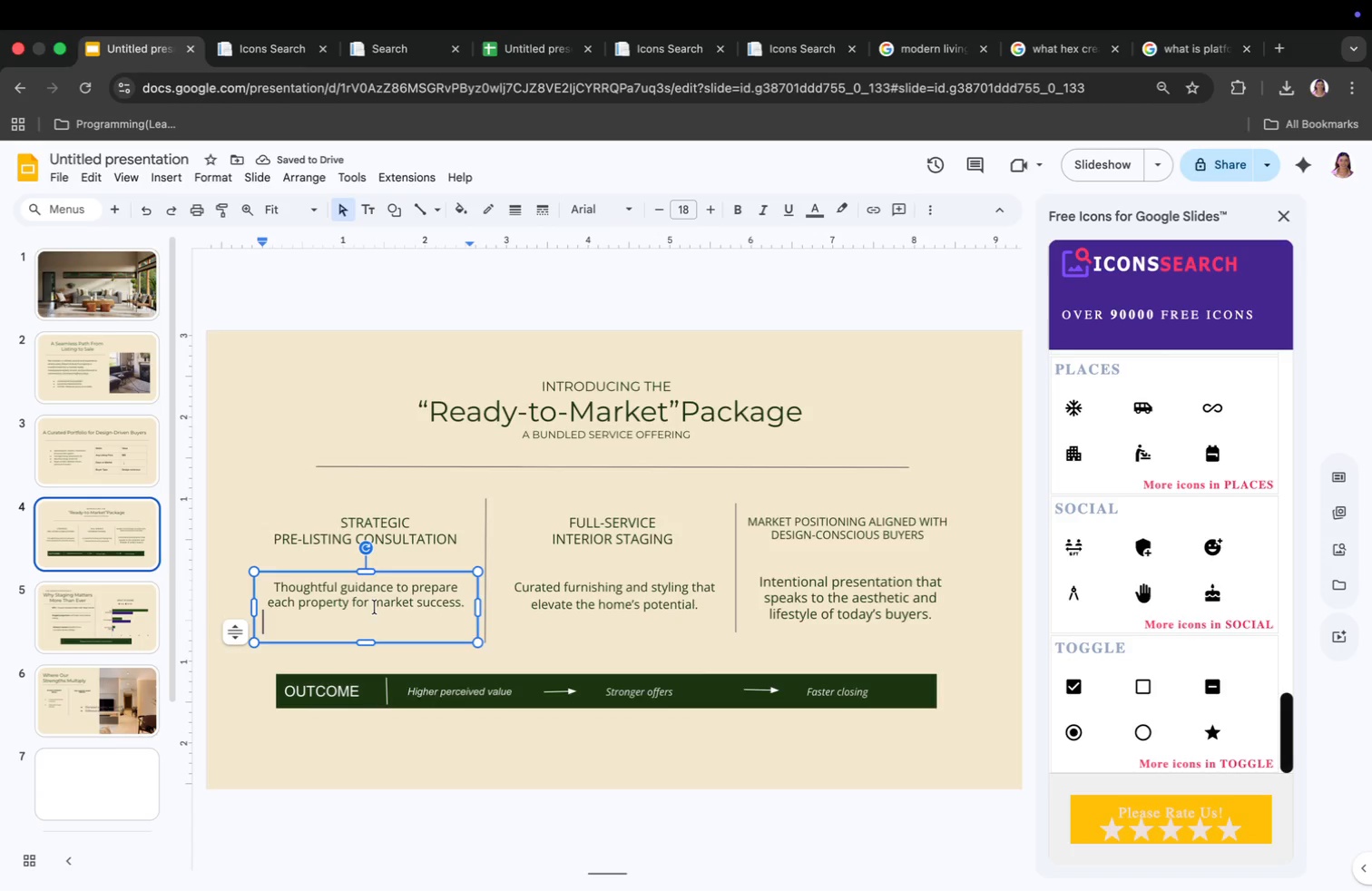 
left_click([381, 600])
 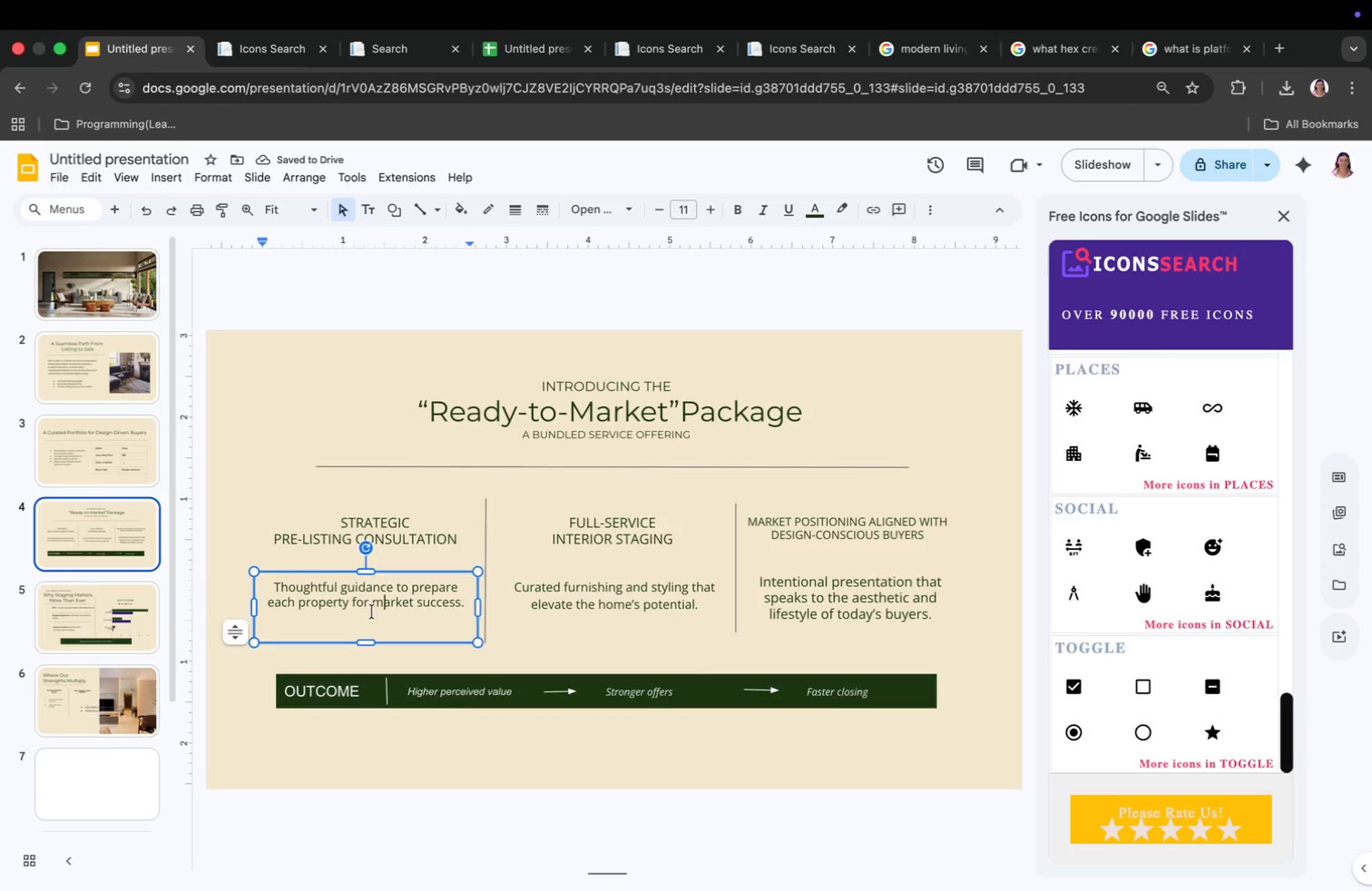 
left_click([347, 622])
 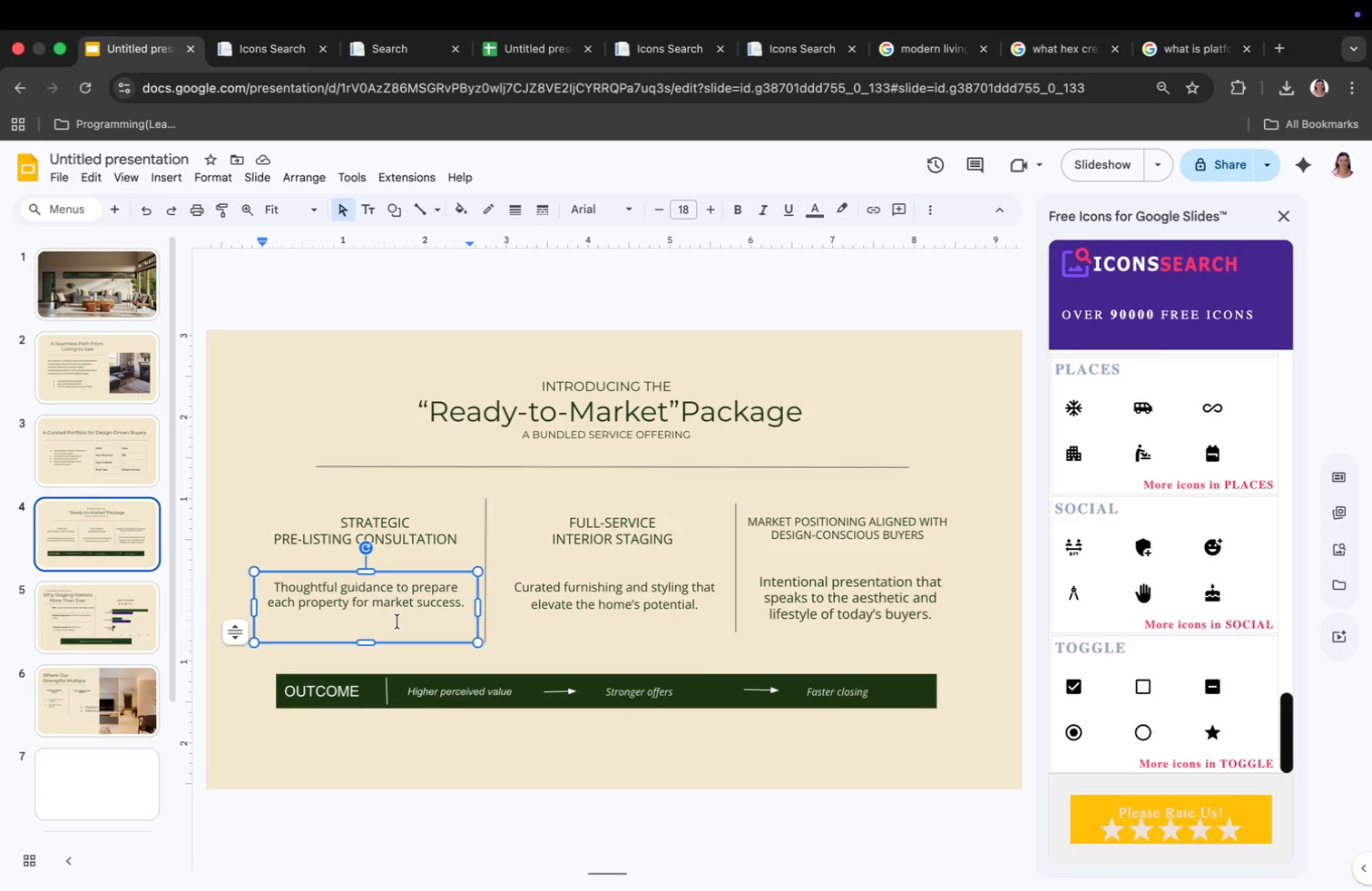 
key(Backspace)
 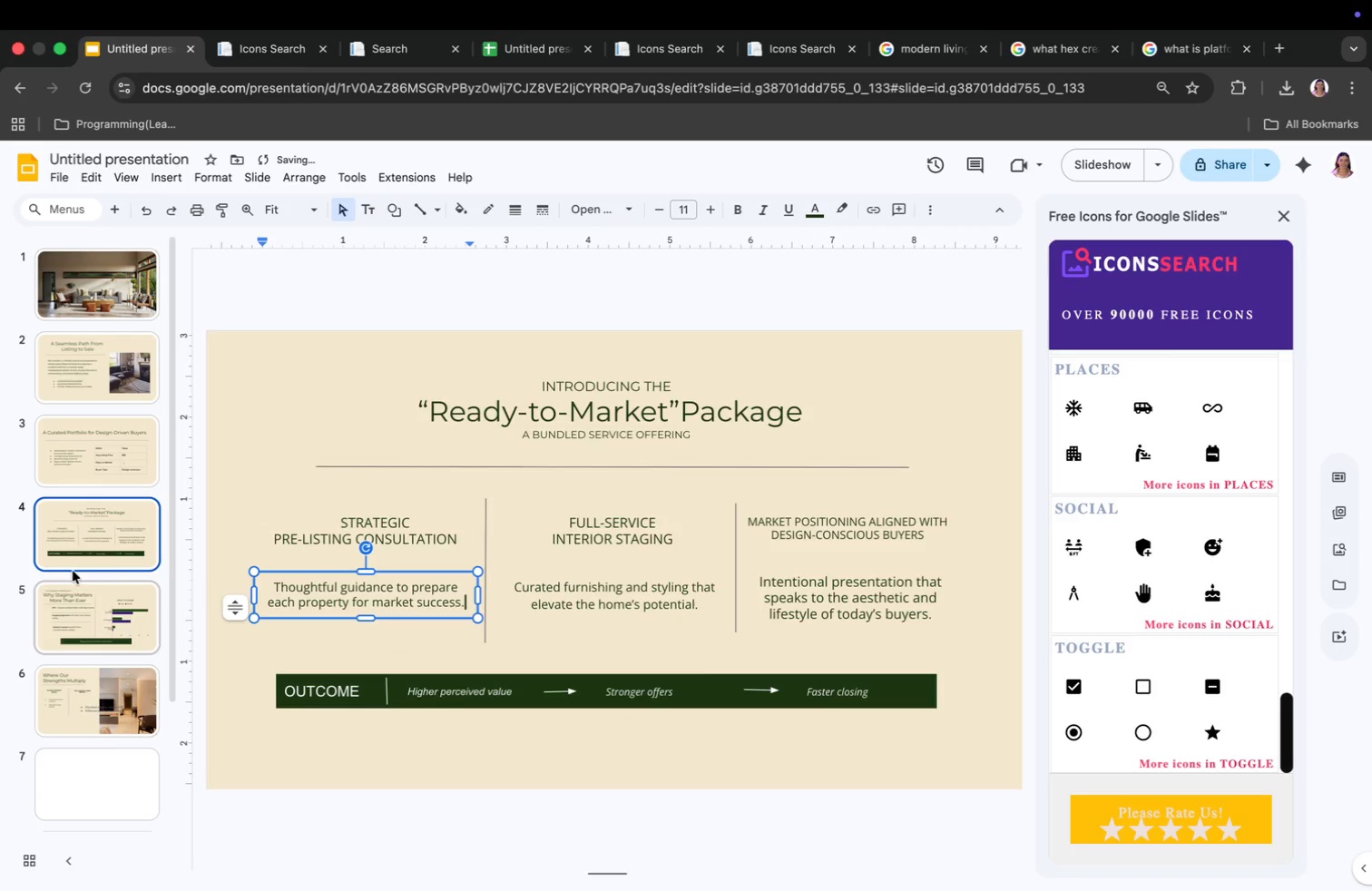 
left_click([81, 724])
 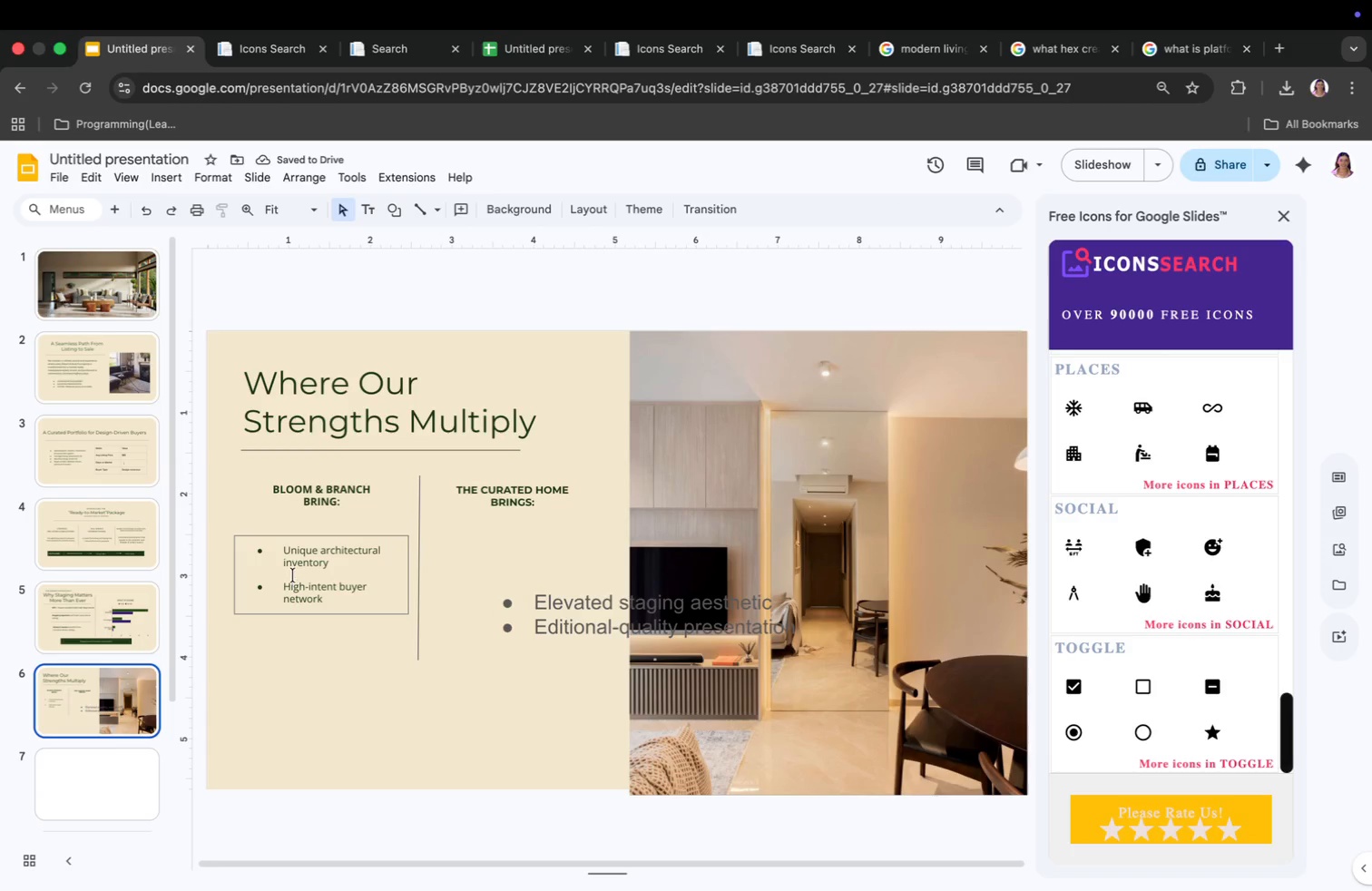 
left_click([293, 575])
 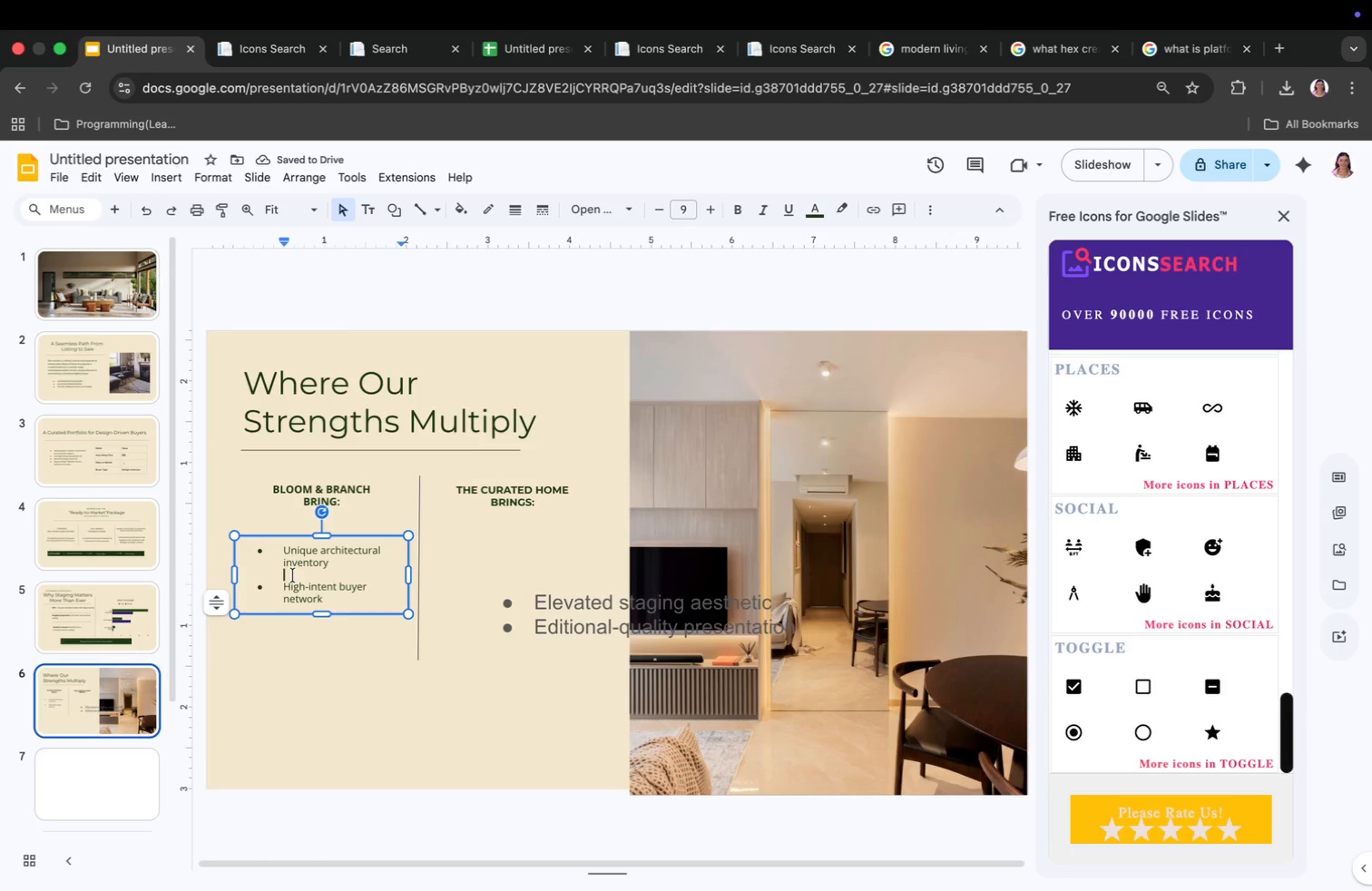 
key(Meta+CommandLeft)
 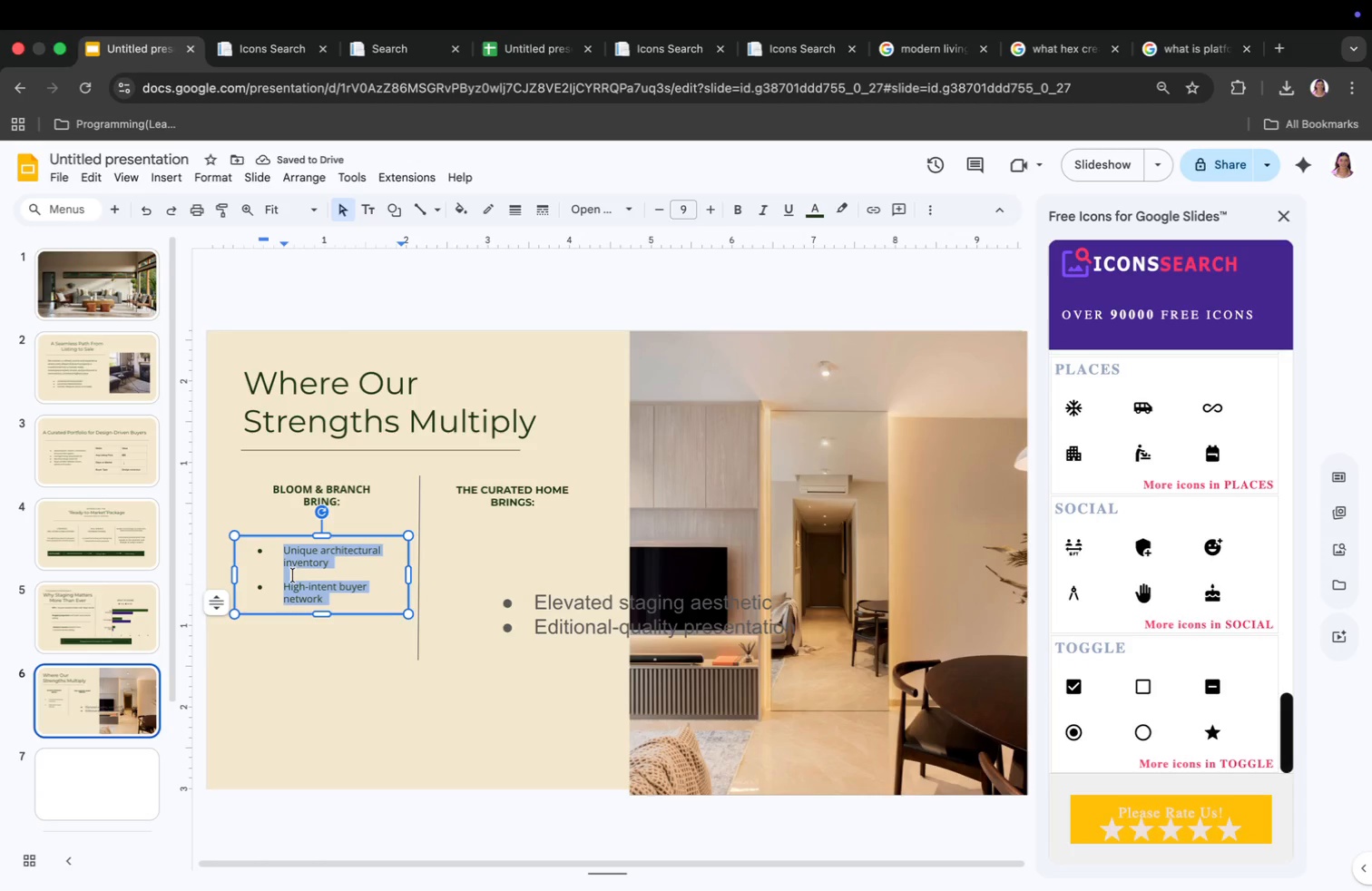 
key(Meta+A)
 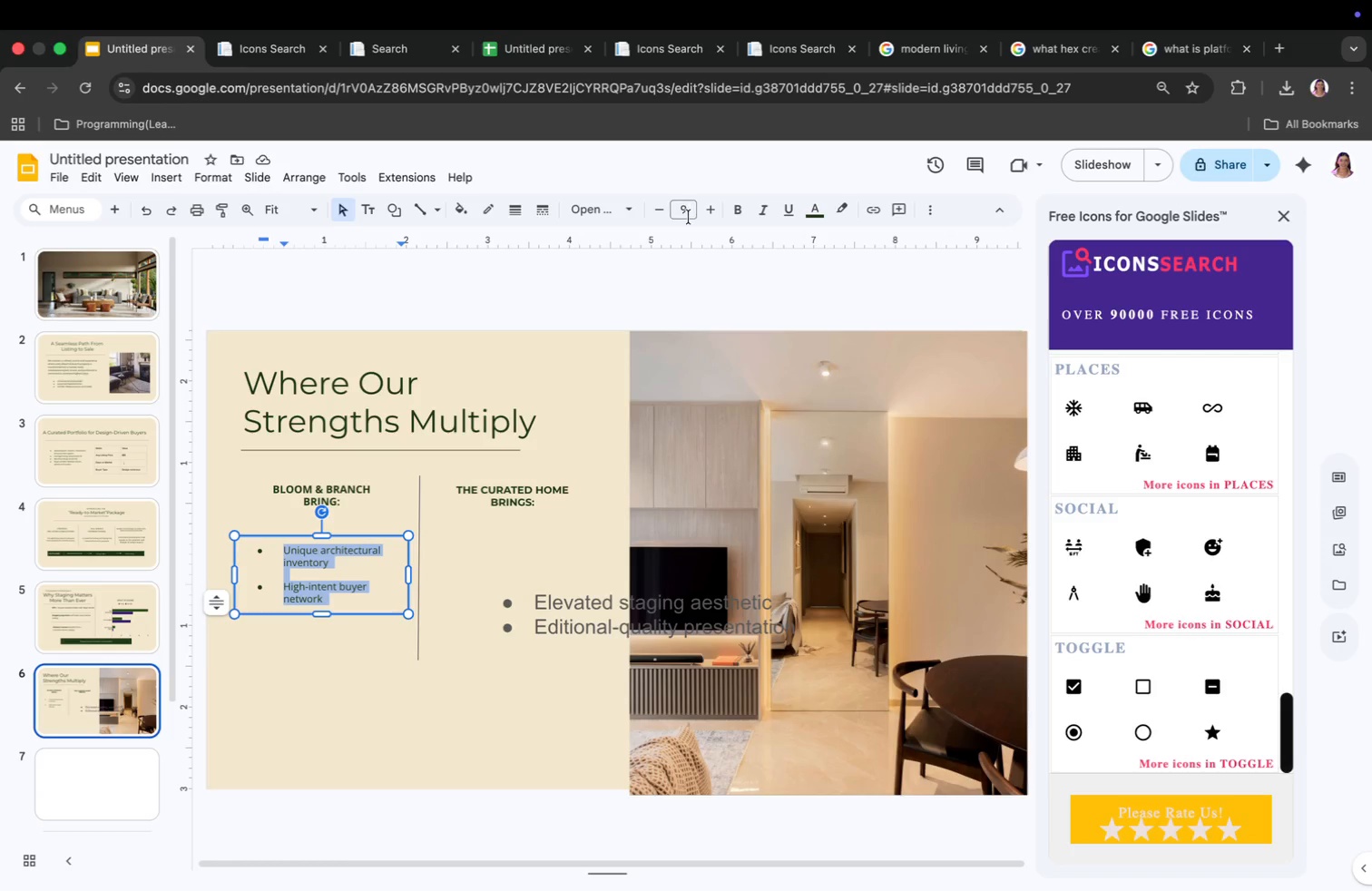 
left_click([689, 215])
 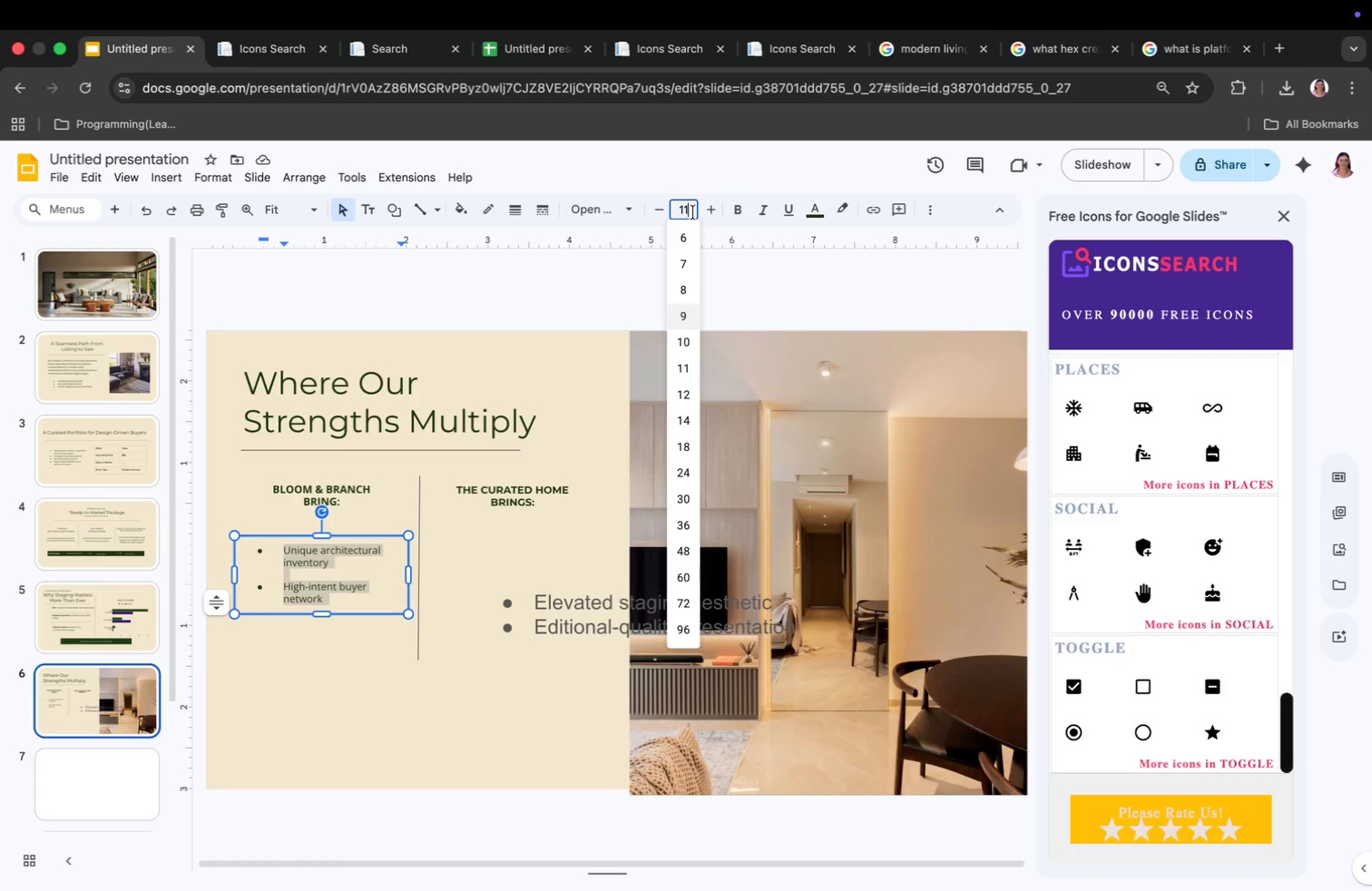 
type(11)
 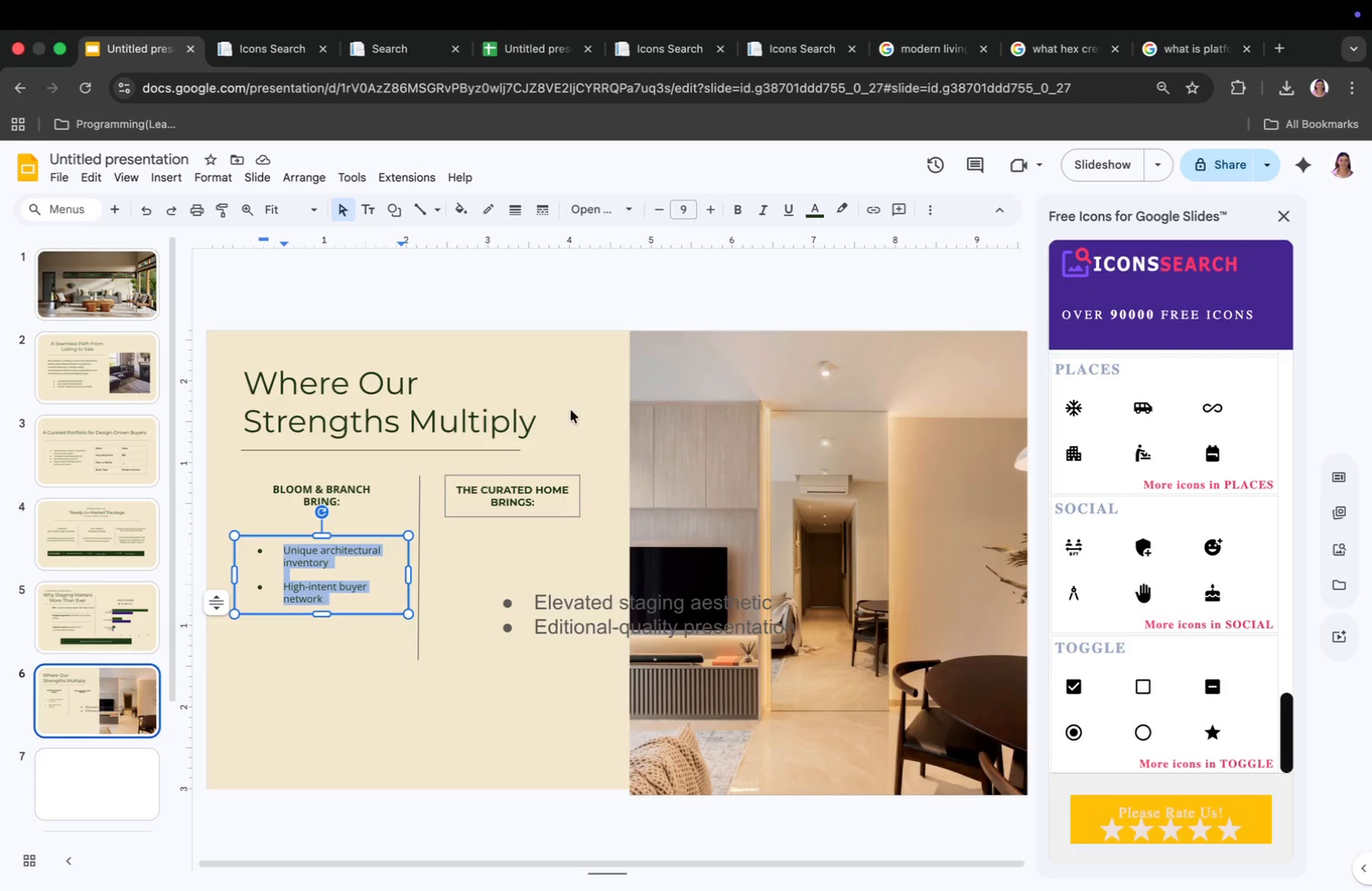 
key(Enter)
 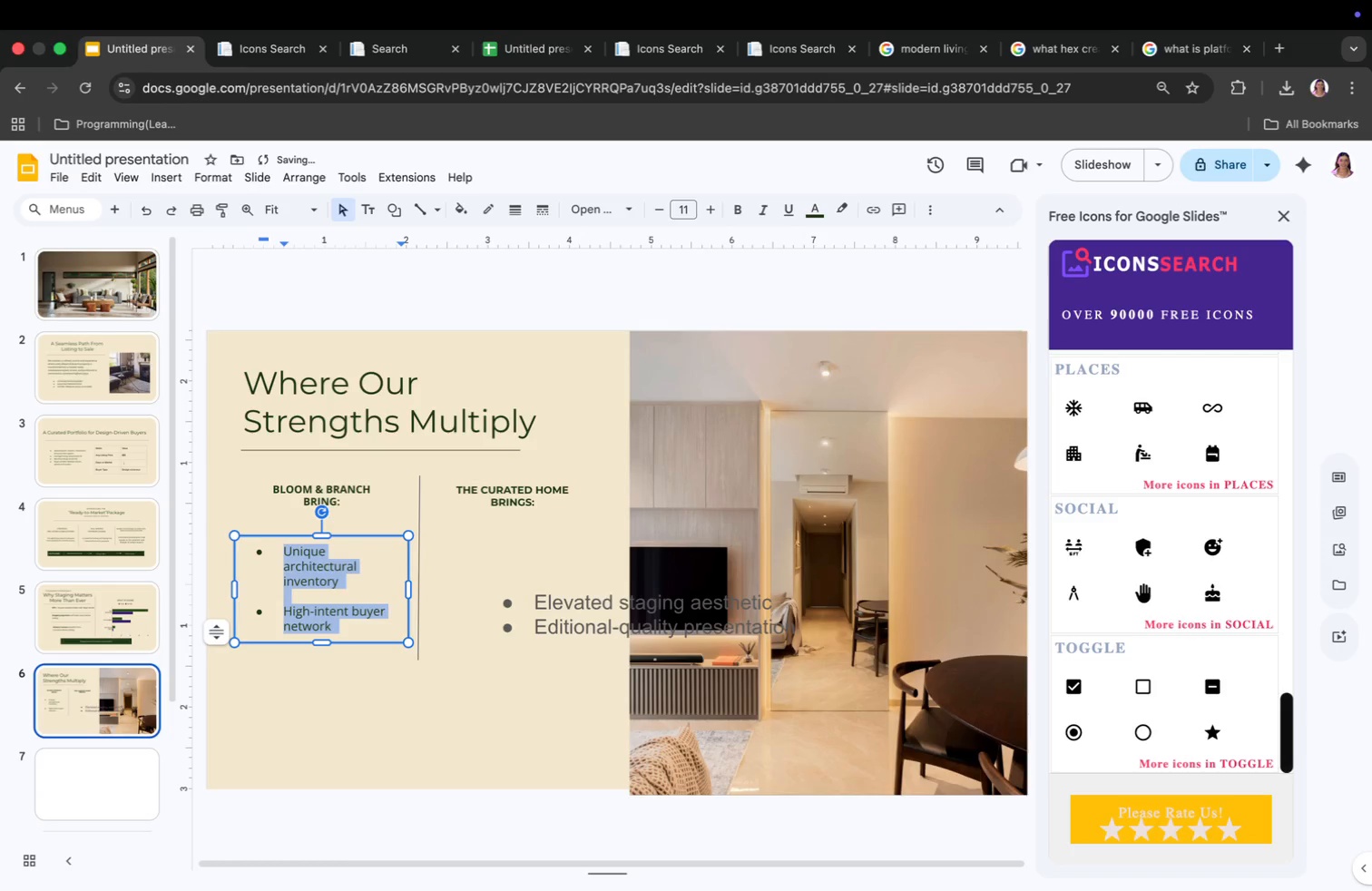 
left_click_drag(start_coordinate=[409, 587], to_coordinate=[432, 592])
 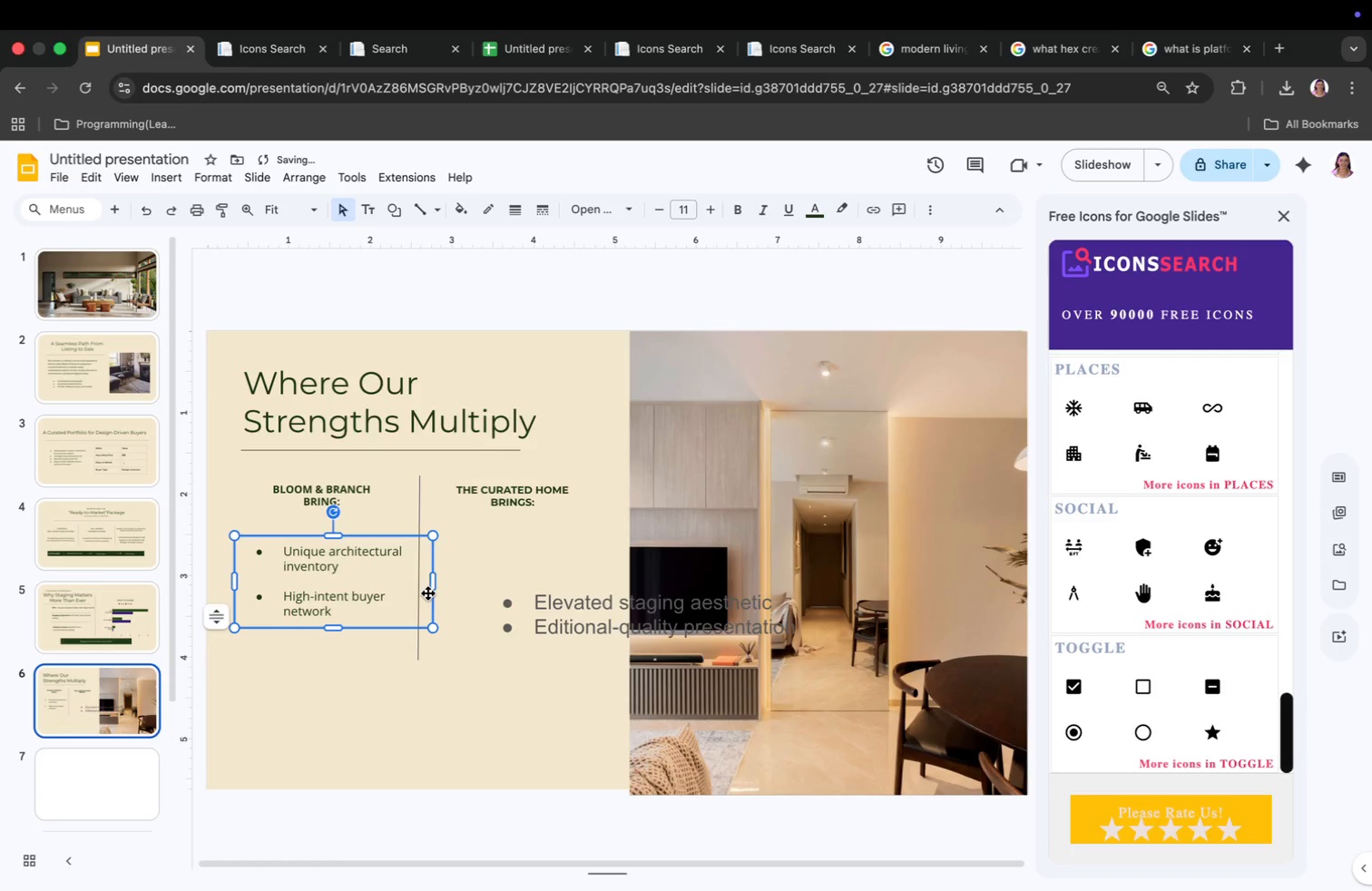 
left_click([523, 605])
 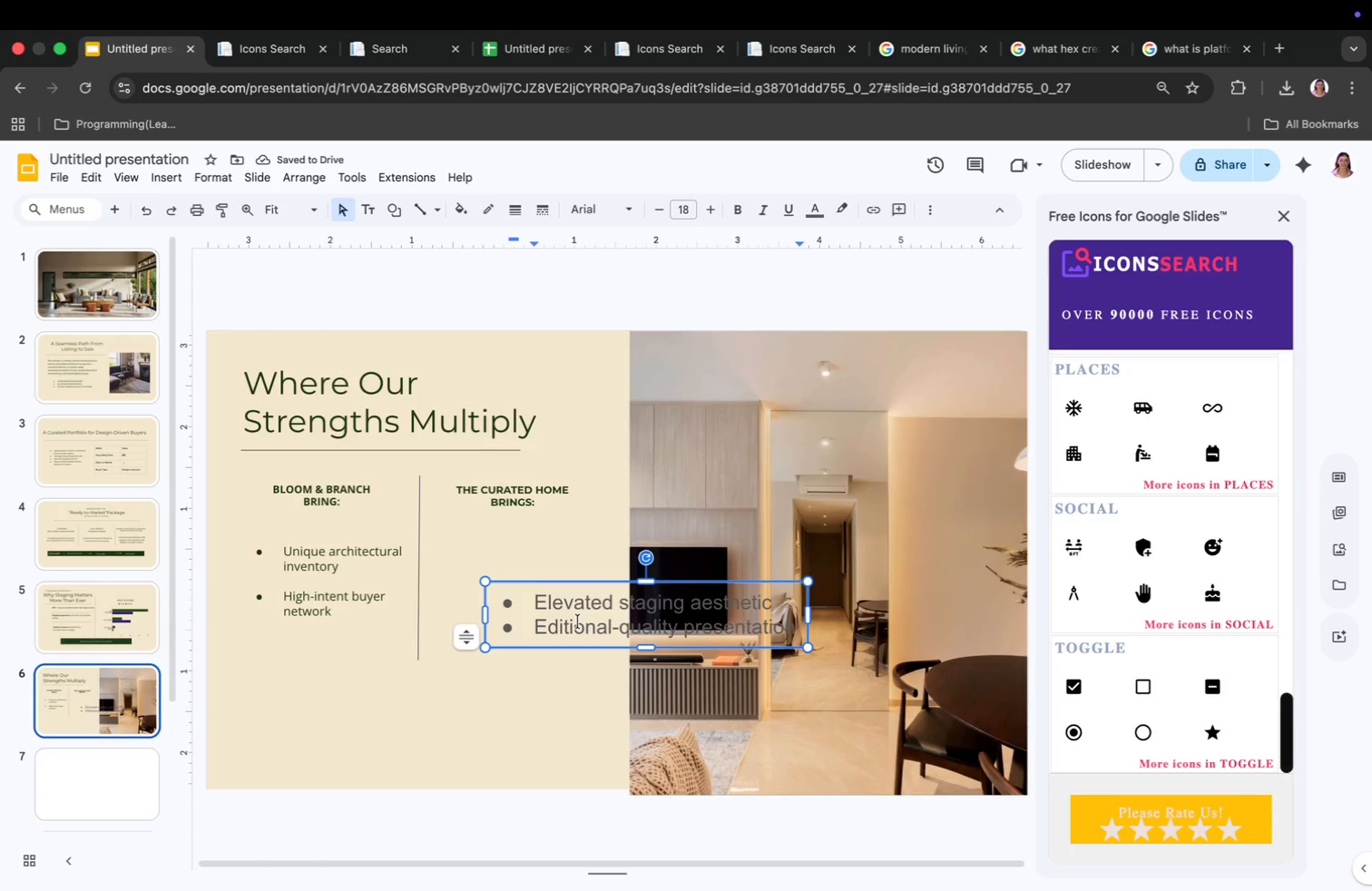 
key(Meta+A)
 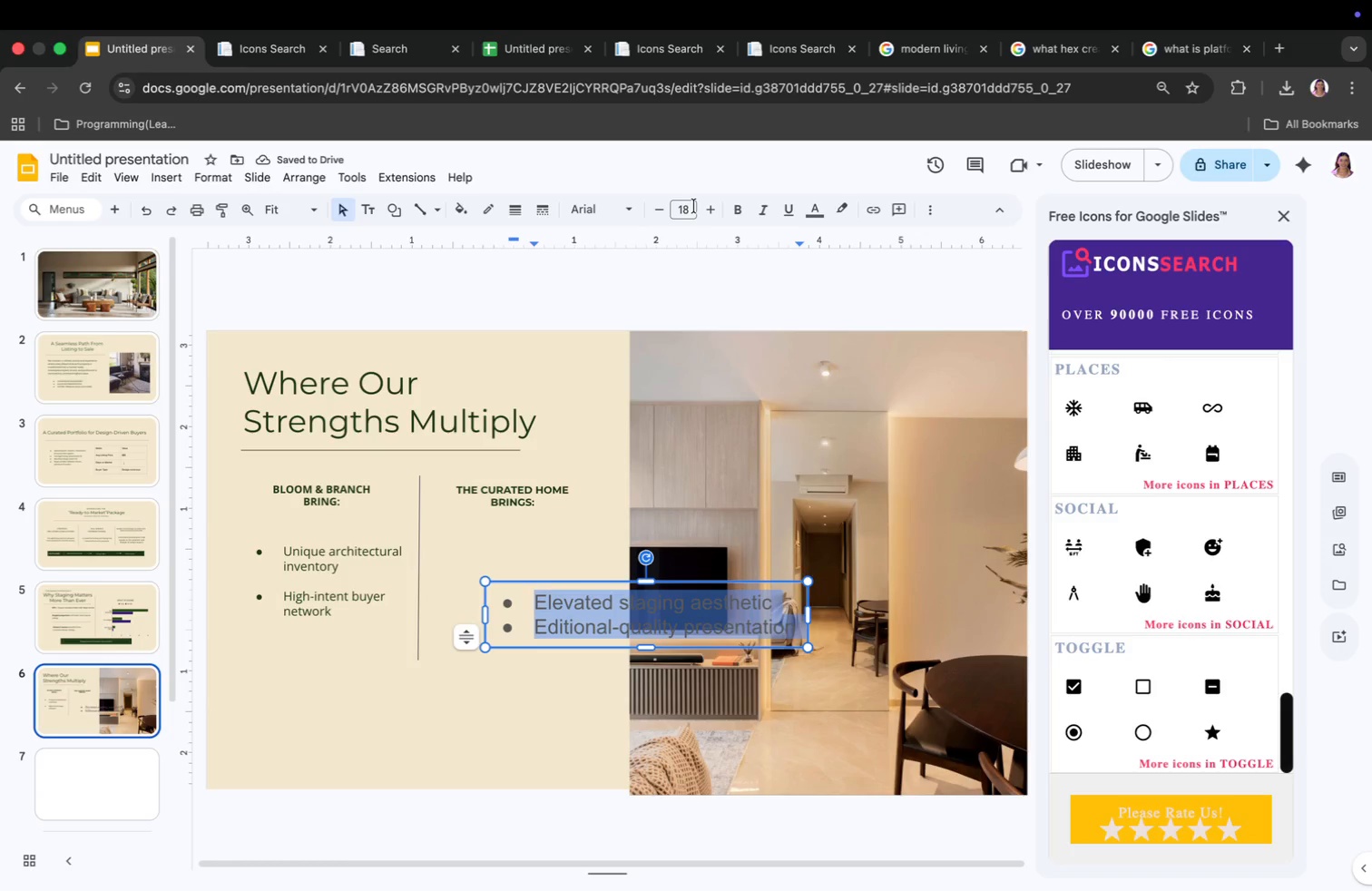 
left_click([686, 215])
 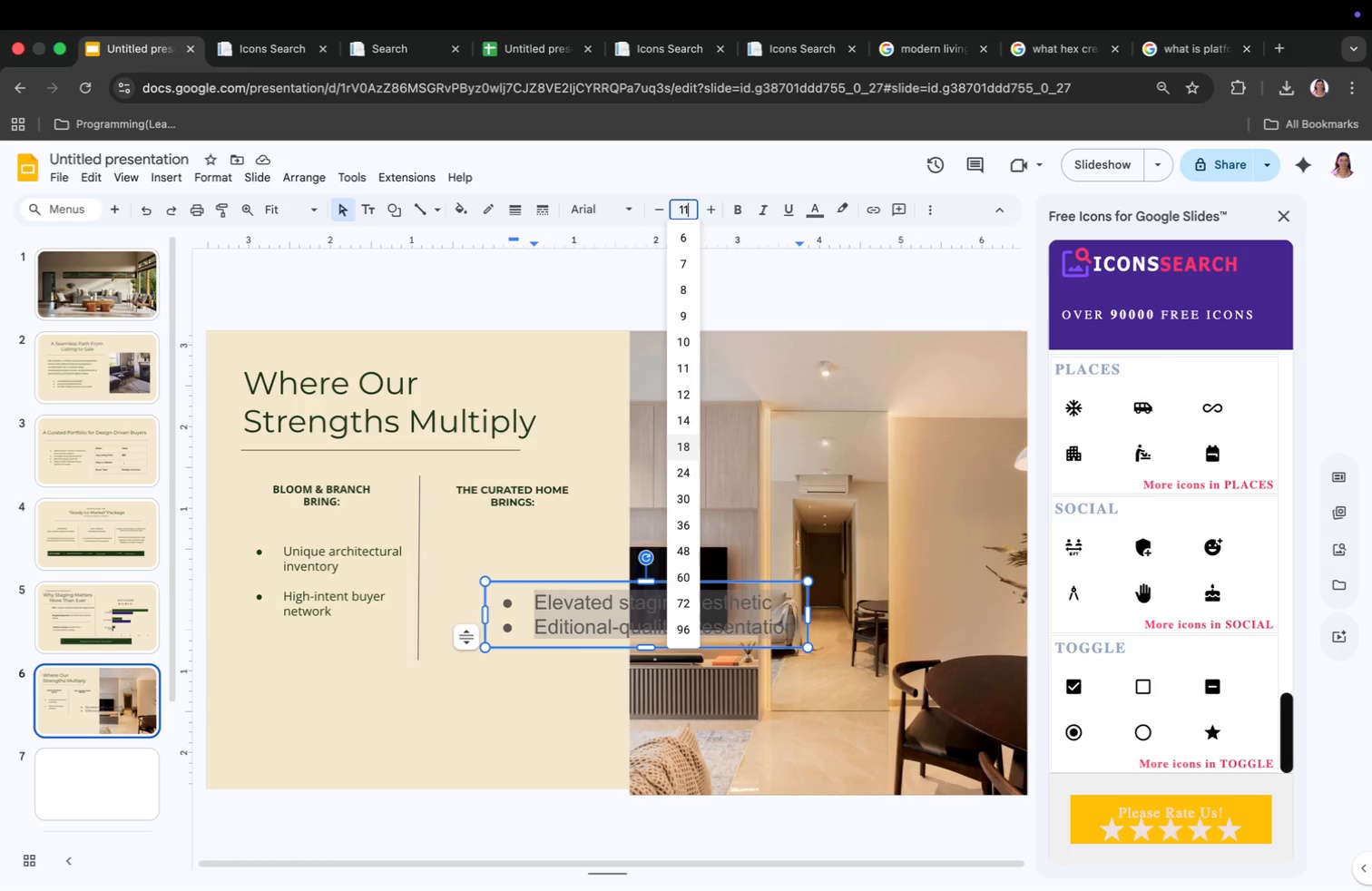 
type(11)
 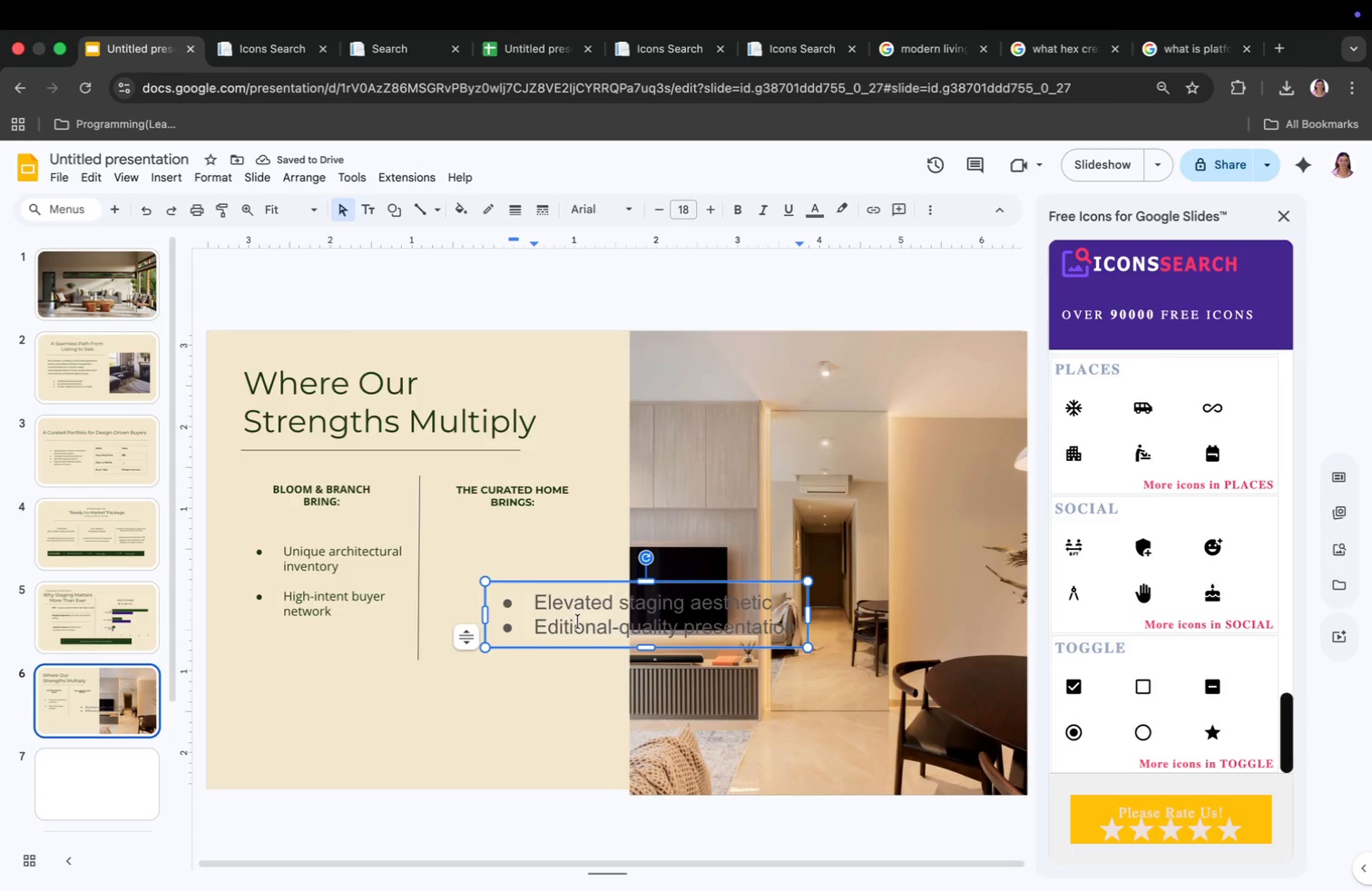 
key(Enter)
 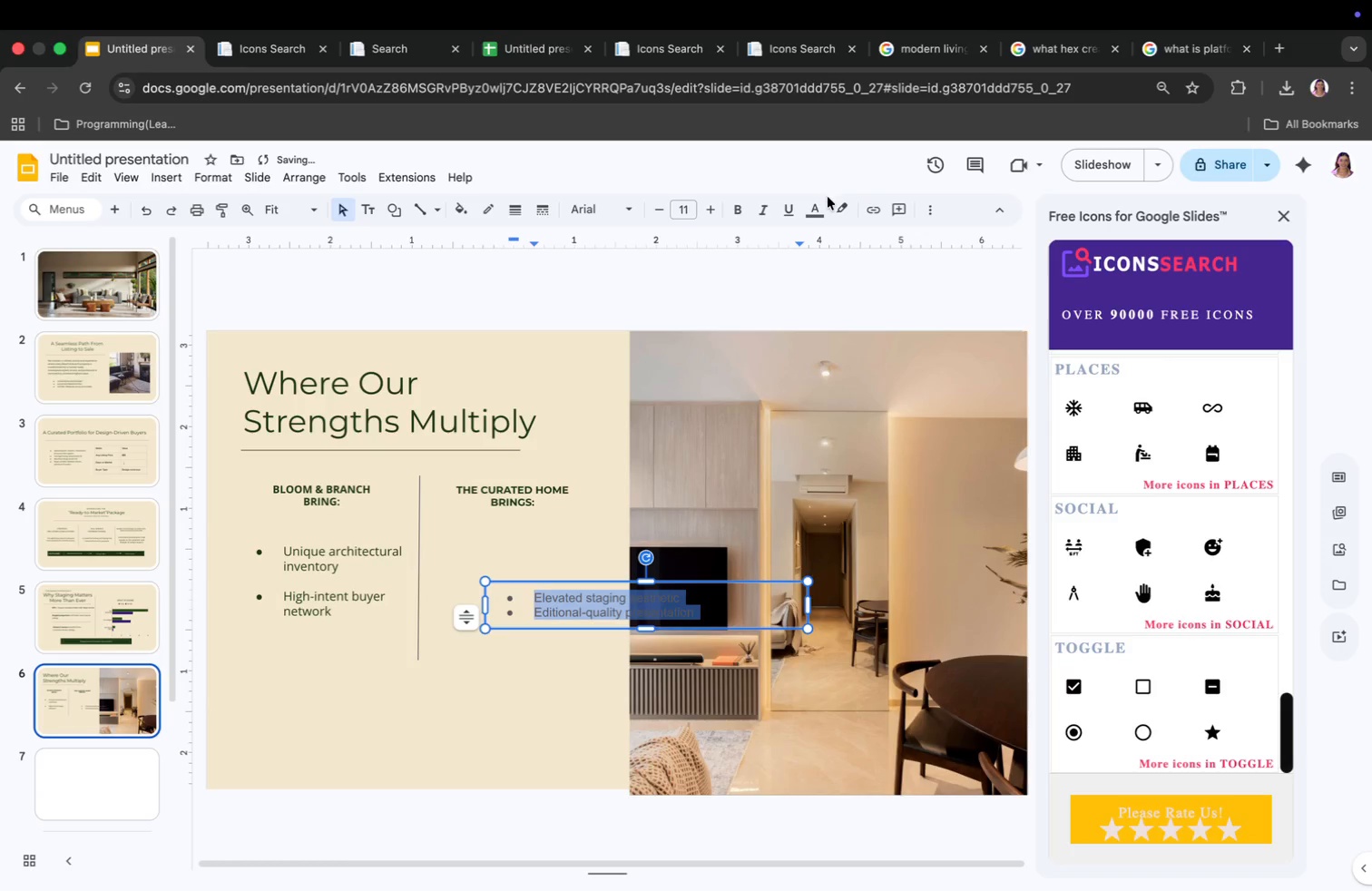 
left_click([820, 213])
 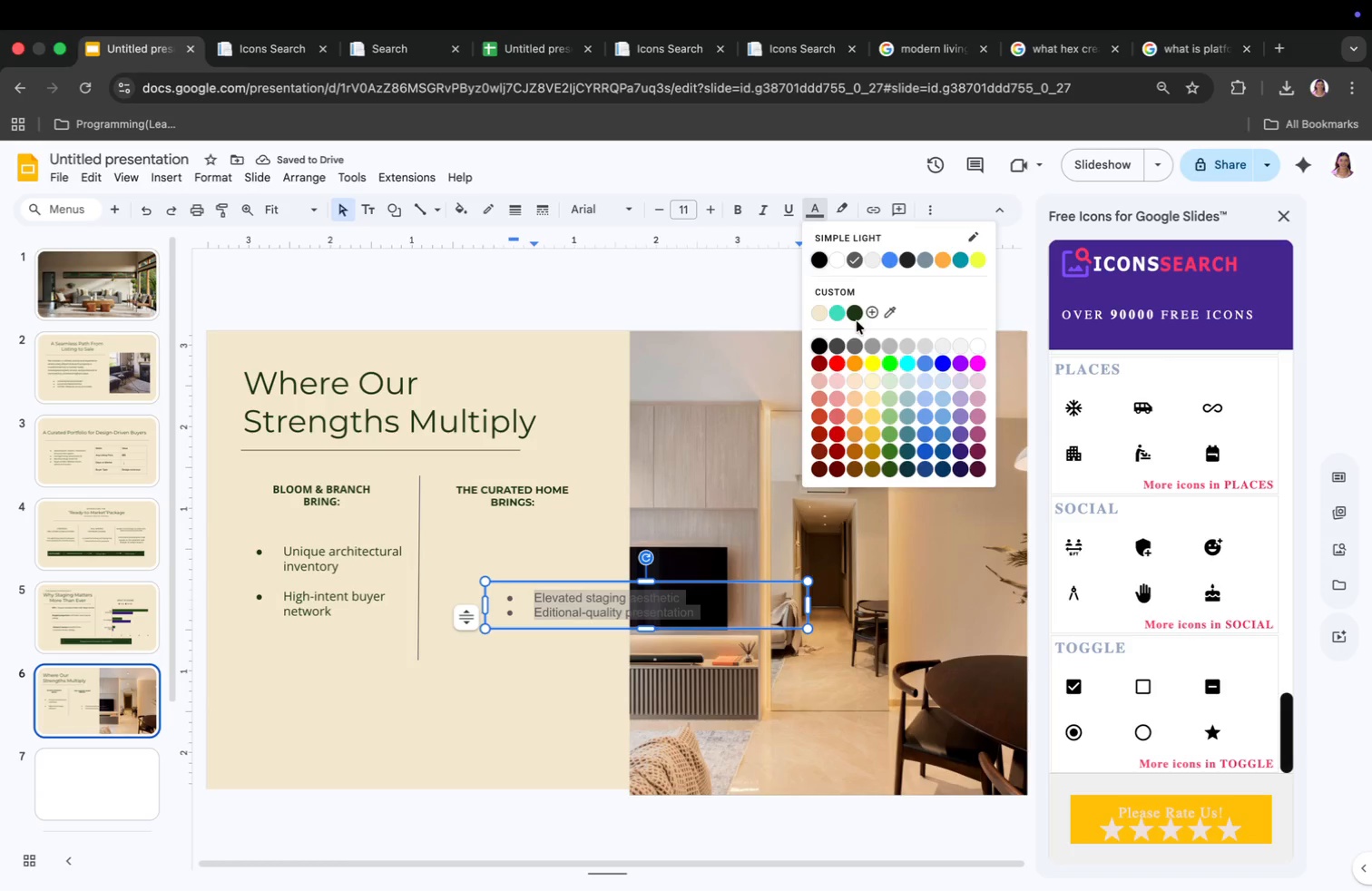 
left_click([855, 314])
 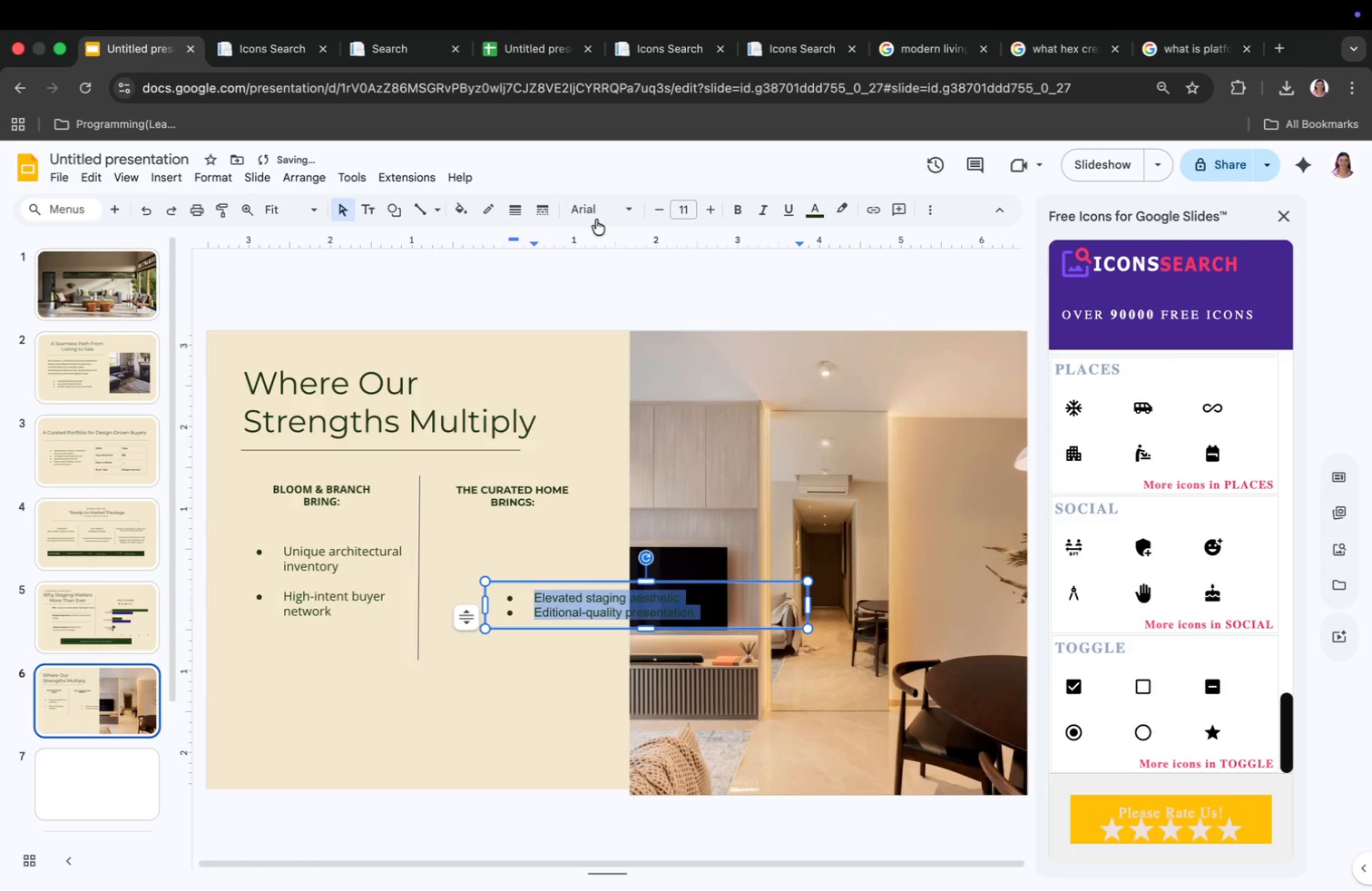 
left_click([596, 207])
 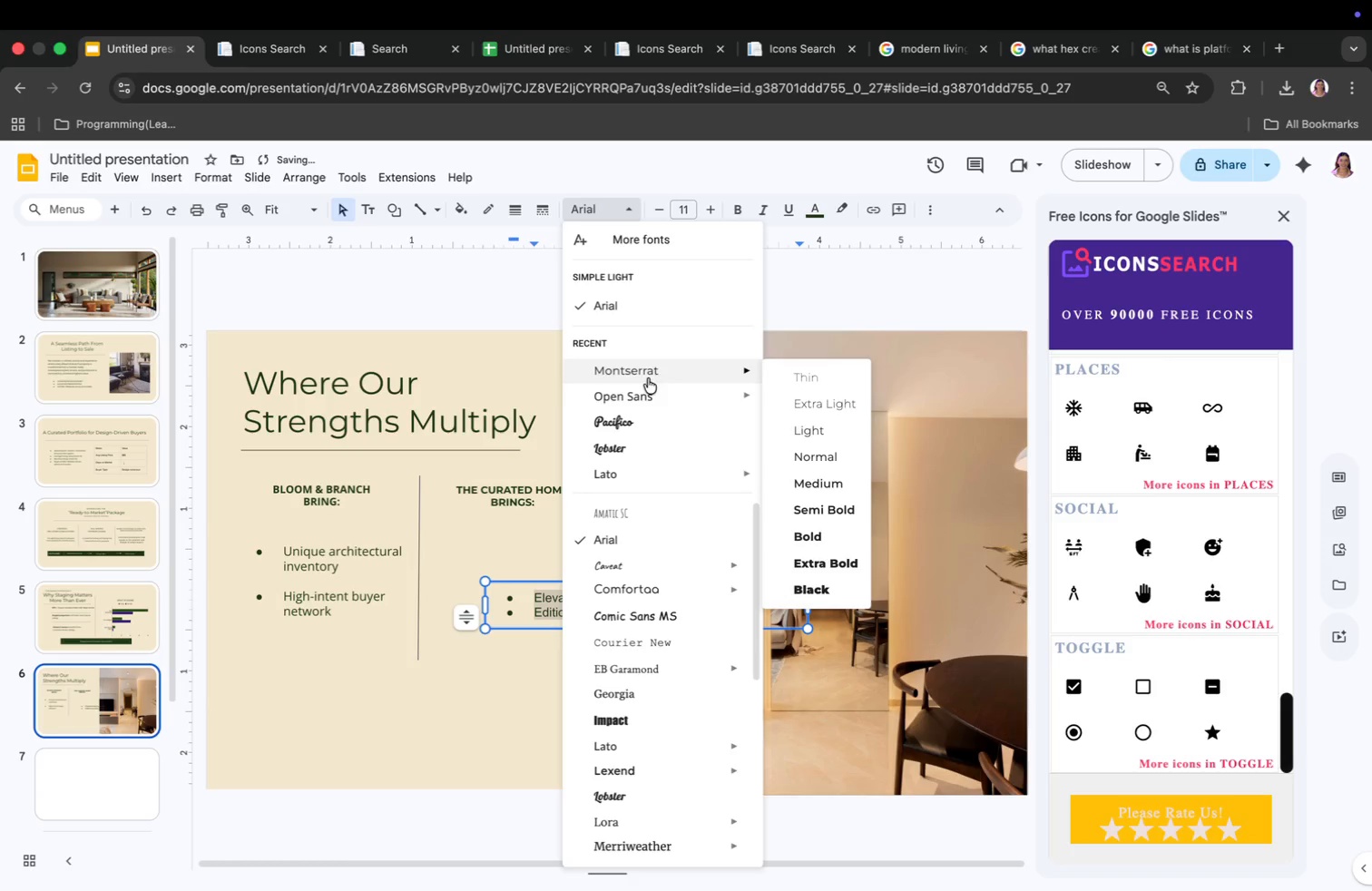 
left_click([650, 388])
 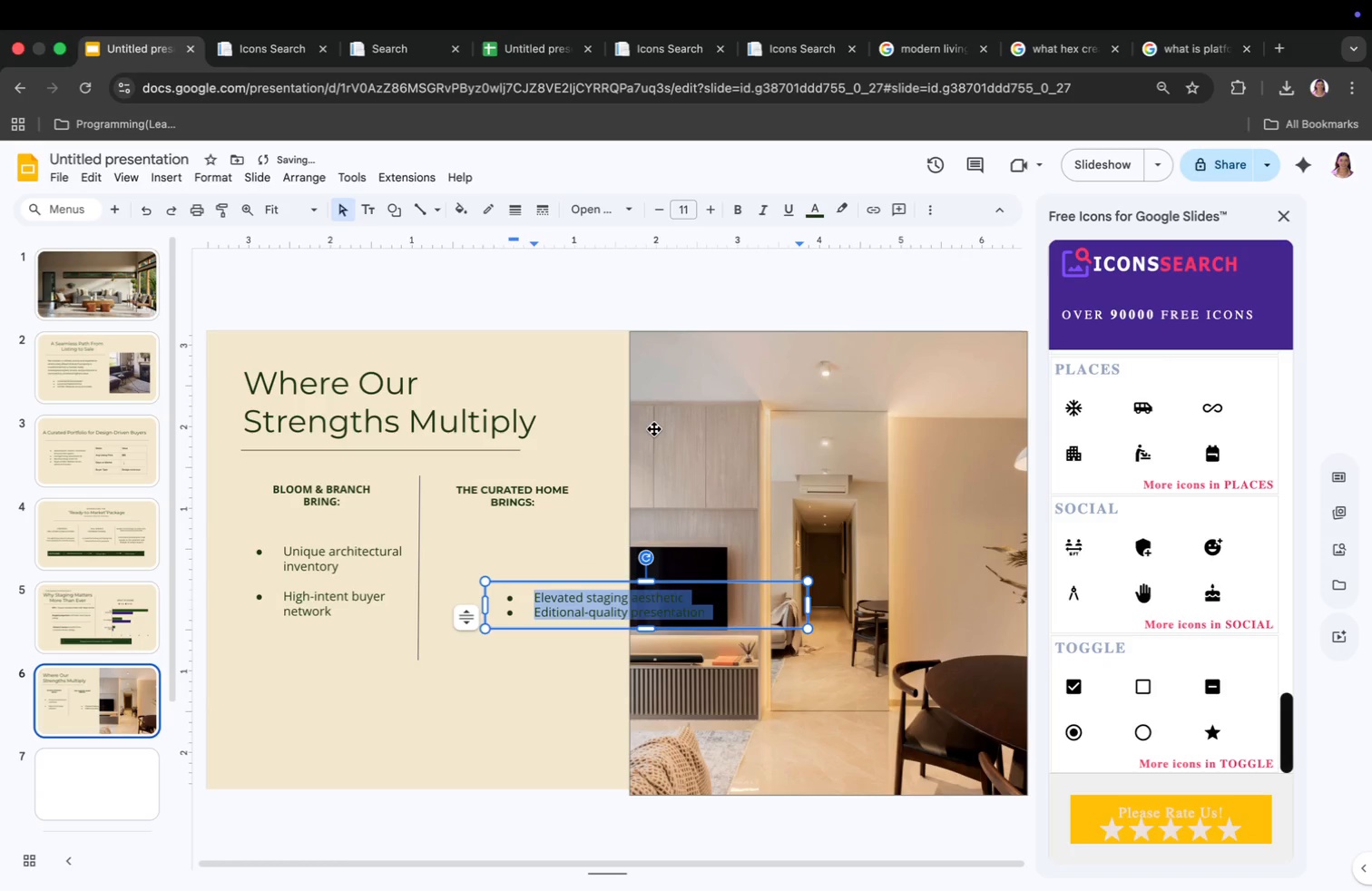 
left_click_drag(start_coordinate=[807, 604], to_coordinate=[725, 610])
 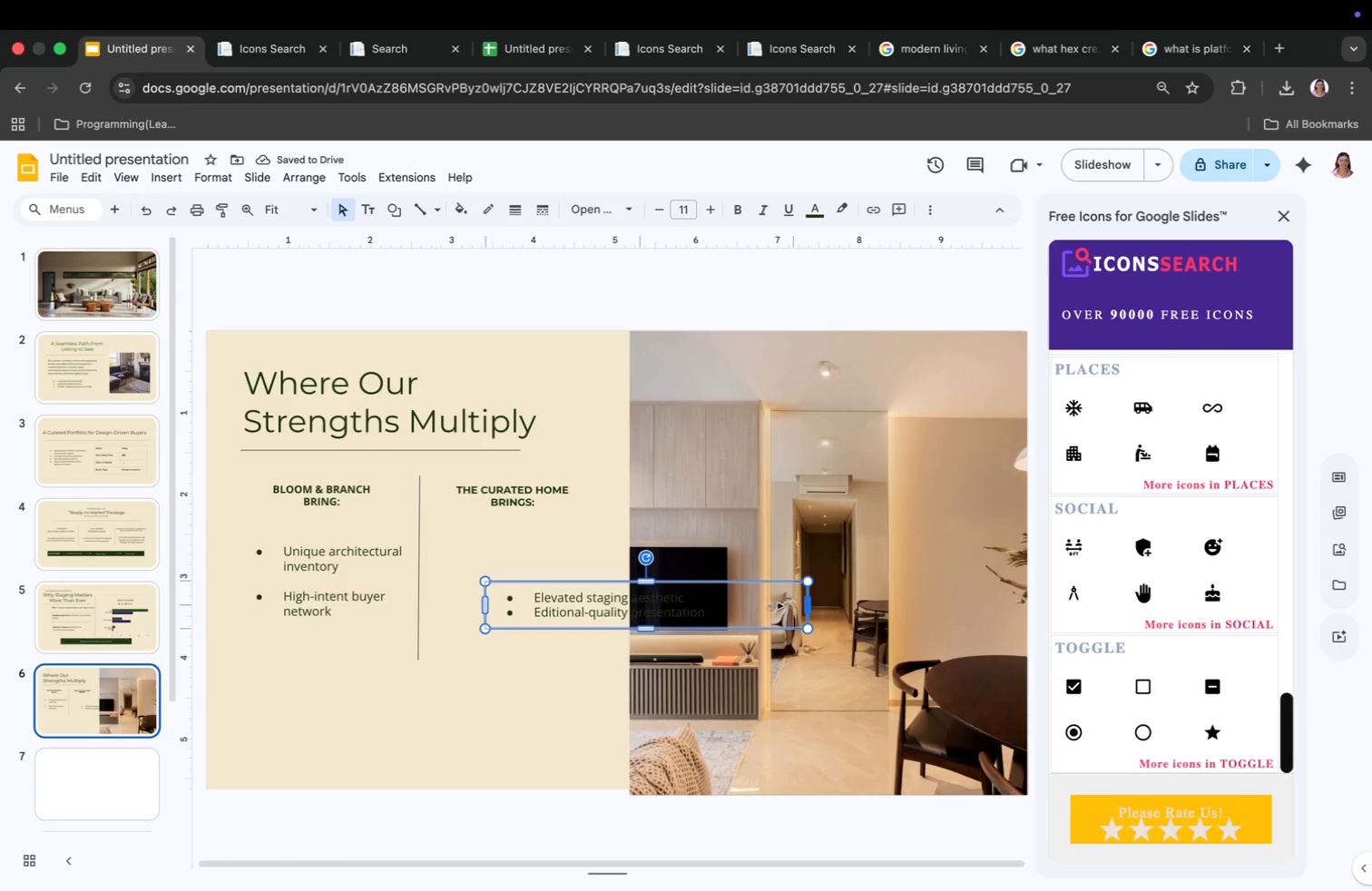 
left_click_drag(start_coordinate=[604, 586], to_coordinate=[526, 545])
 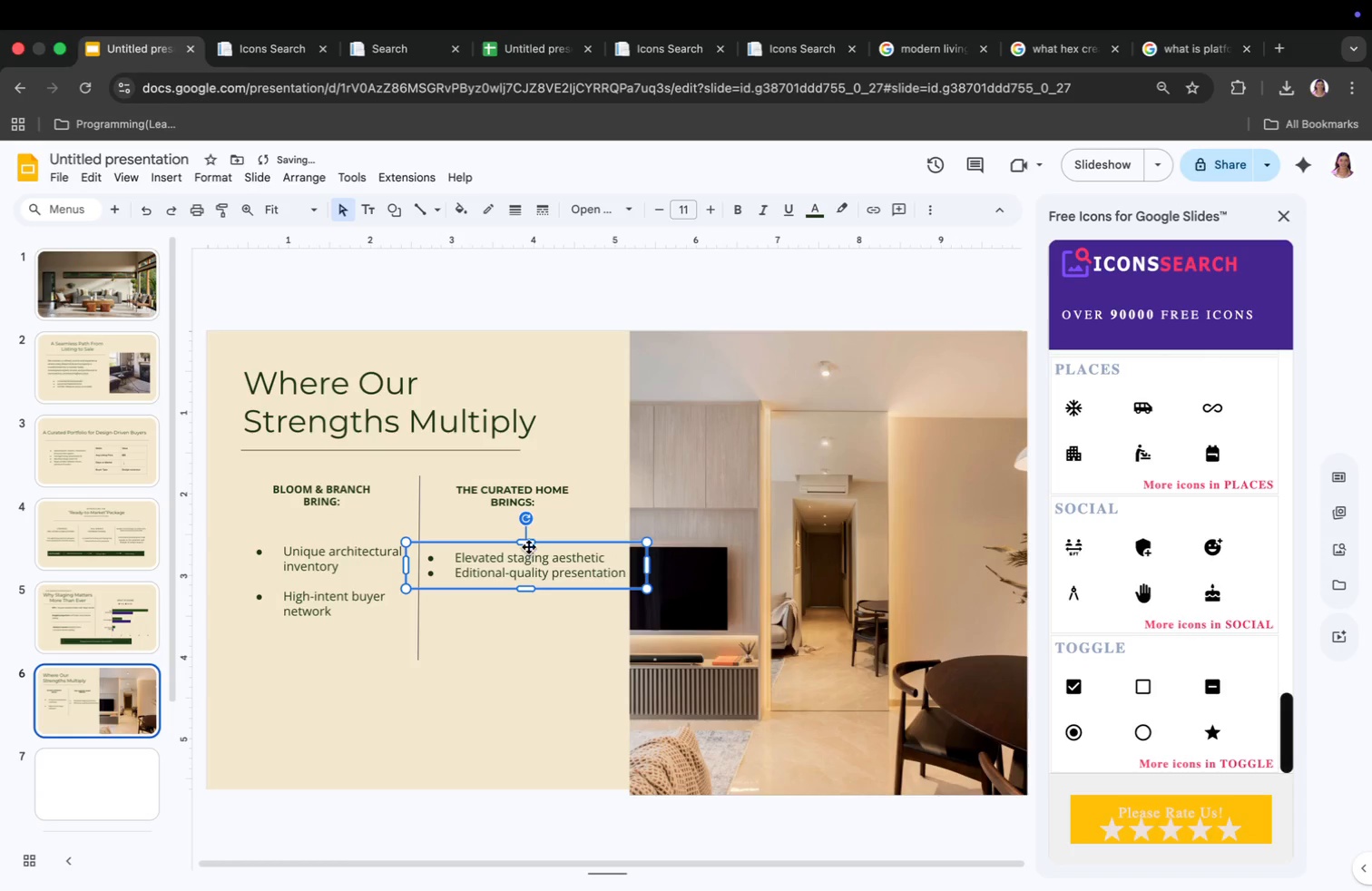 
left_click([541, 567])
 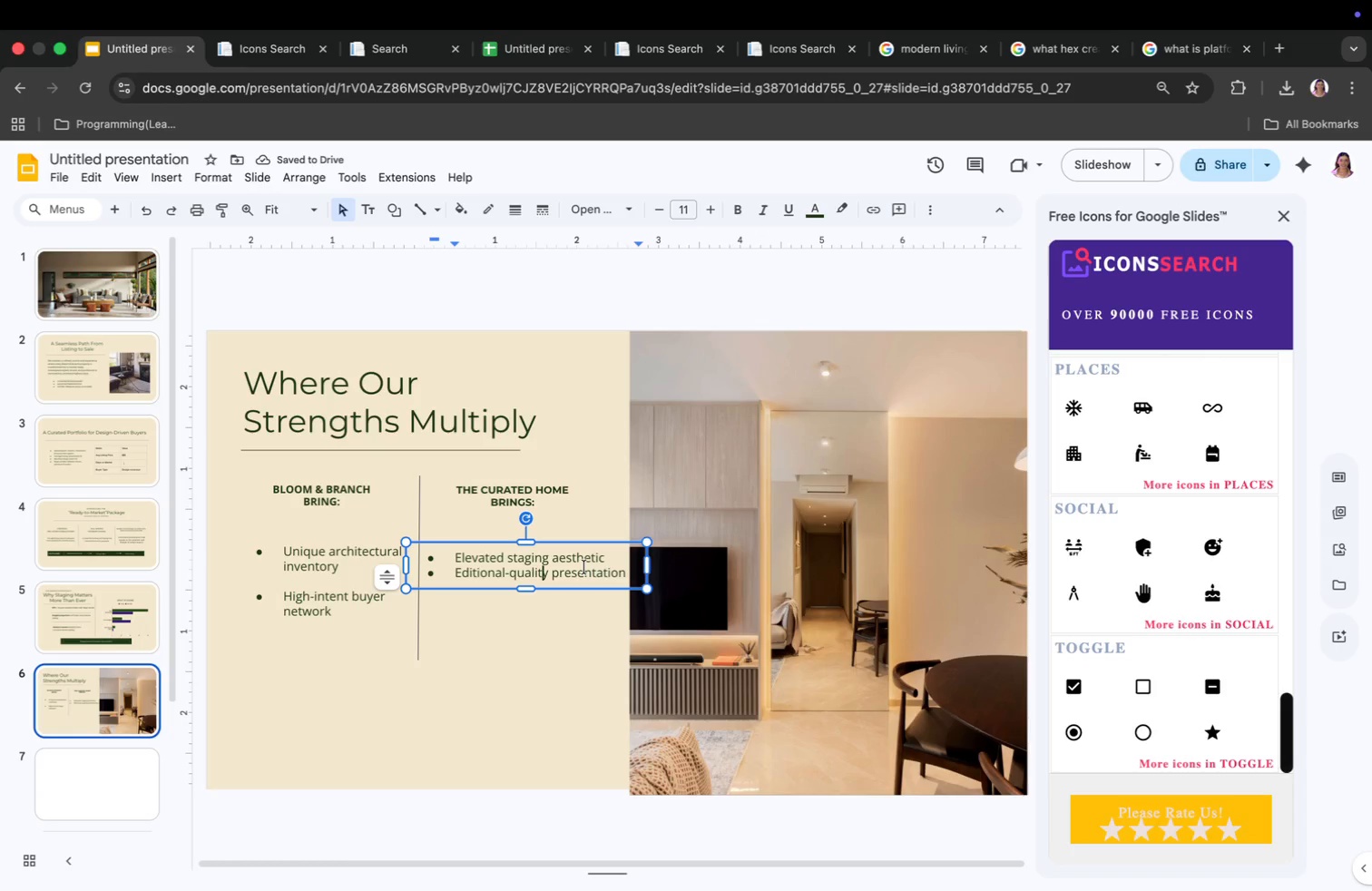 
left_click([551, 561])
 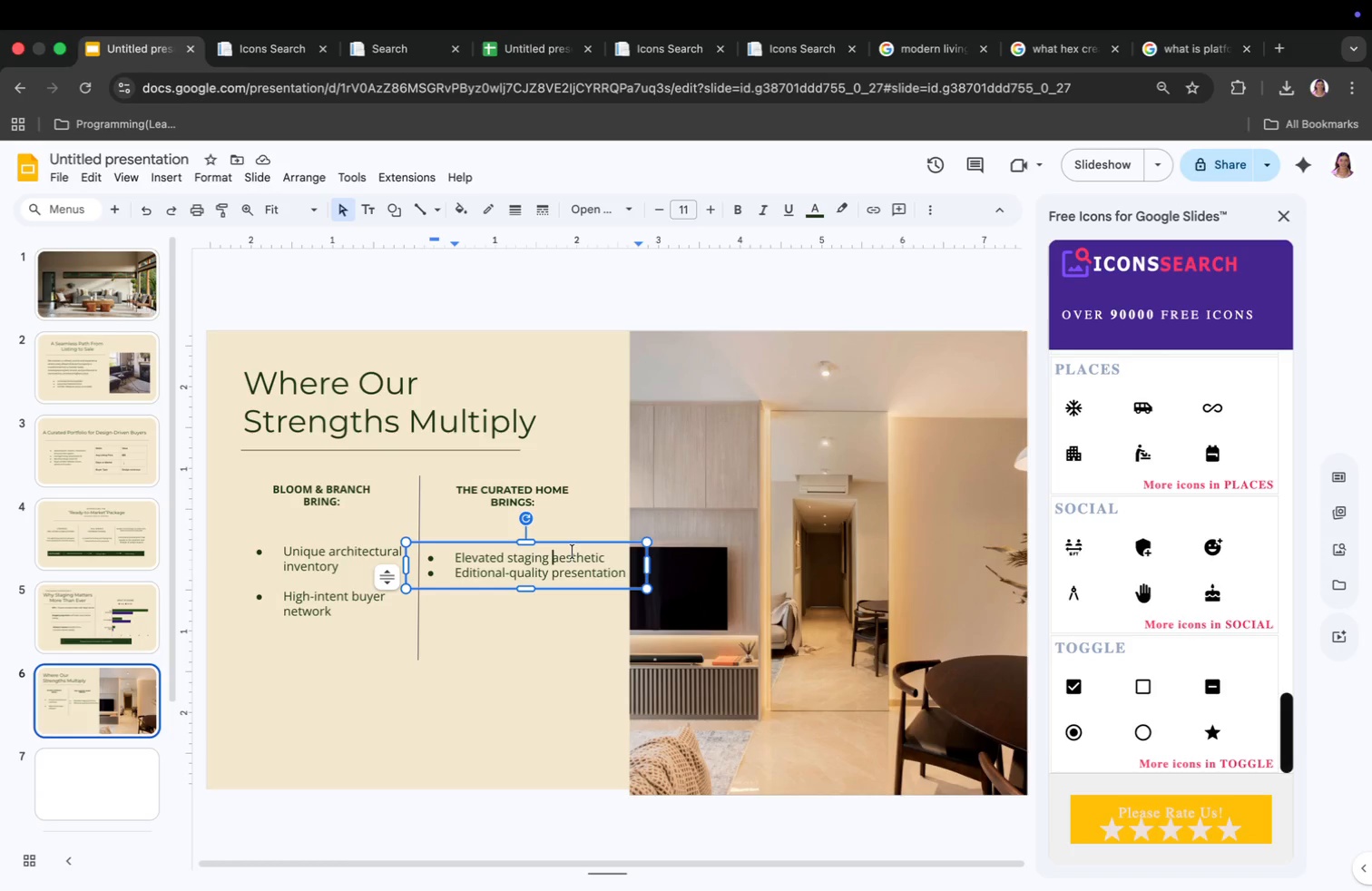 
key(Enter)
 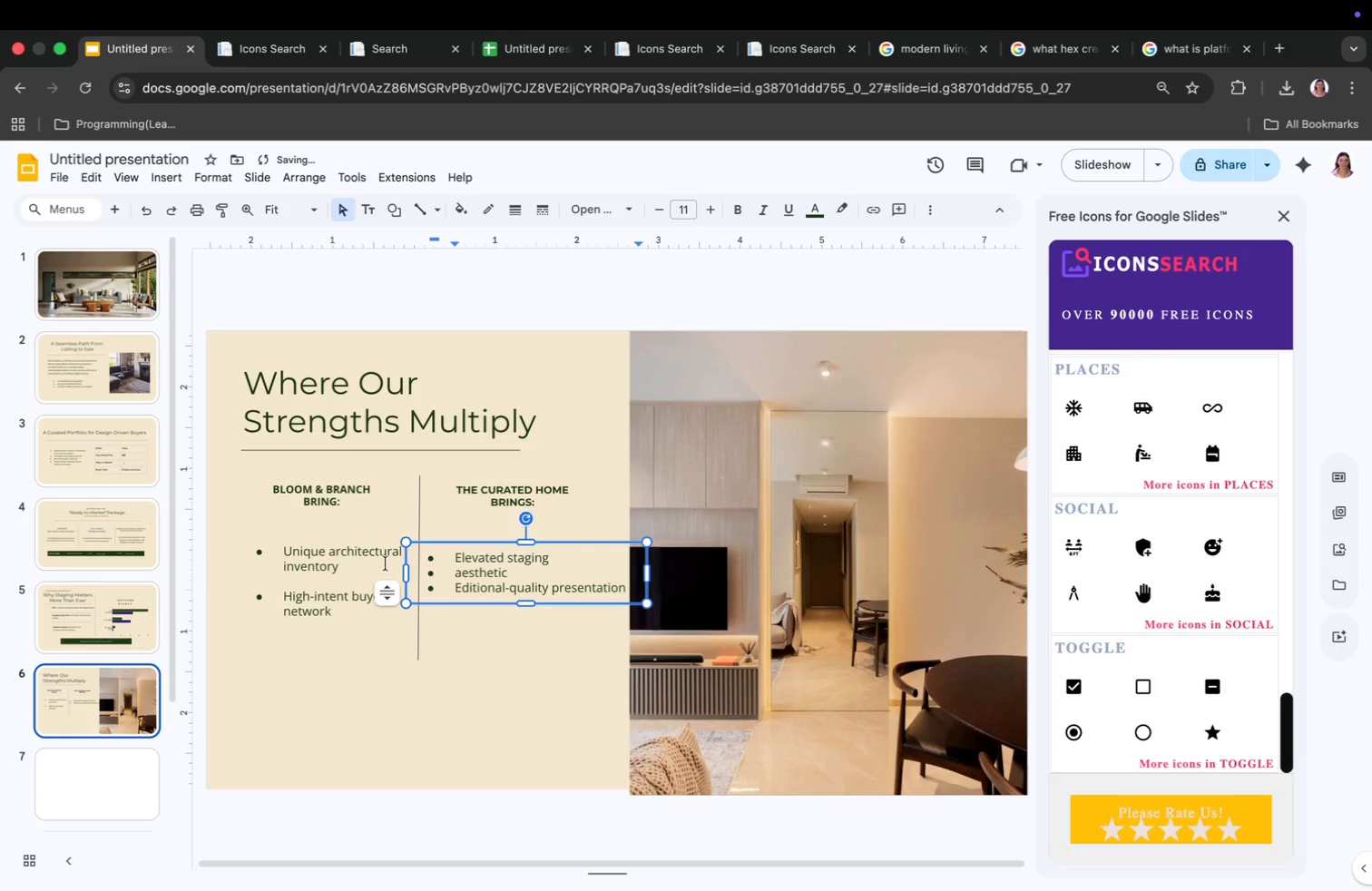 
left_click([304, 557])
 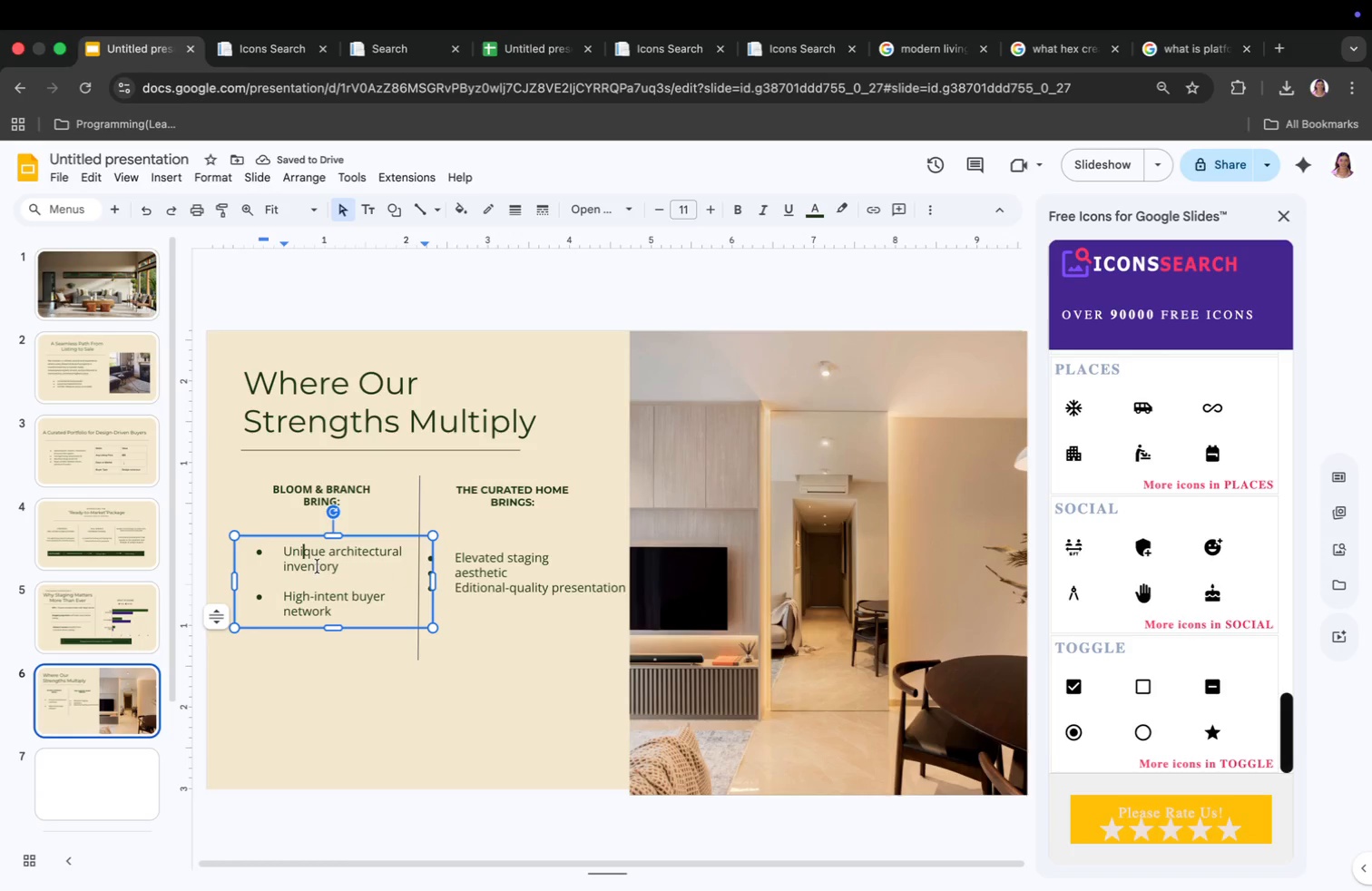 
left_click([318, 566])
 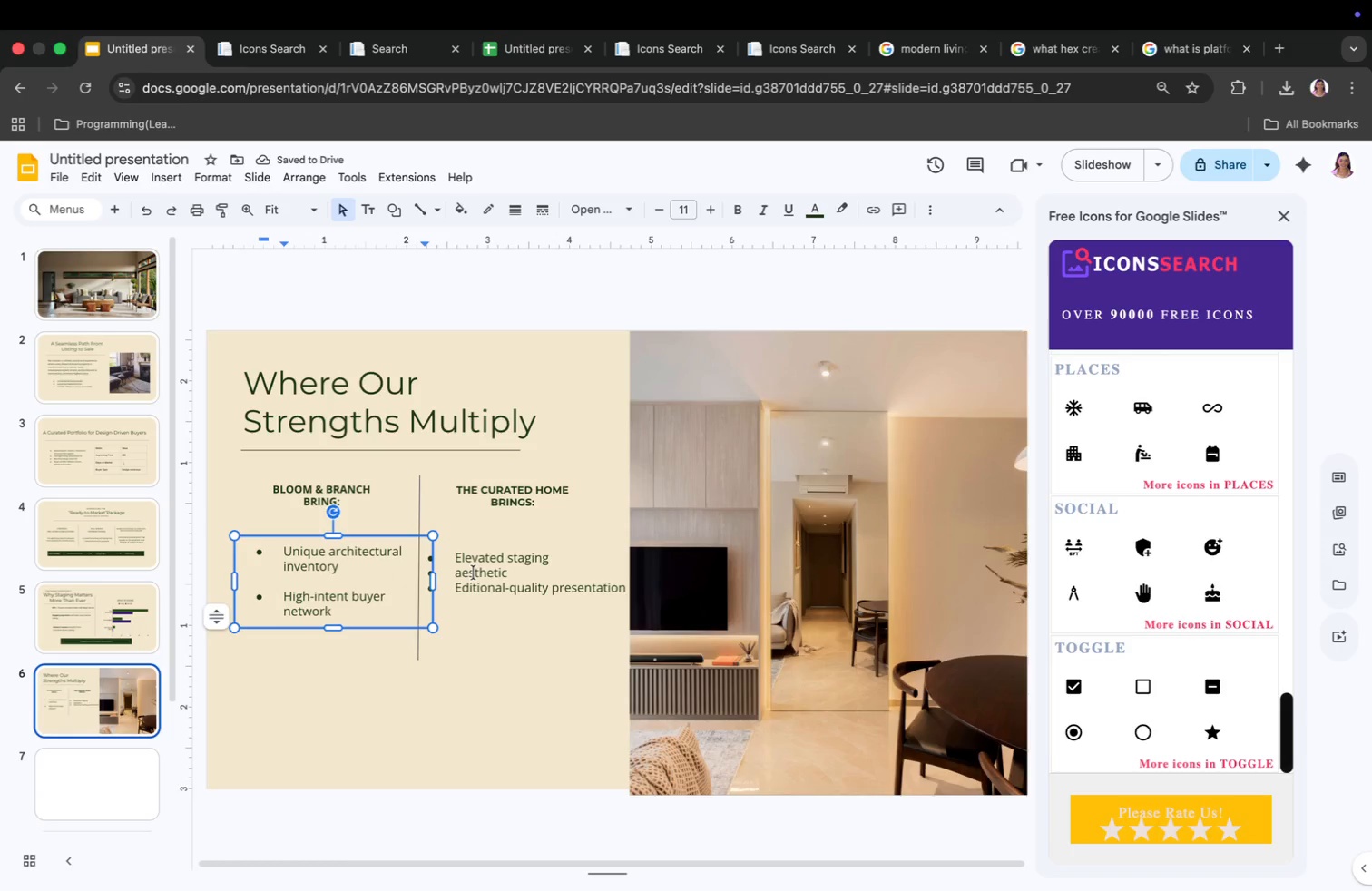 
left_click([474, 573])
 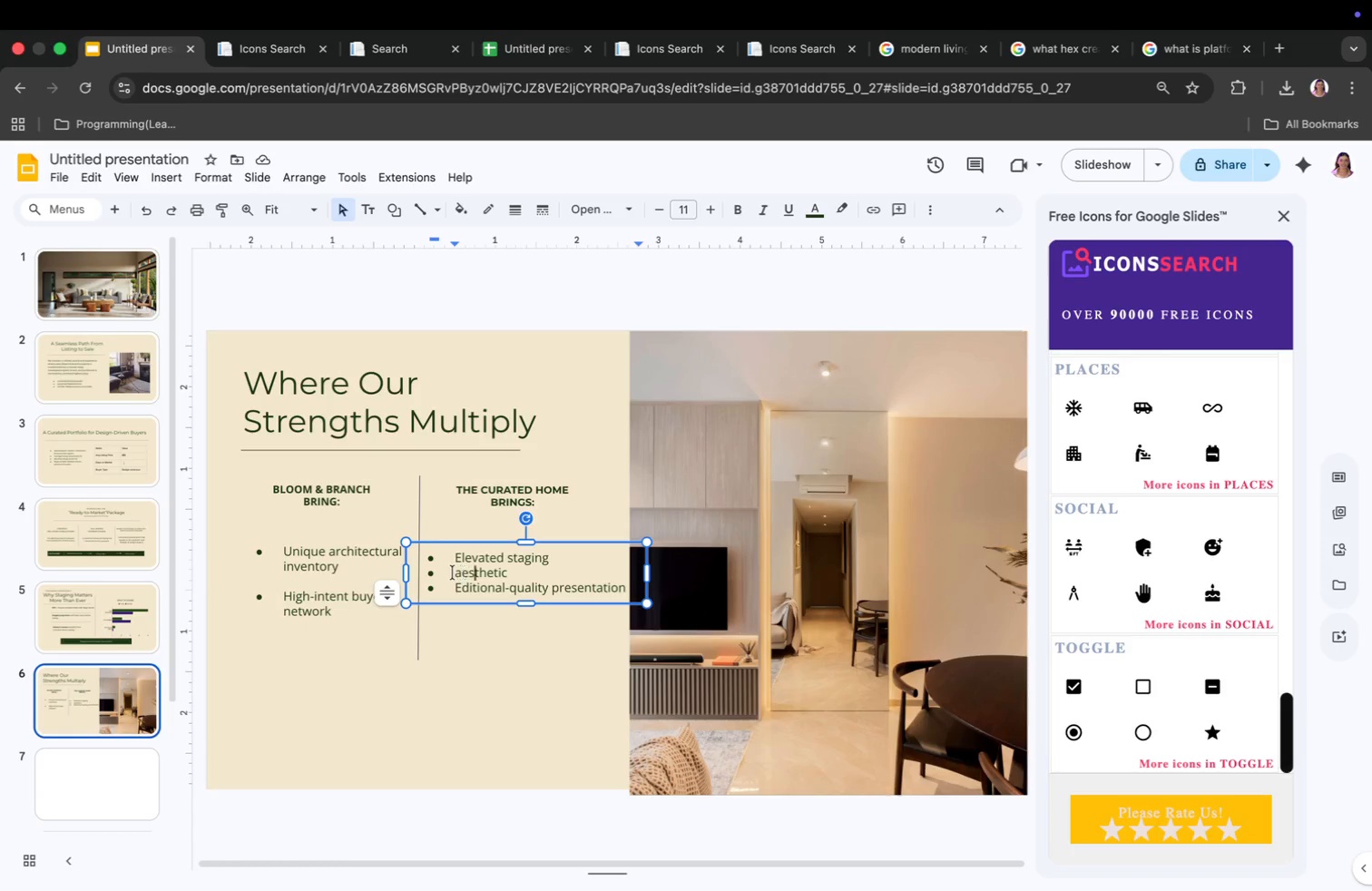 
left_click([449, 573])
 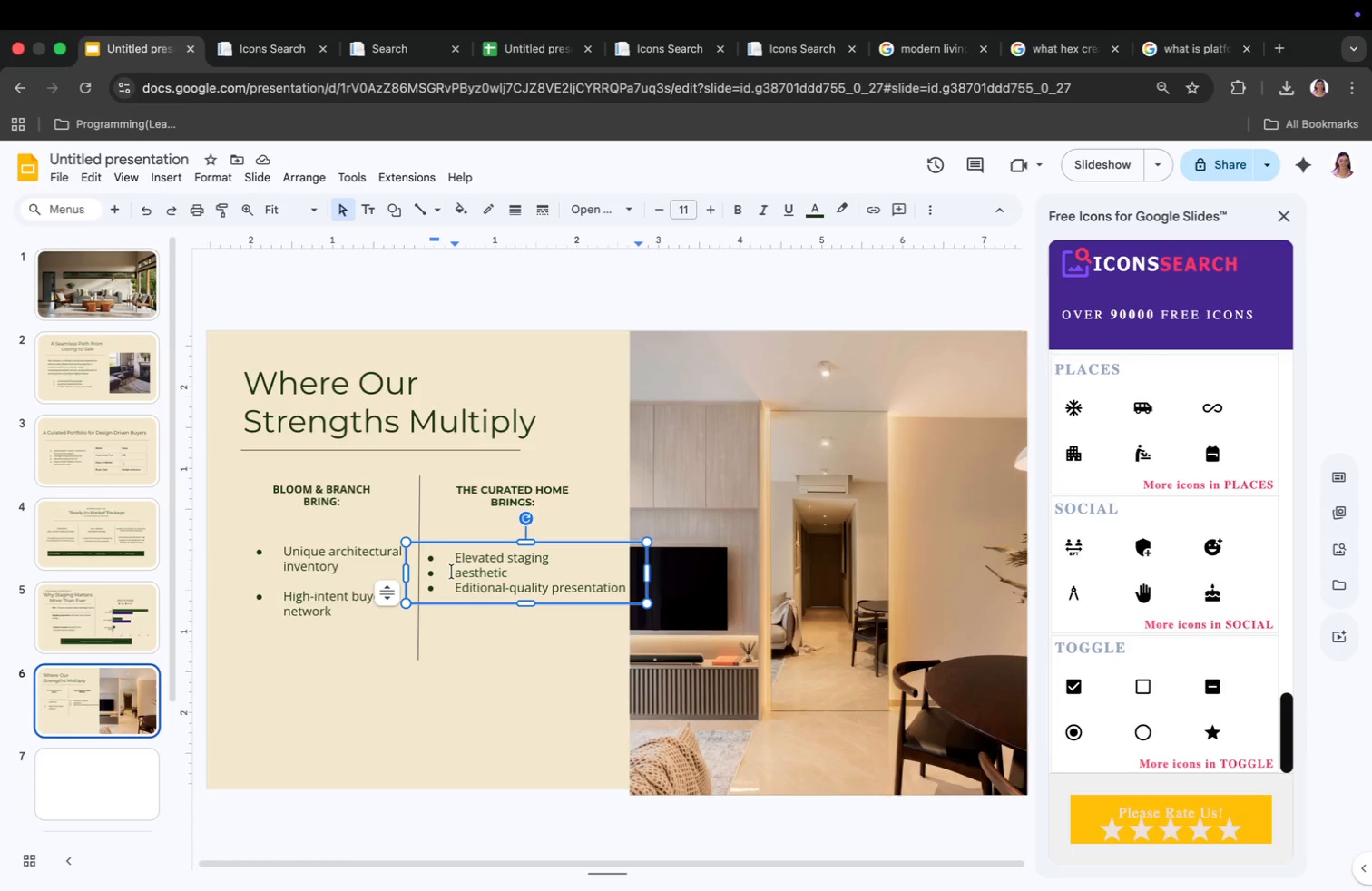 
key(Backspace)
 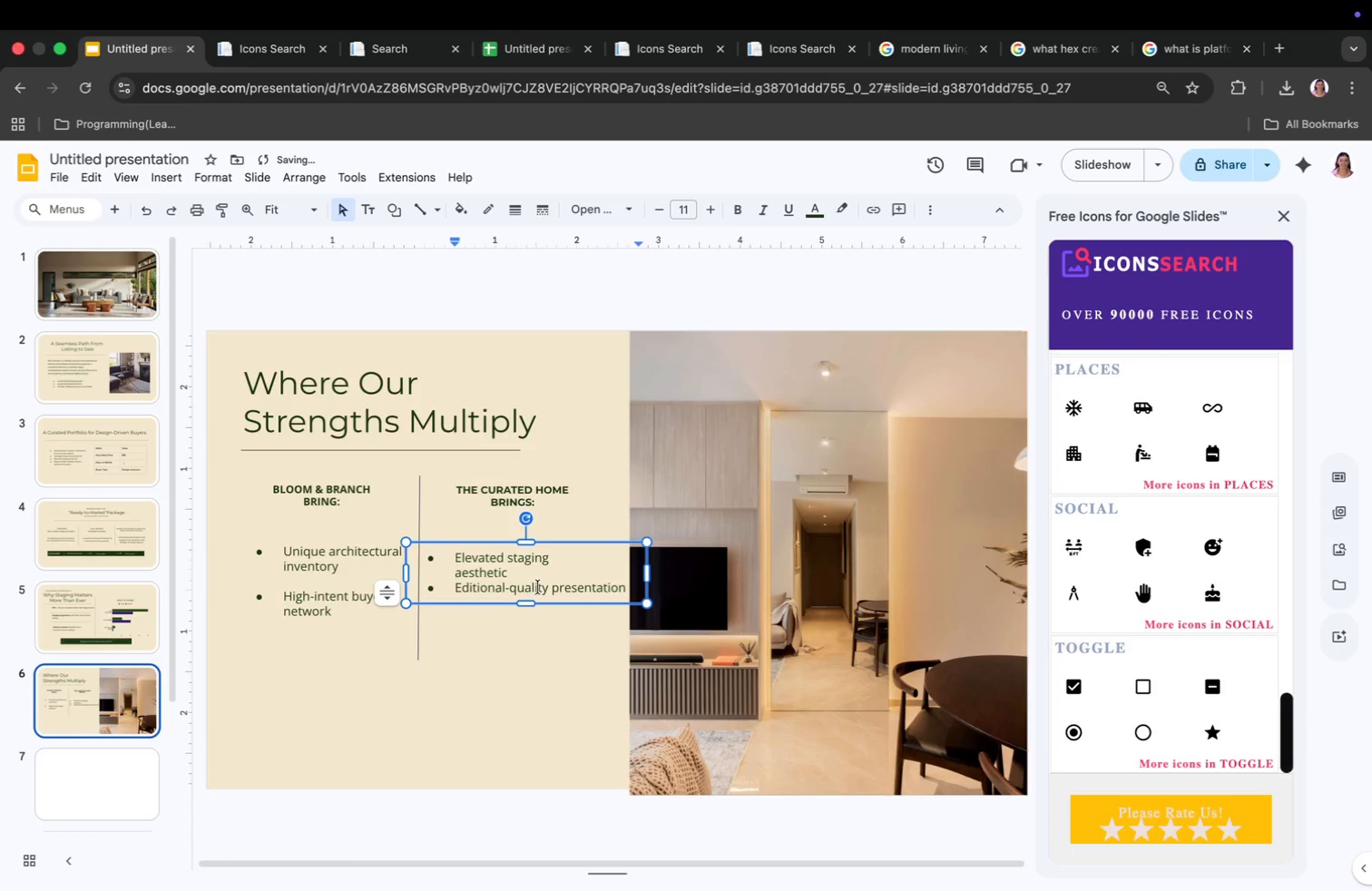 
left_click([532, 577])
 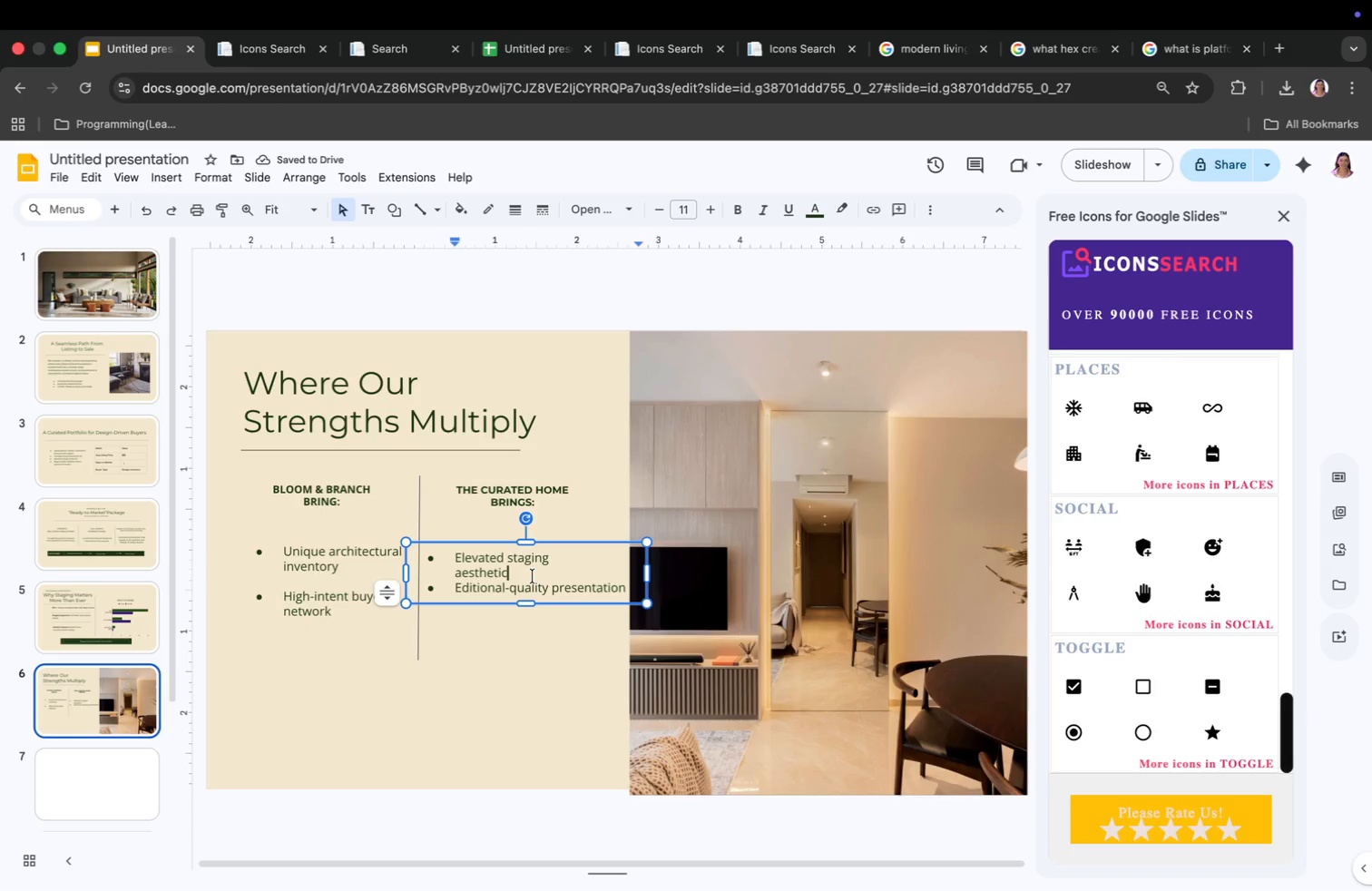 
key(Enter)
 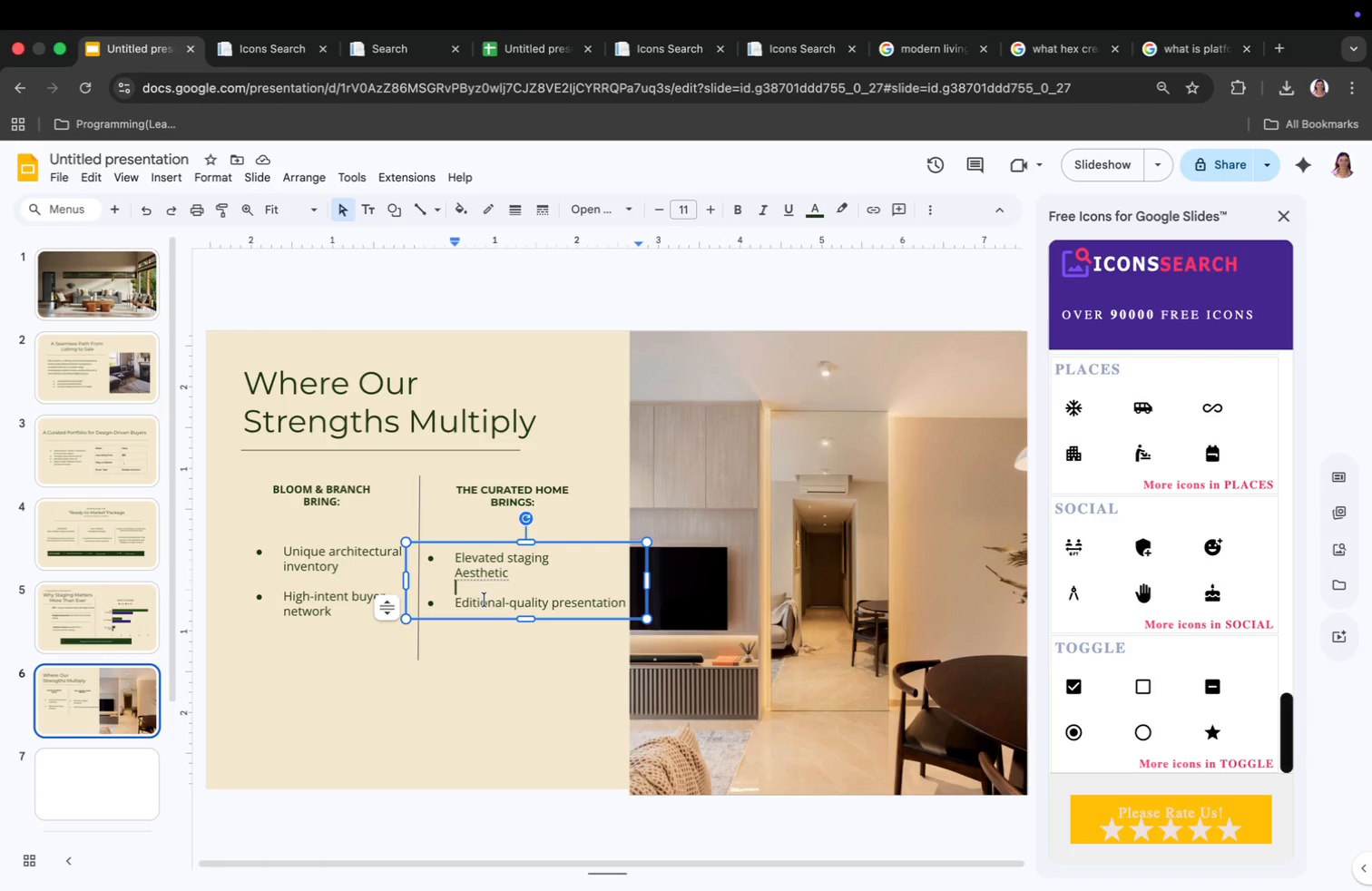 
wait(17.02)
 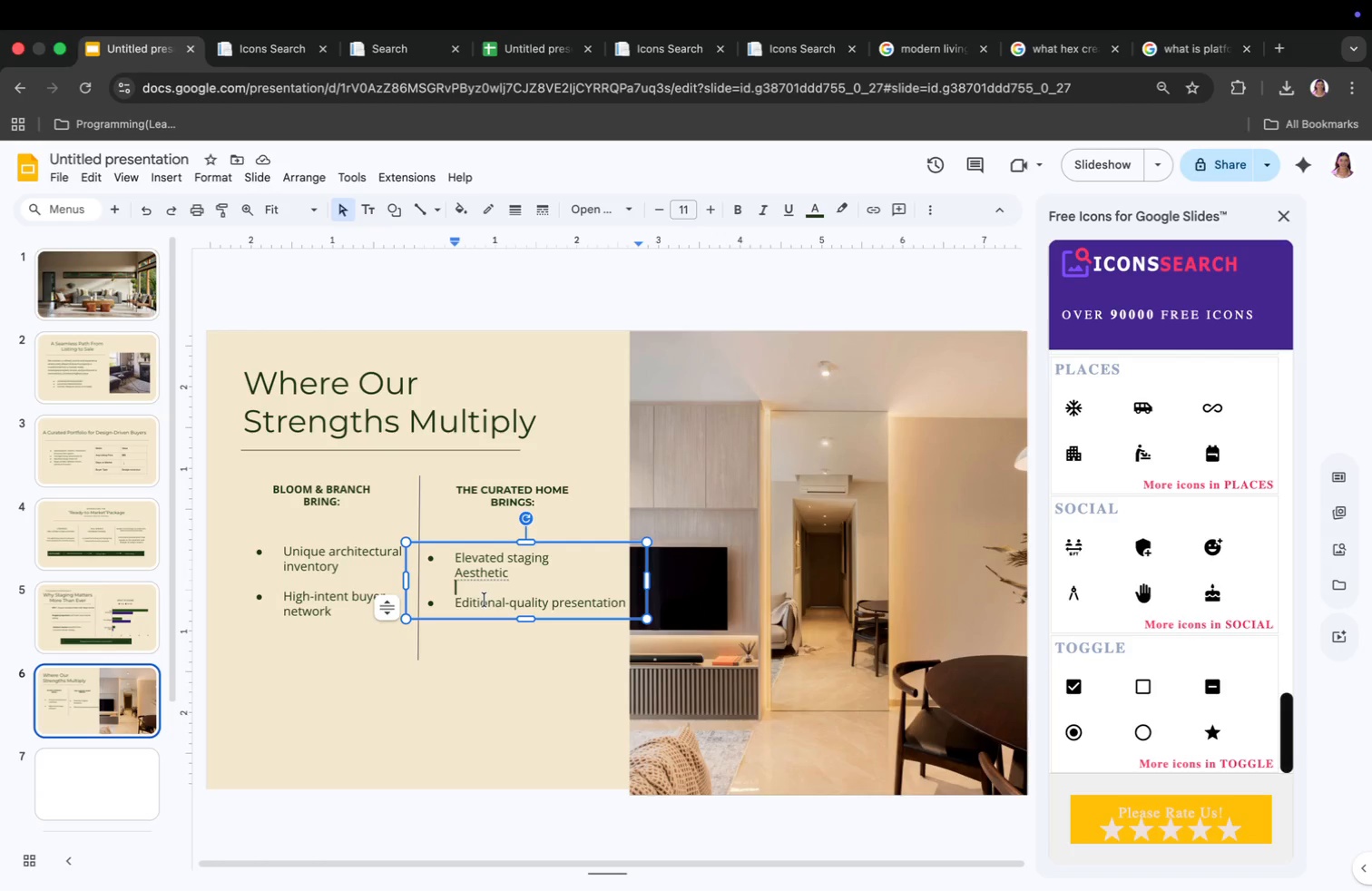 
key(ArrowUp)
 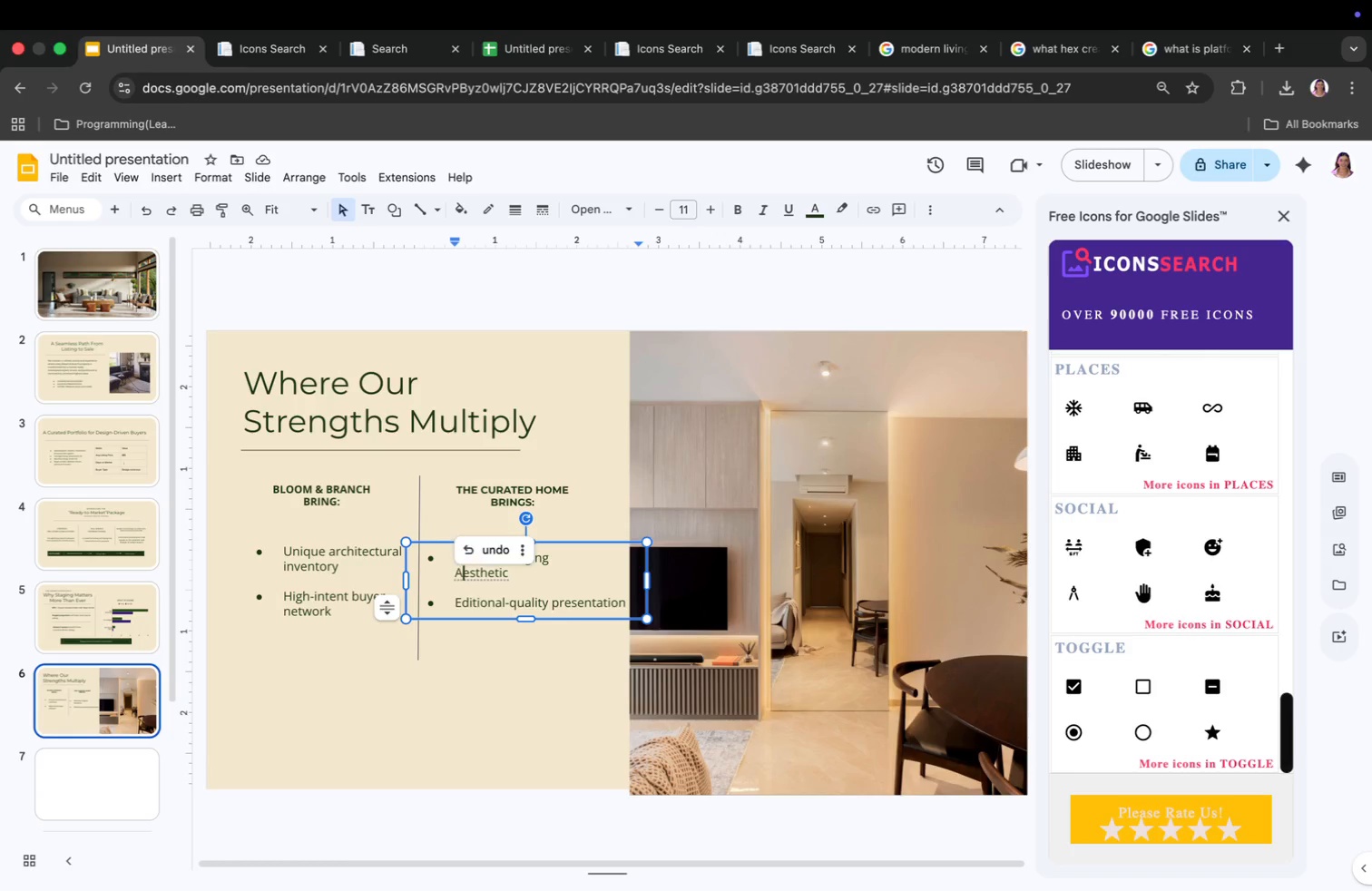 
key(ArrowRight)
 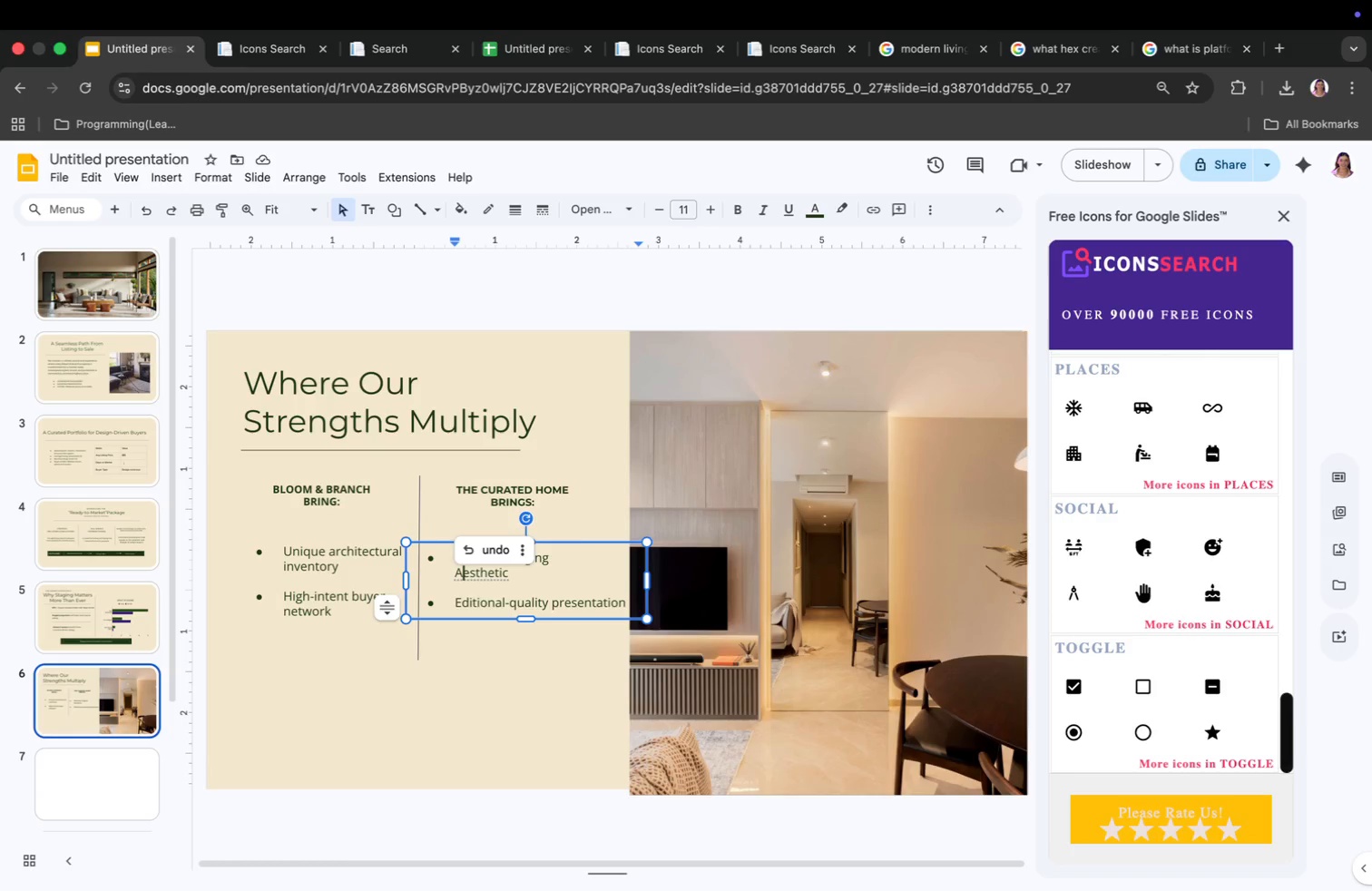 
key(Backspace)
 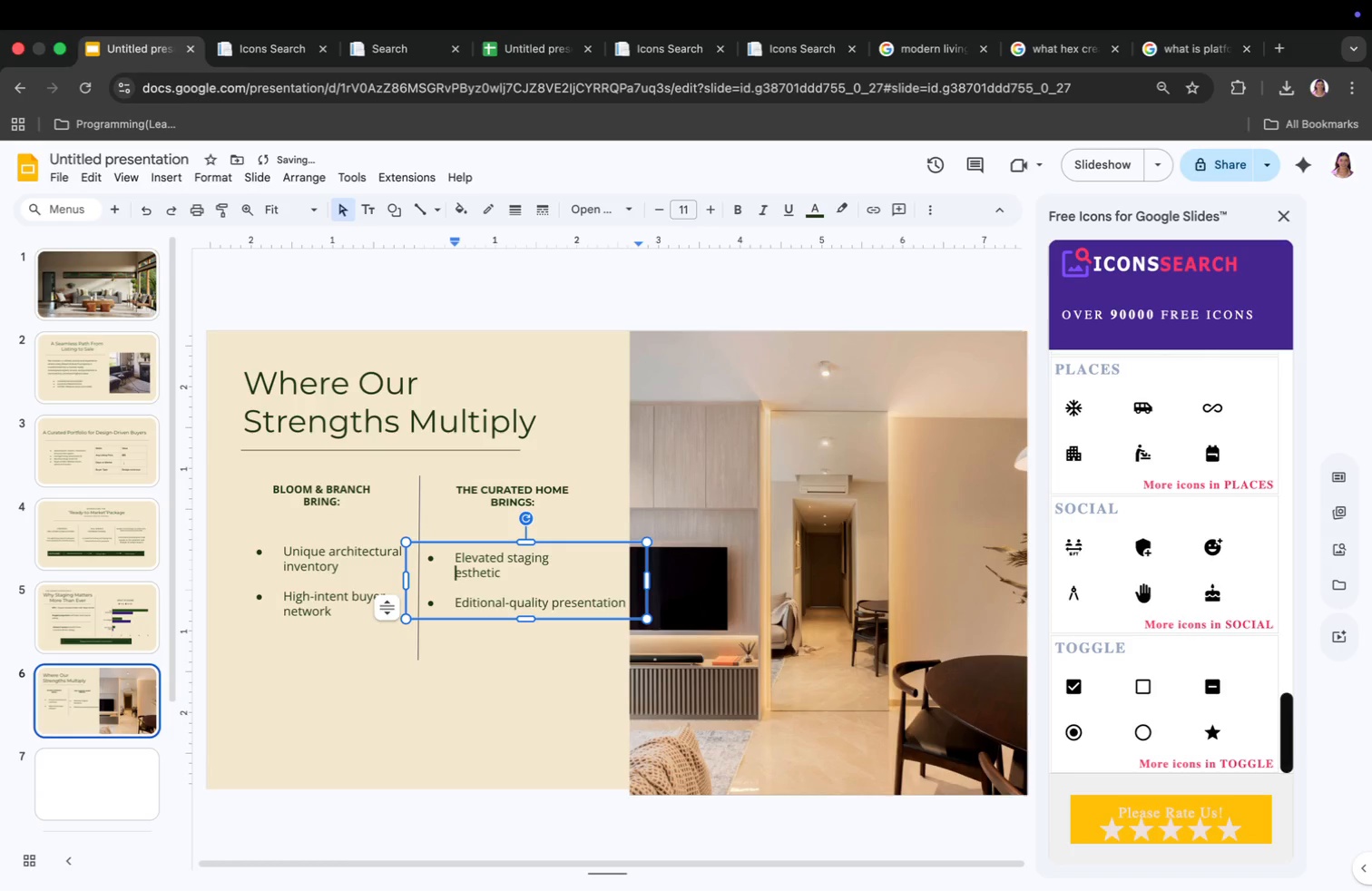 
key(CapsLock)
 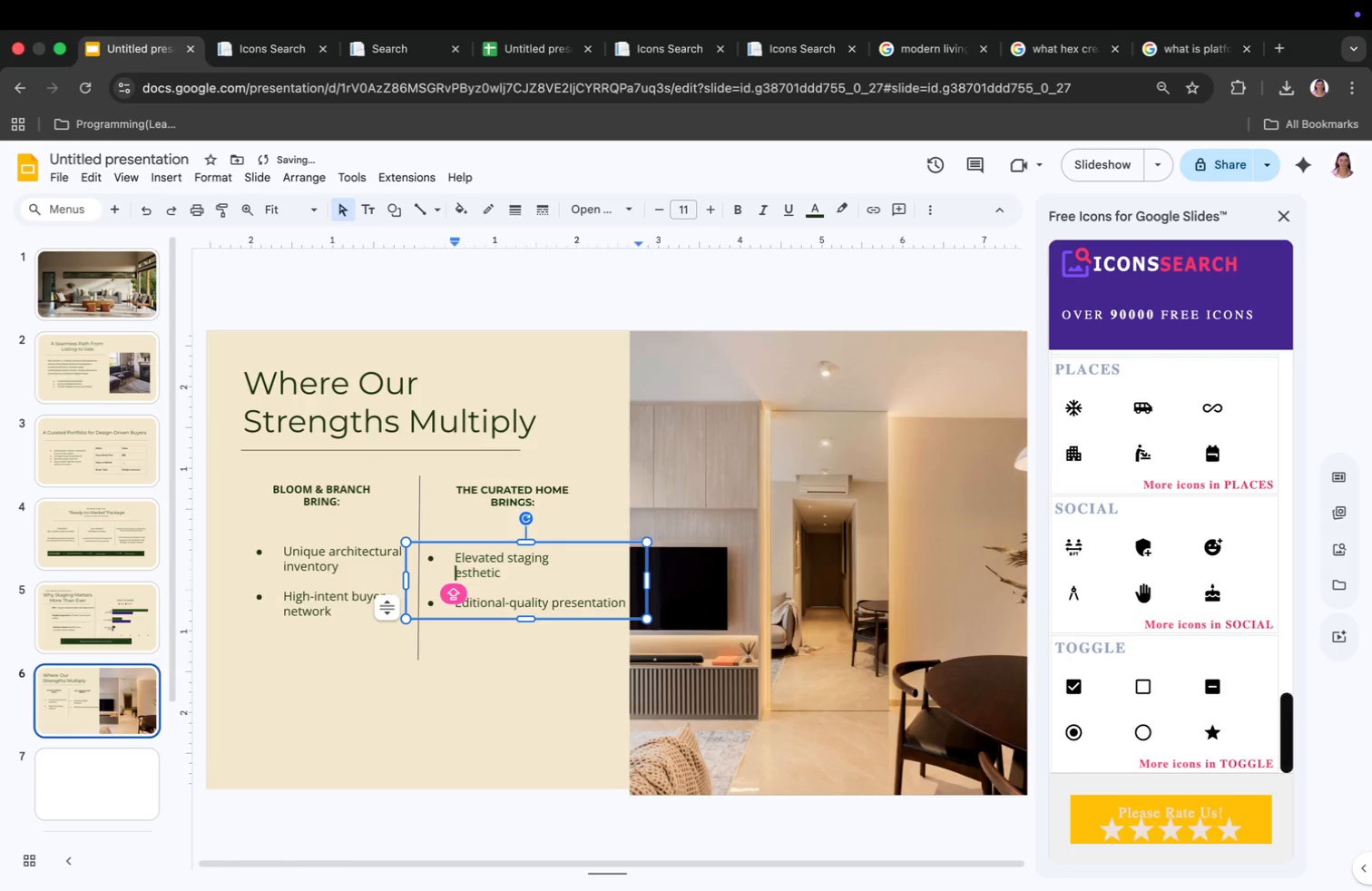 
key(CapsLock)
 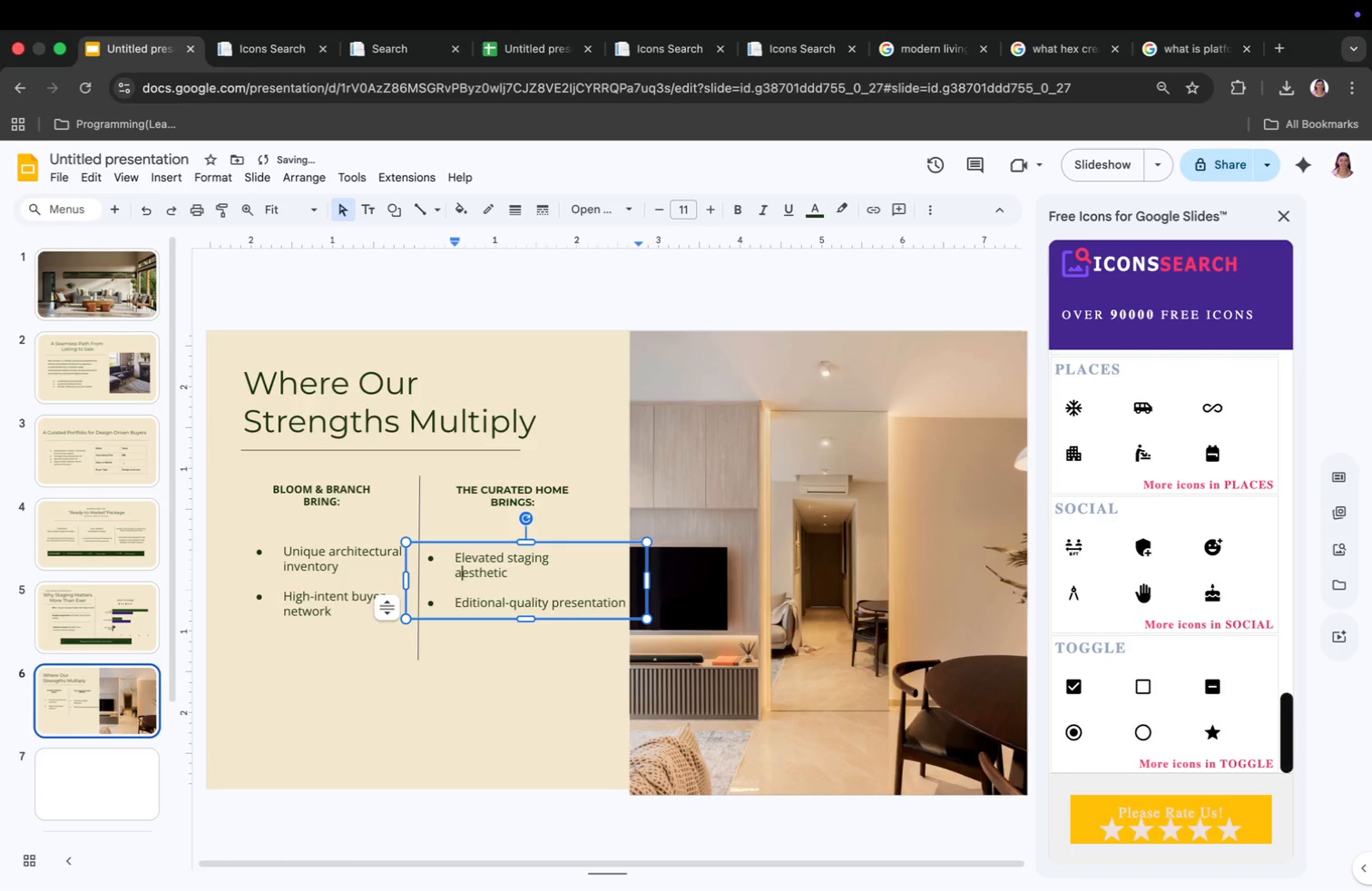 
key(A)
 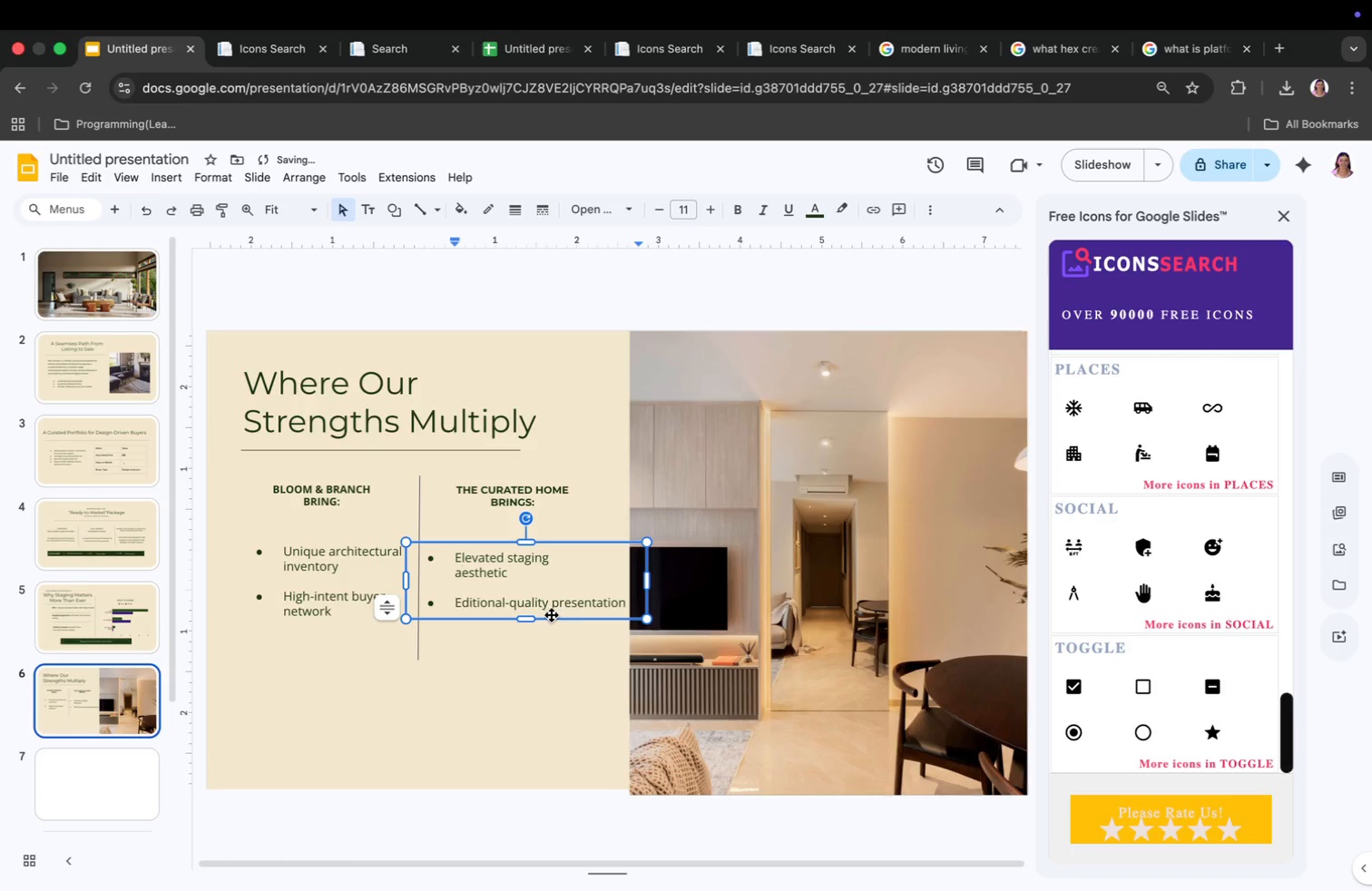 
left_click_drag(start_coordinate=[526, 548], to_coordinate=[526, 541])
 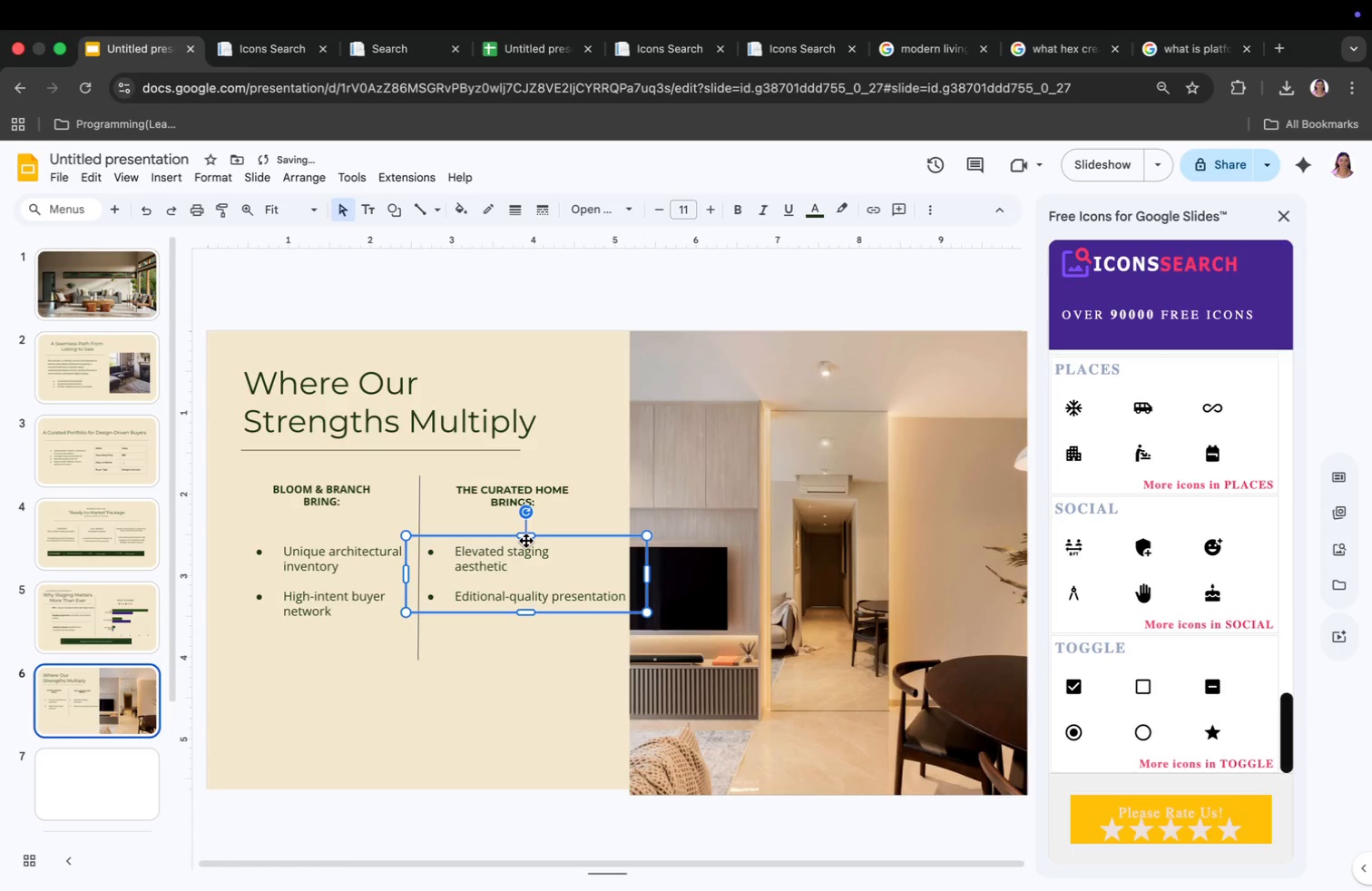 
left_click([488, 649])
 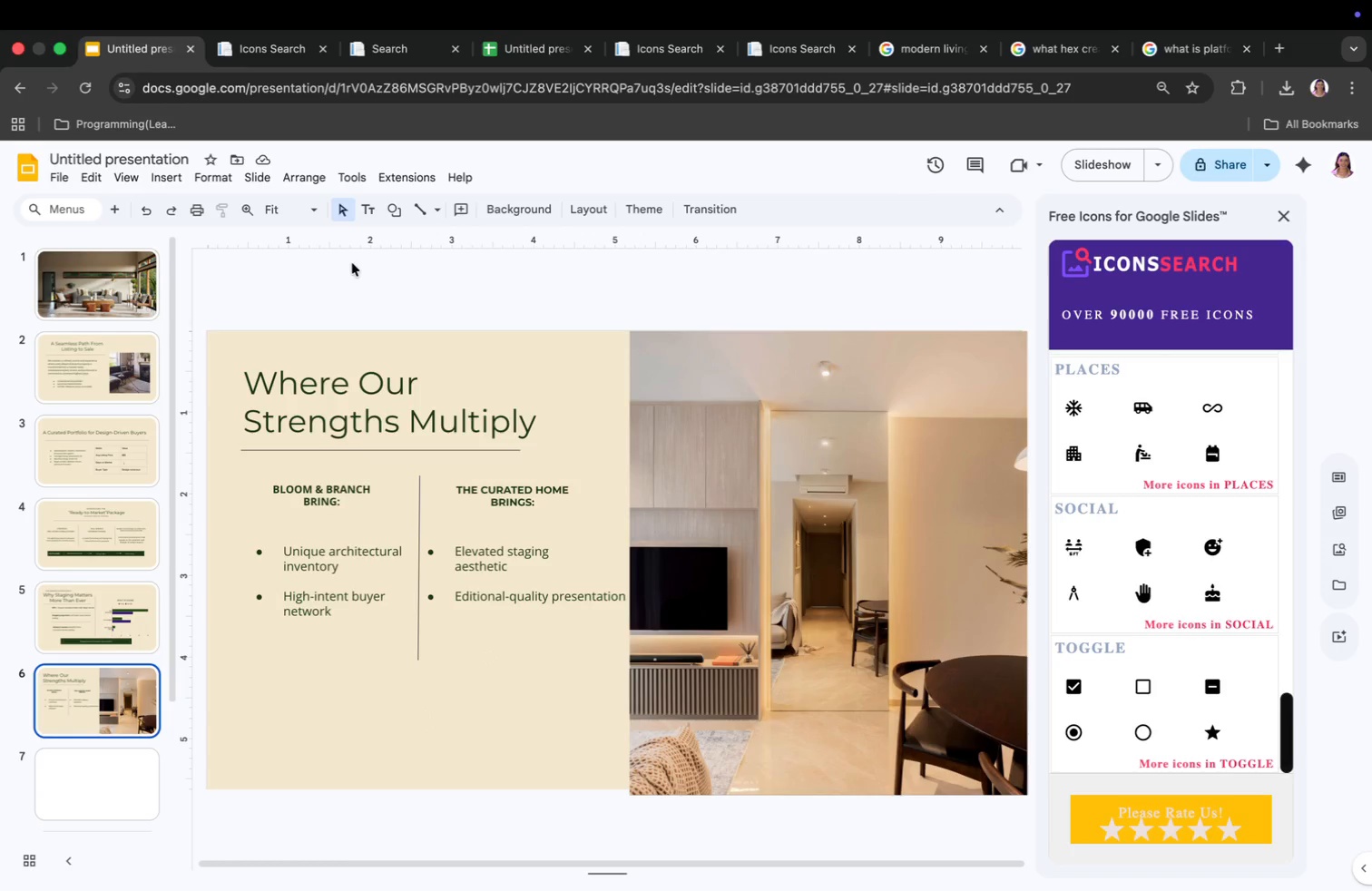 
wait(9.37)
 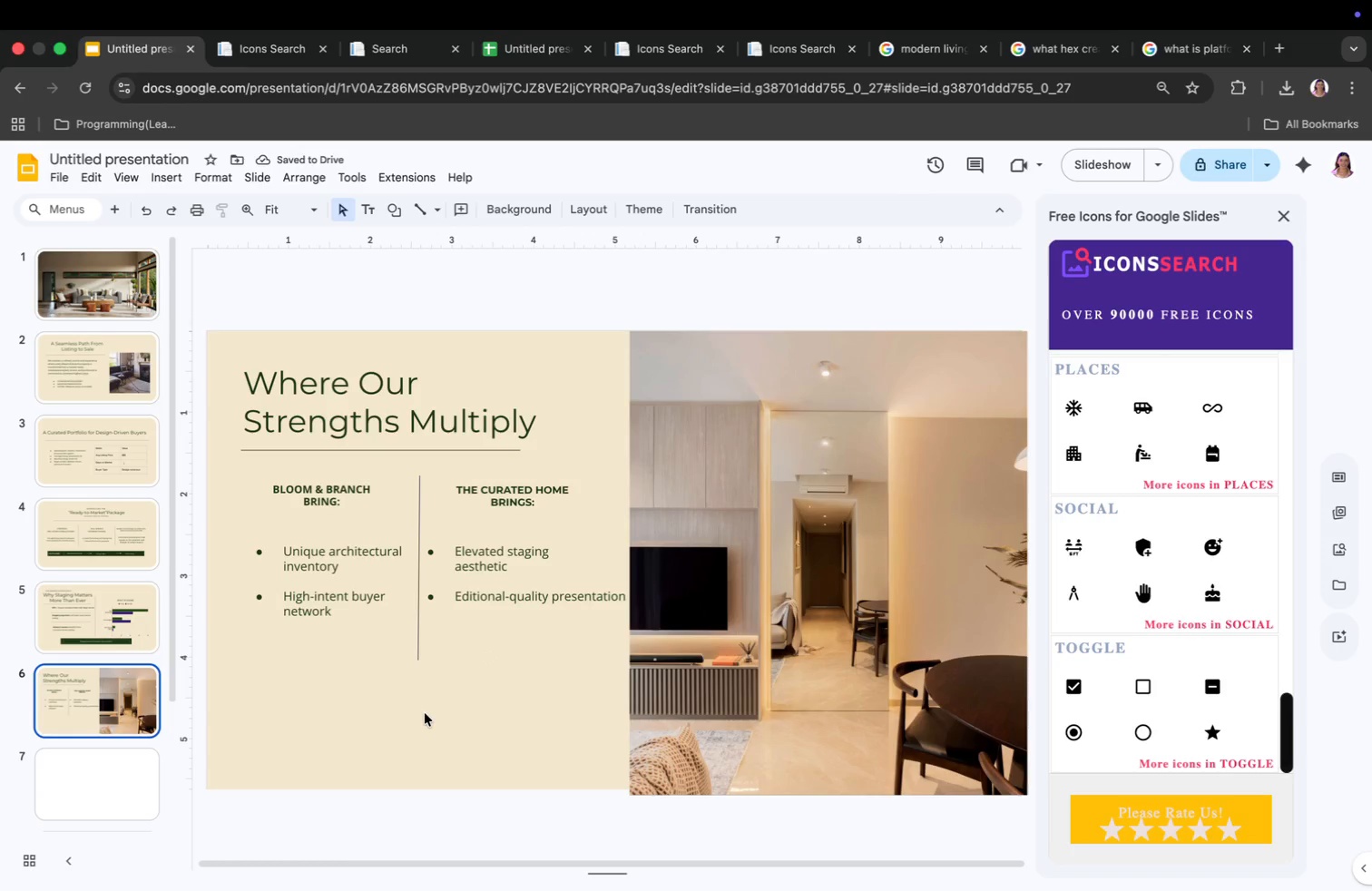 
left_click_drag(start_coordinate=[281, 671], to_coordinate=[561, 672])
 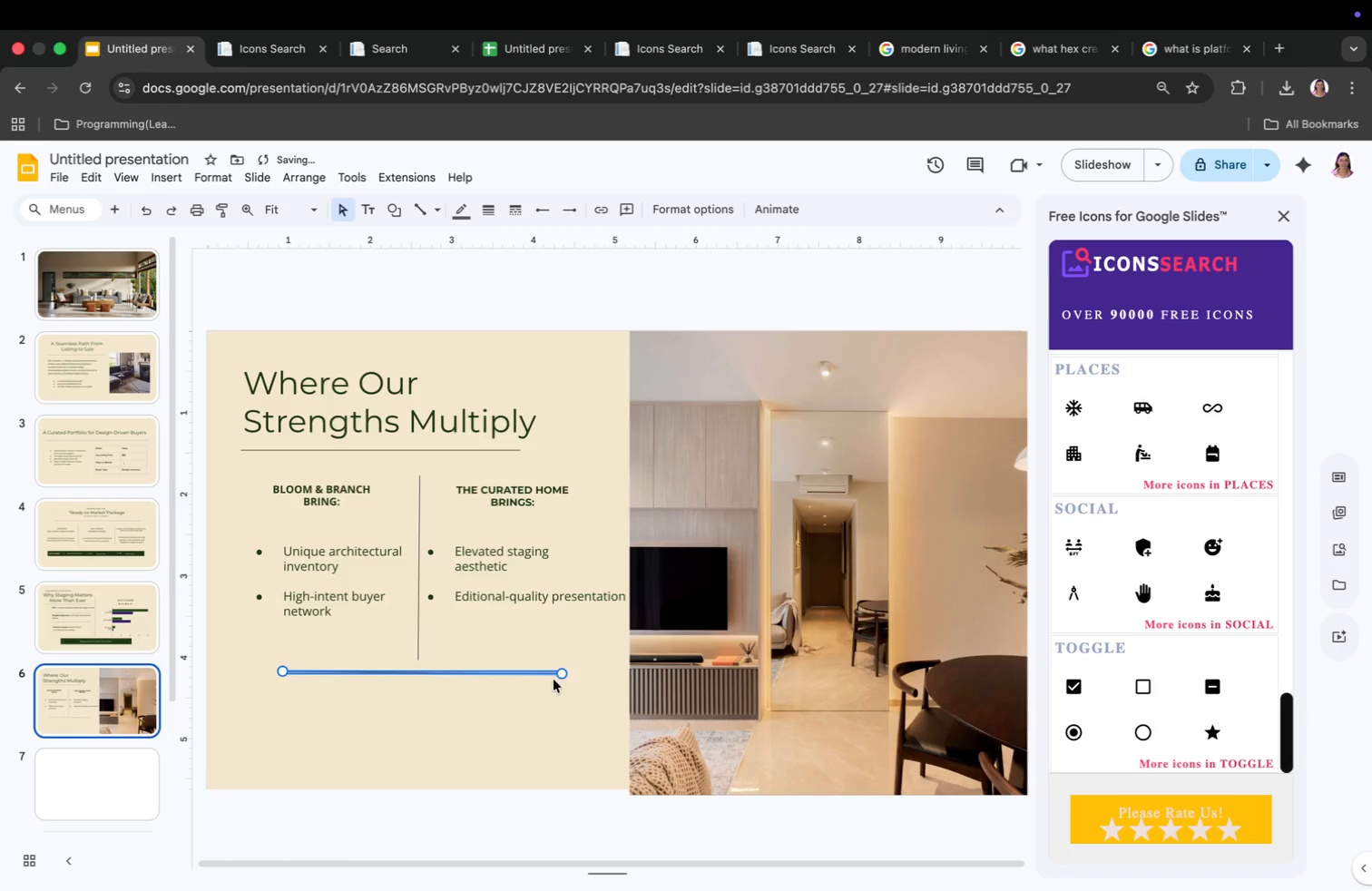 
key(Meta+CommandLeft)
 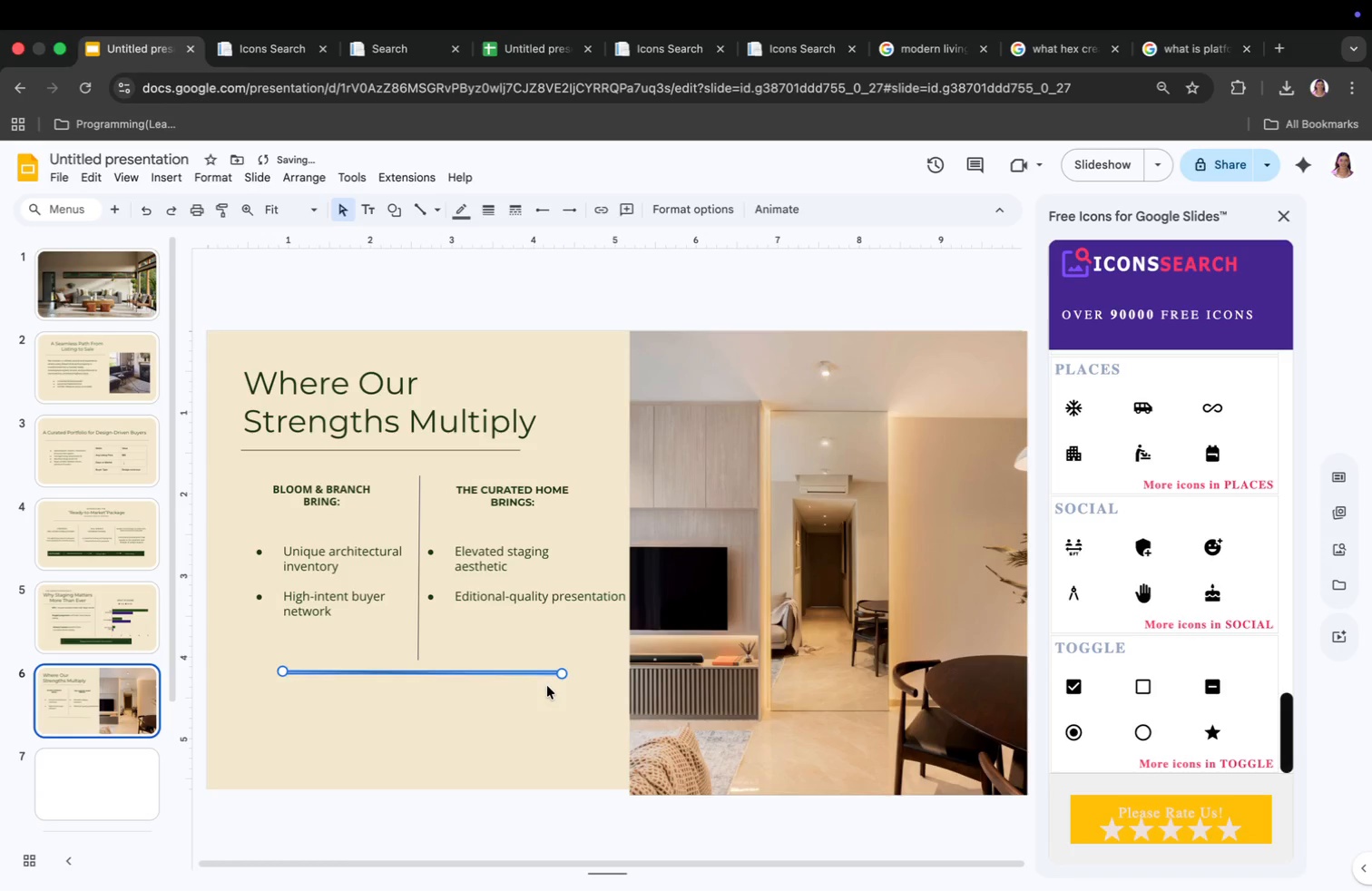 
key(Meta+Z)
 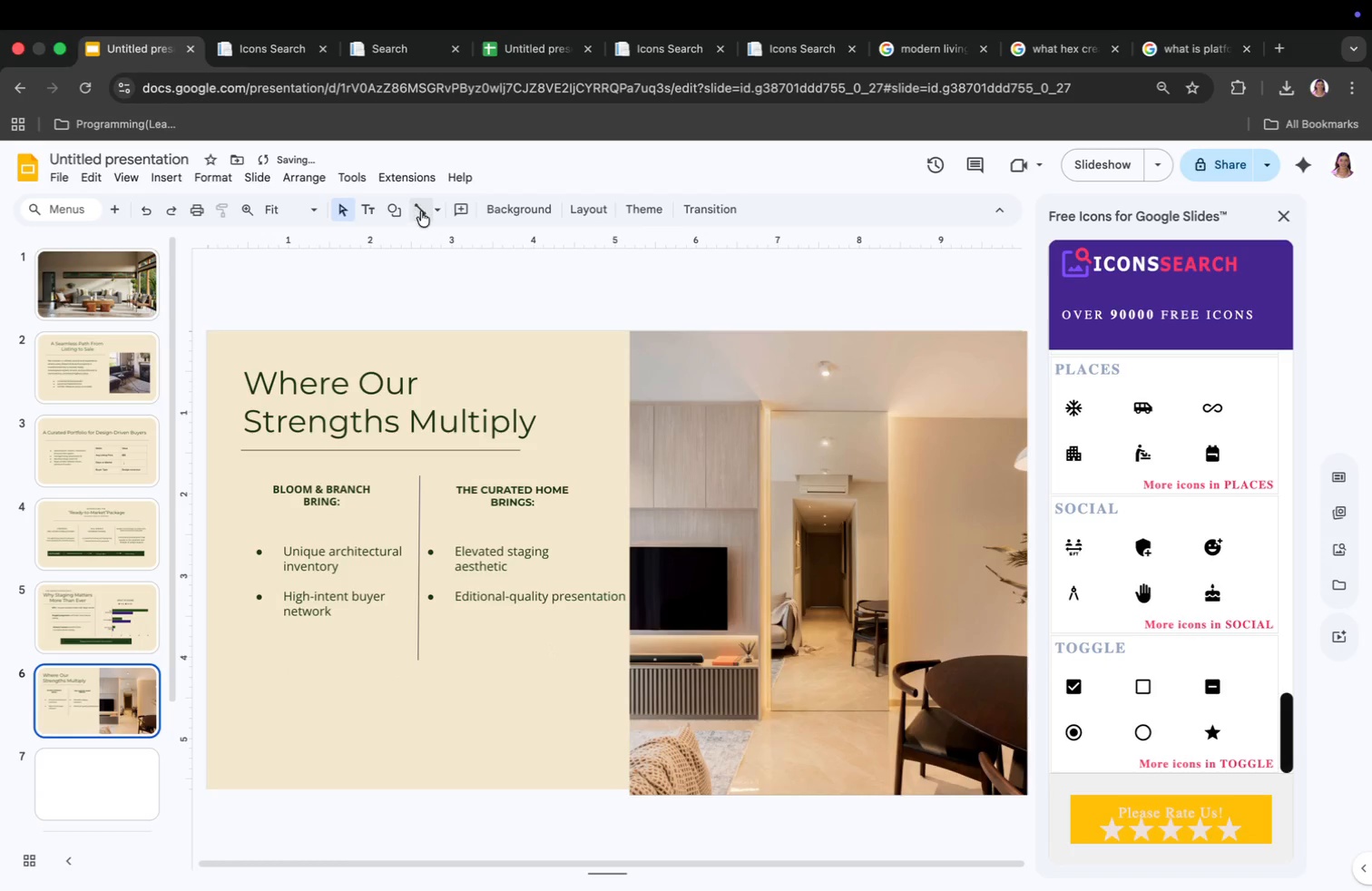 
left_click([422, 211])
 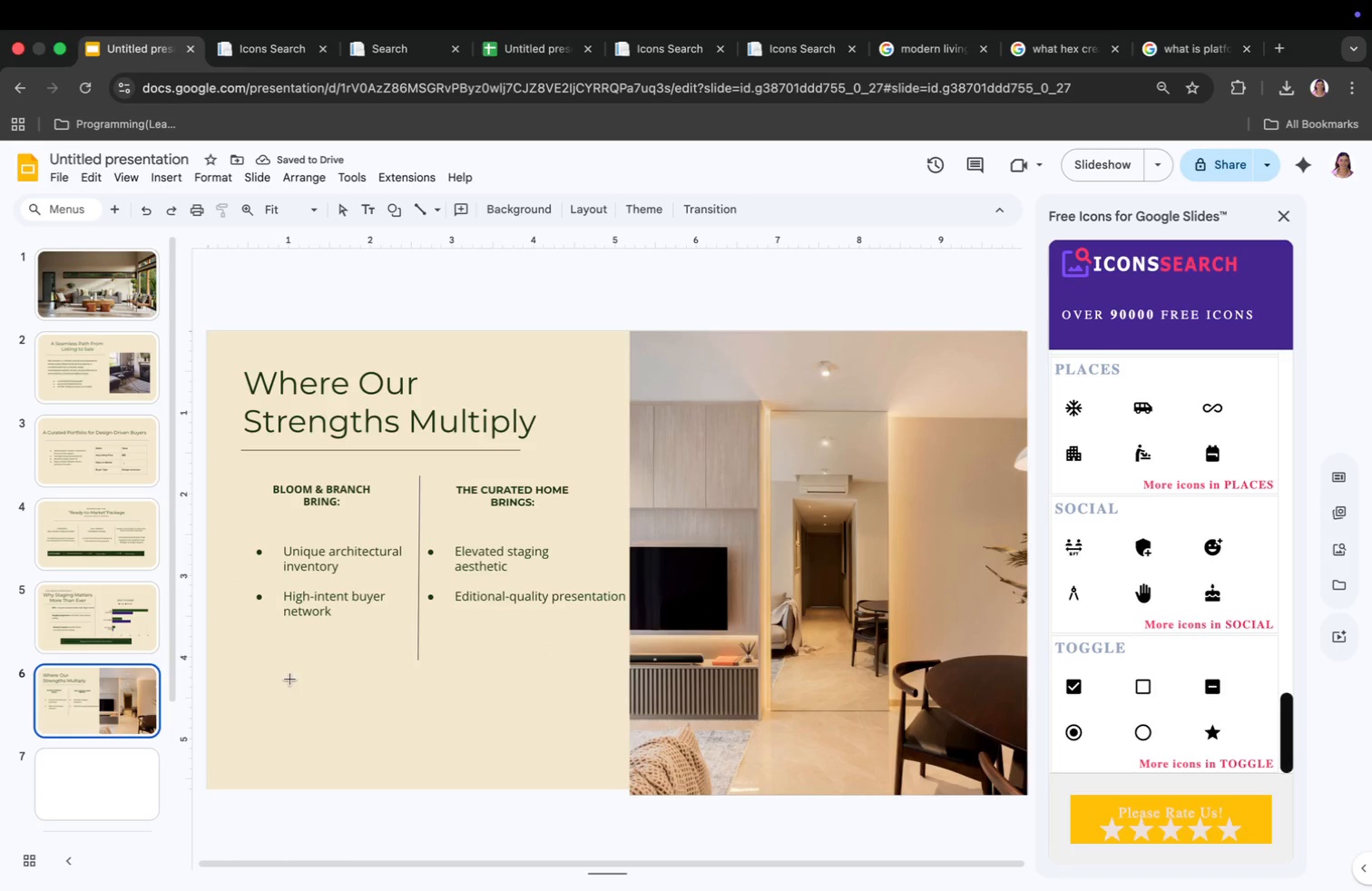 
left_click([284, 672])
 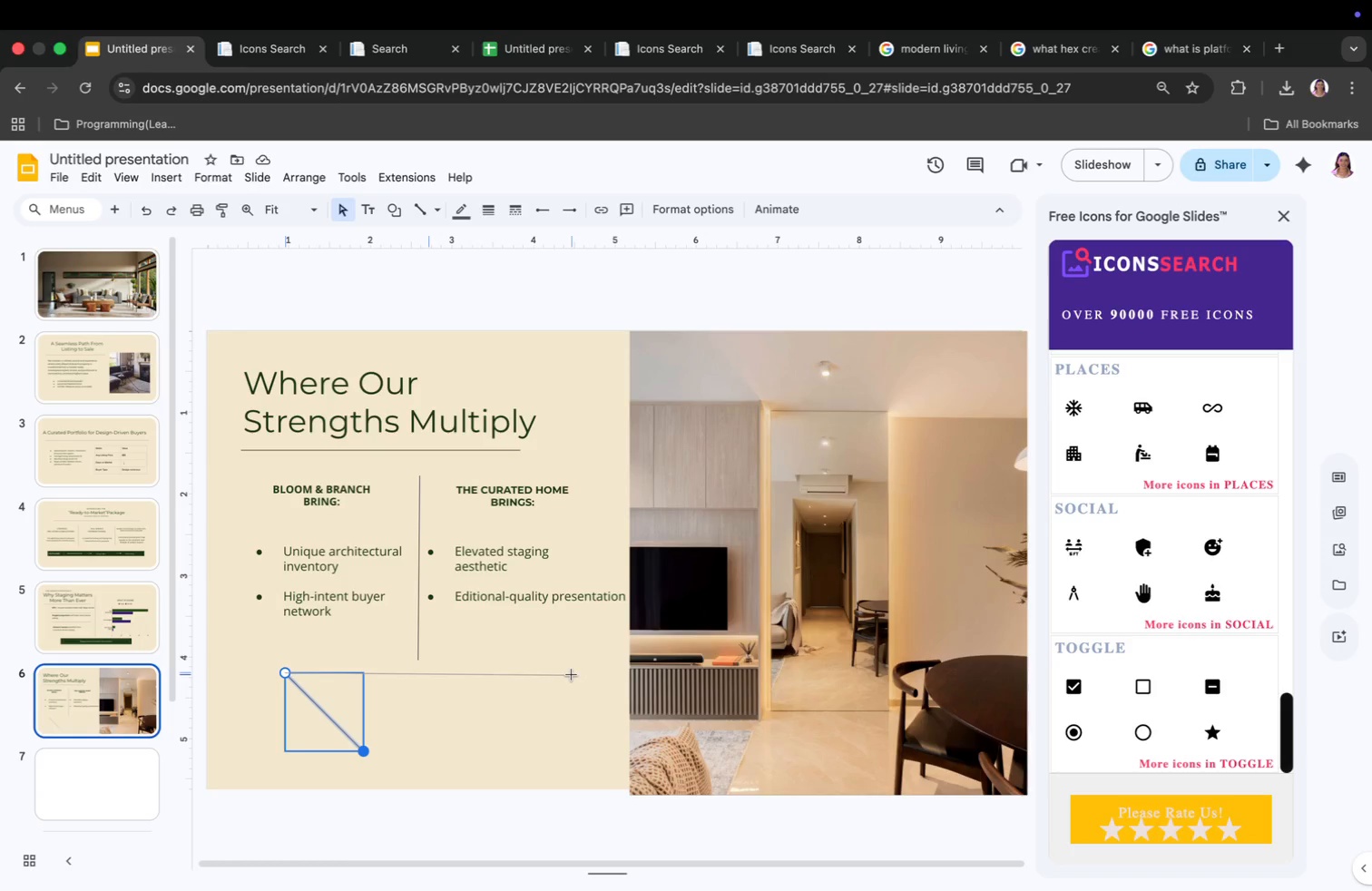 
left_click_drag(start_coordinate=[364, 749], to_coordinate=[560, 672])
 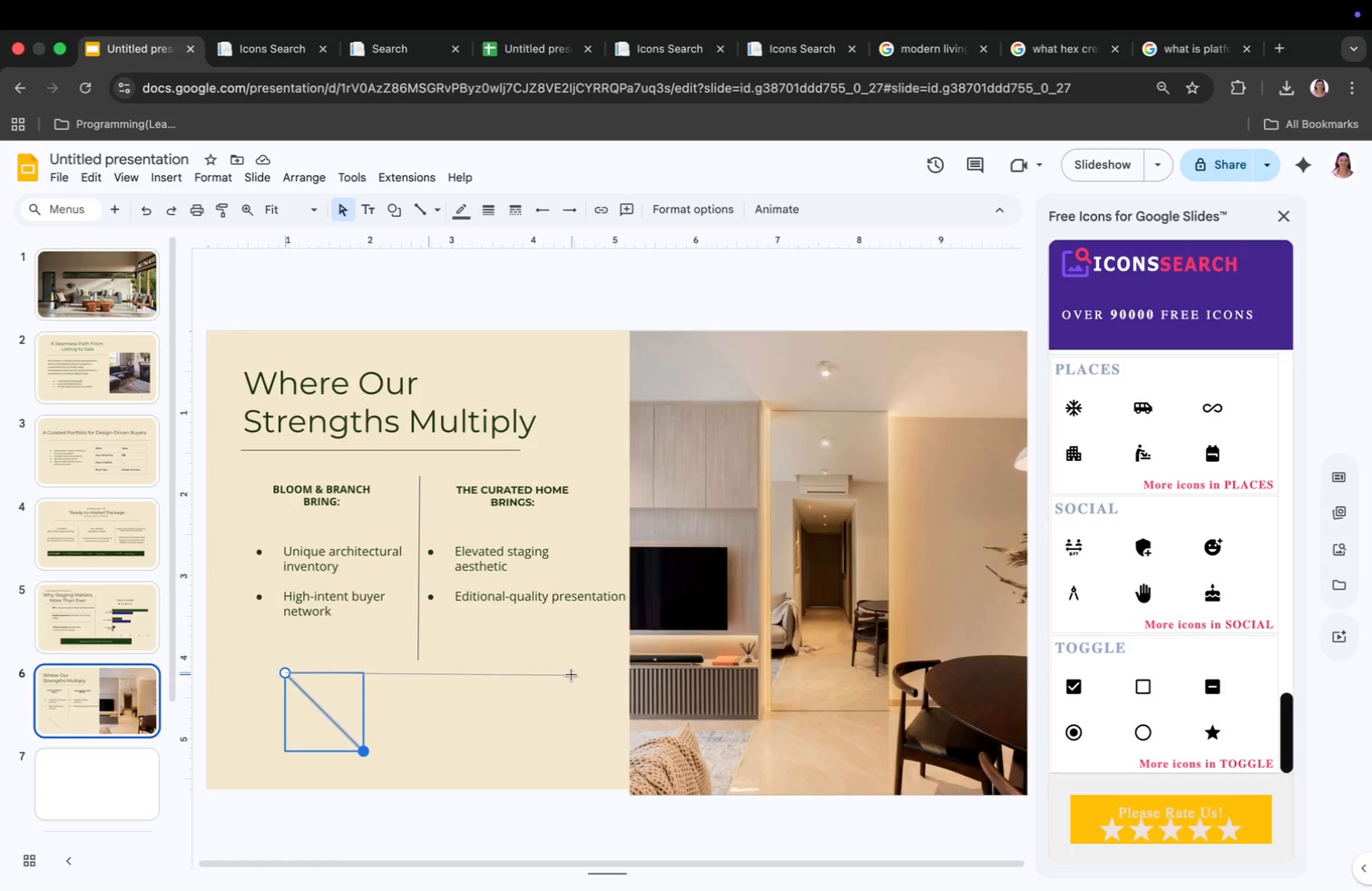 
left_click([546, 702])
 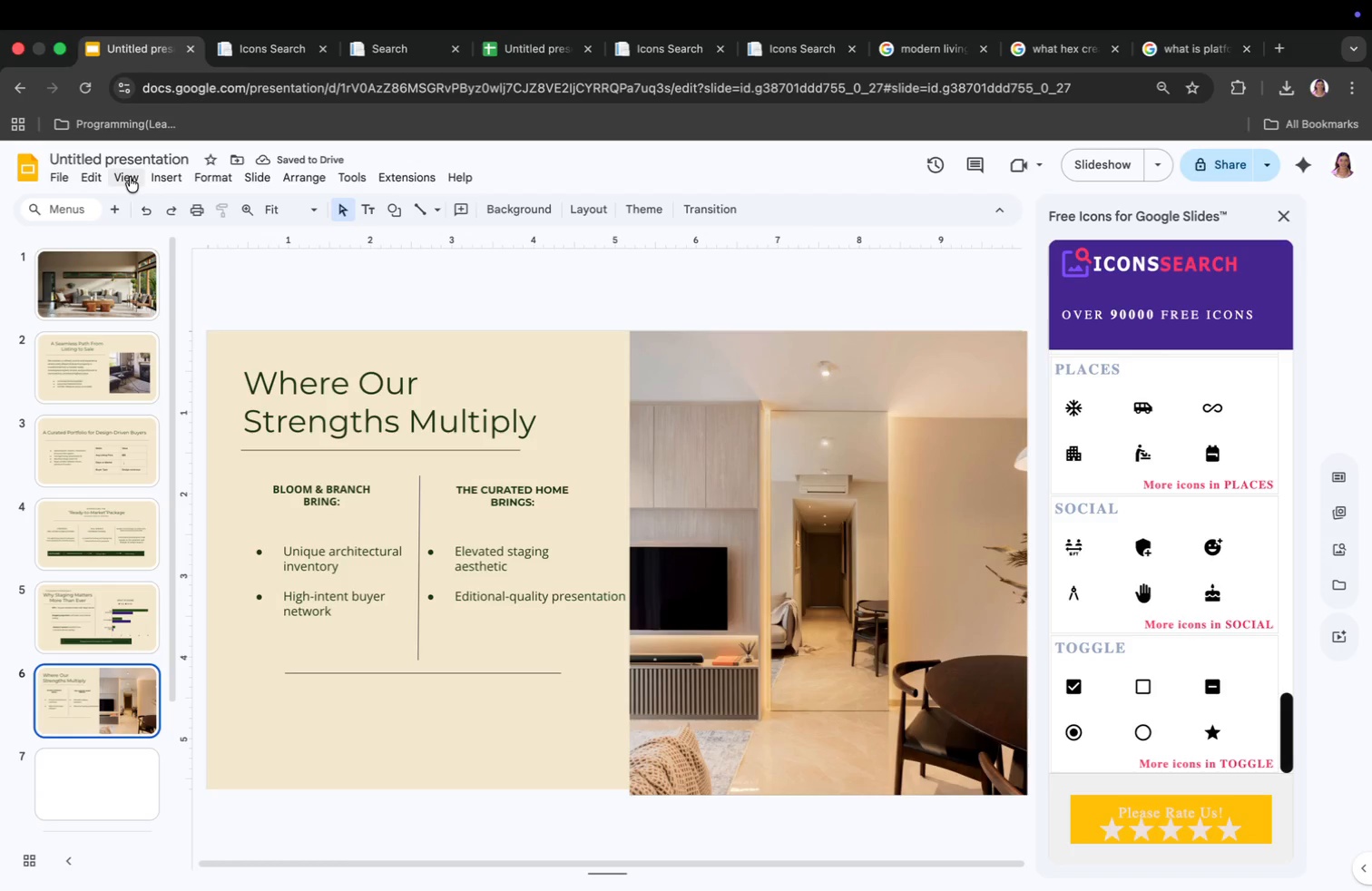 
left_click([155, 177])
 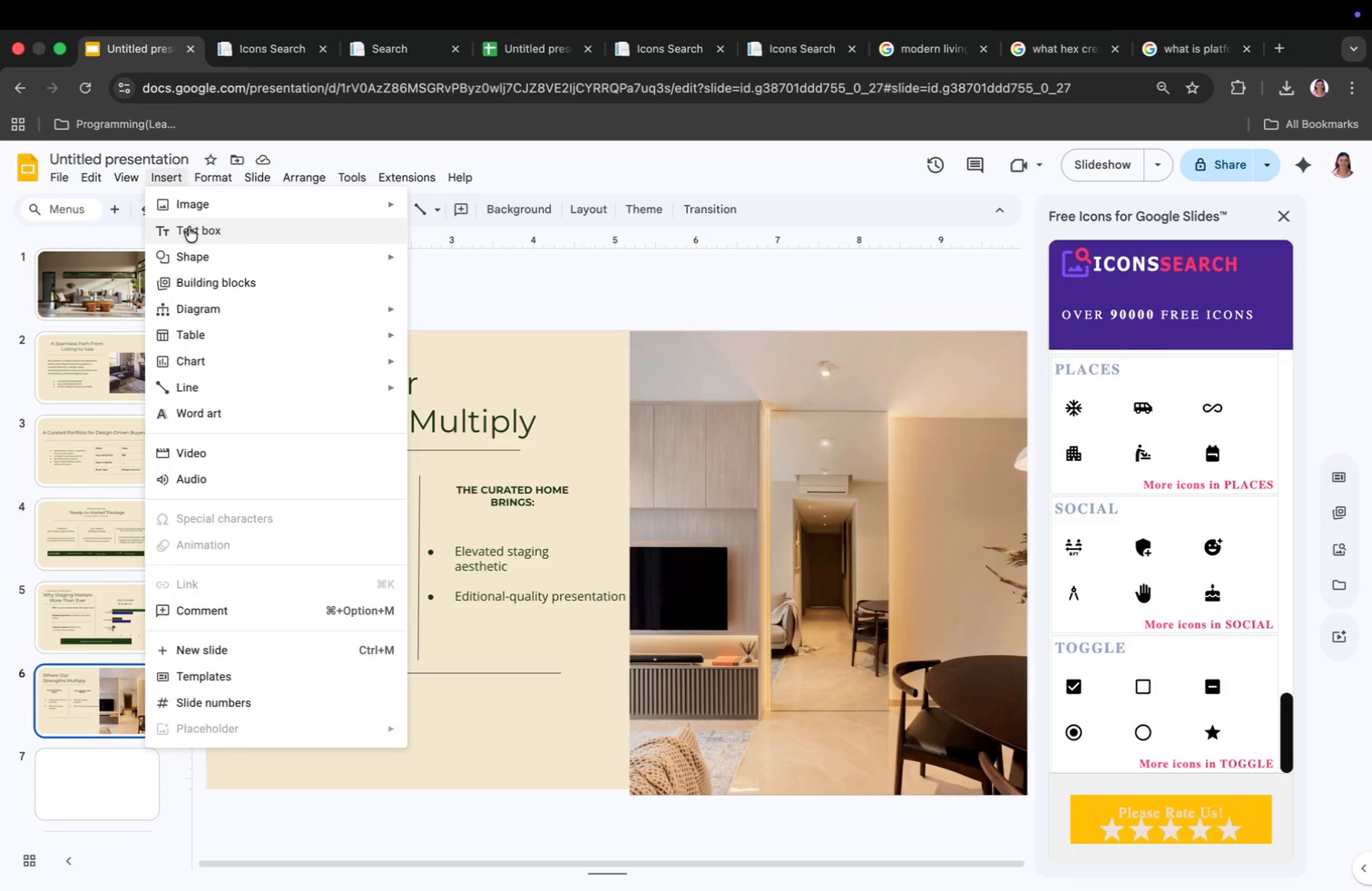 
left_click([189, 227])
 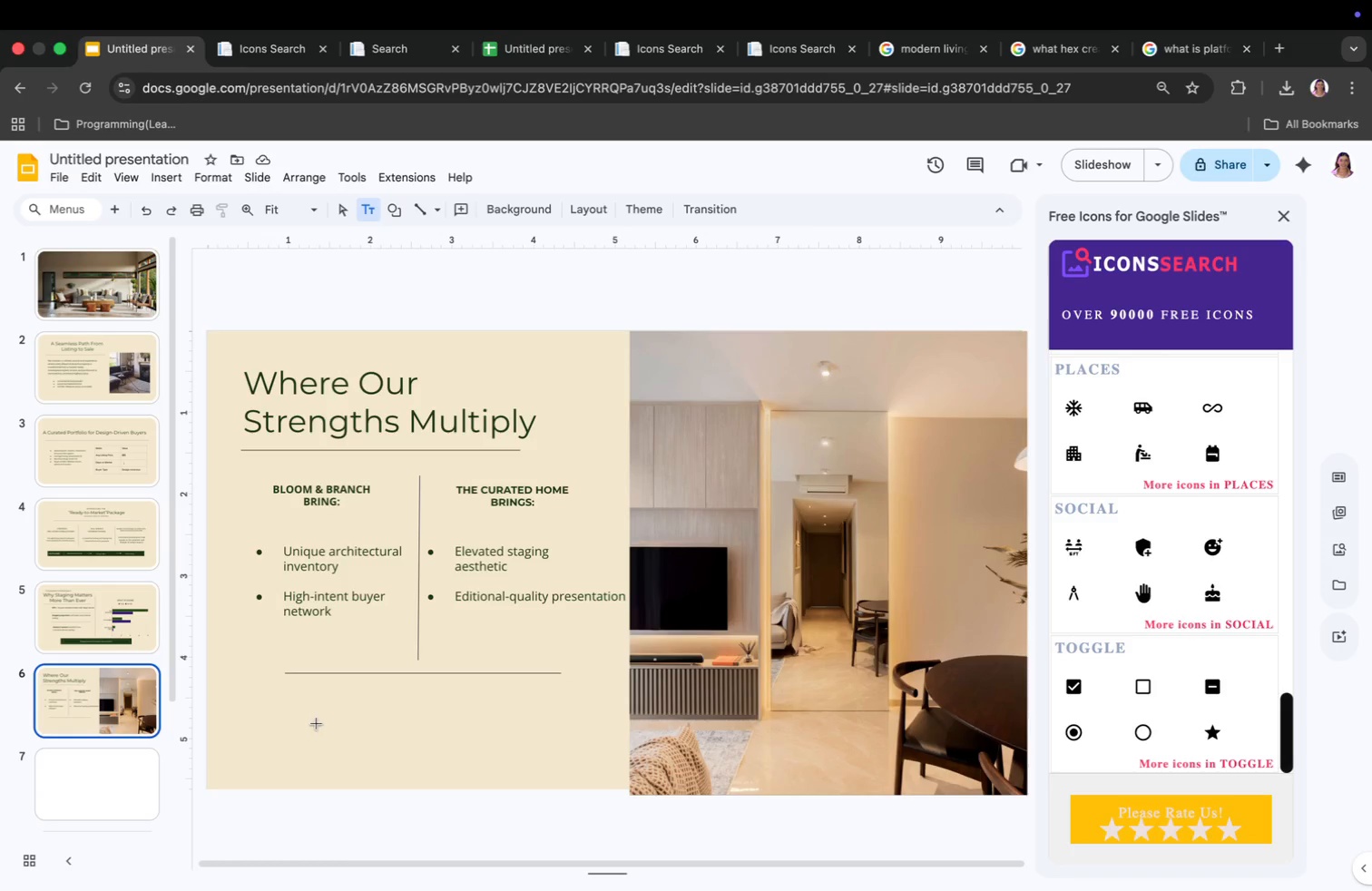 
left_click([320, 718])
 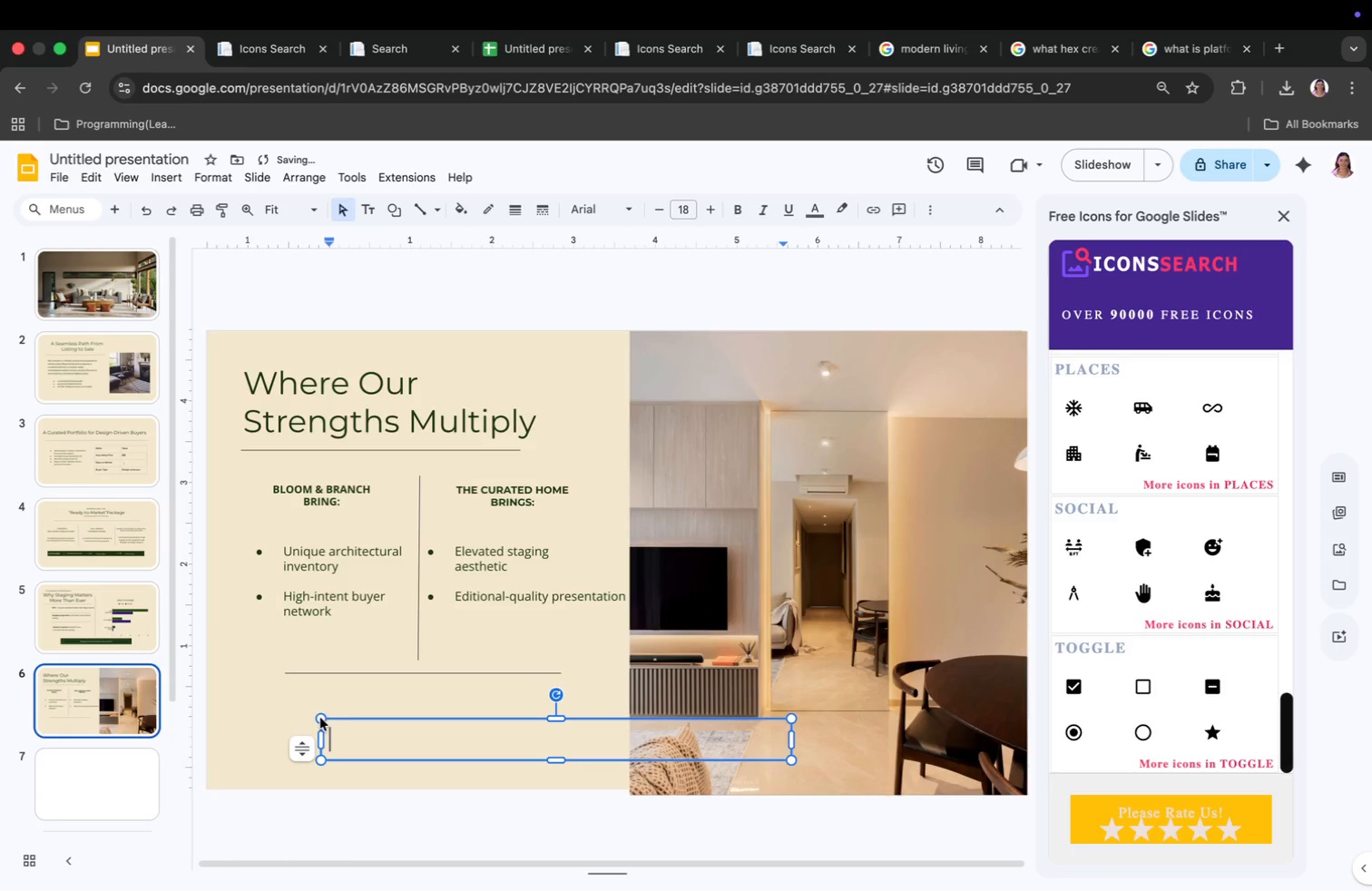 
left_click_drag(start_coordinate=[794, 746], to_coordinate=[598, 762])
 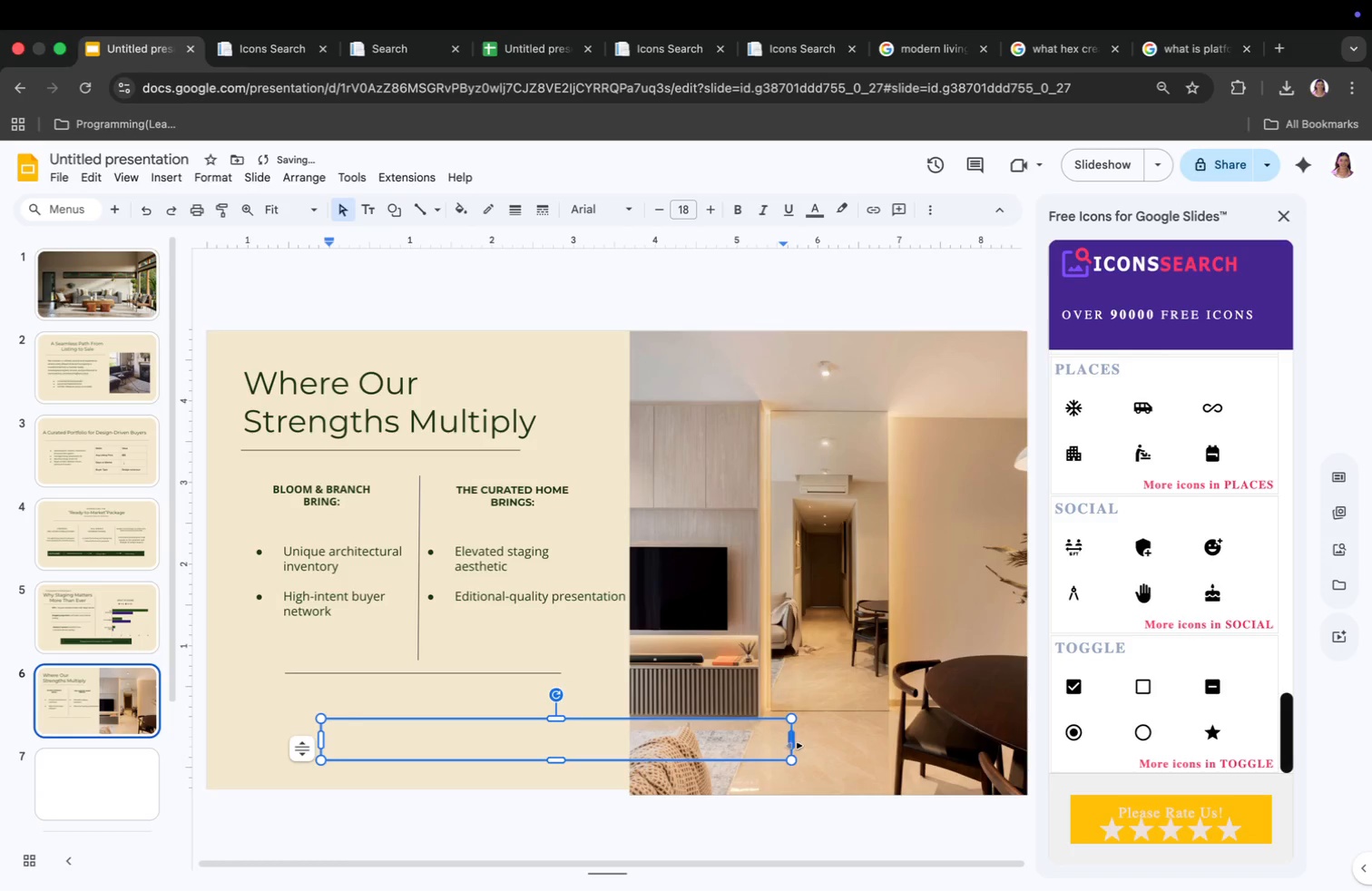 
left_click_drag(start_coordinate=[320, 733], to_coordinate=[265, 731])
 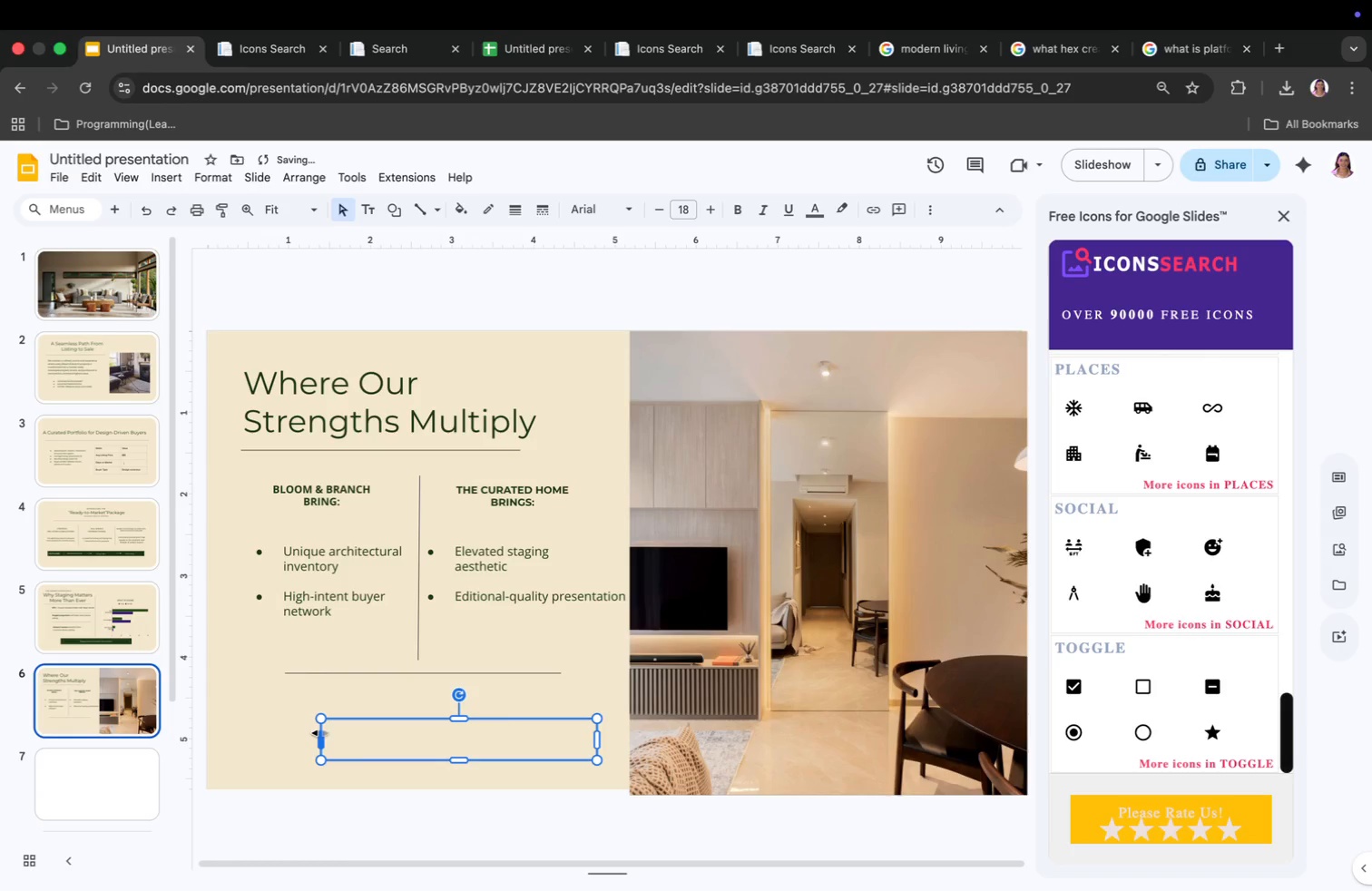 
left_click_drag(start_coordinate=[437, 741], to_coordinate=[431, 709])
 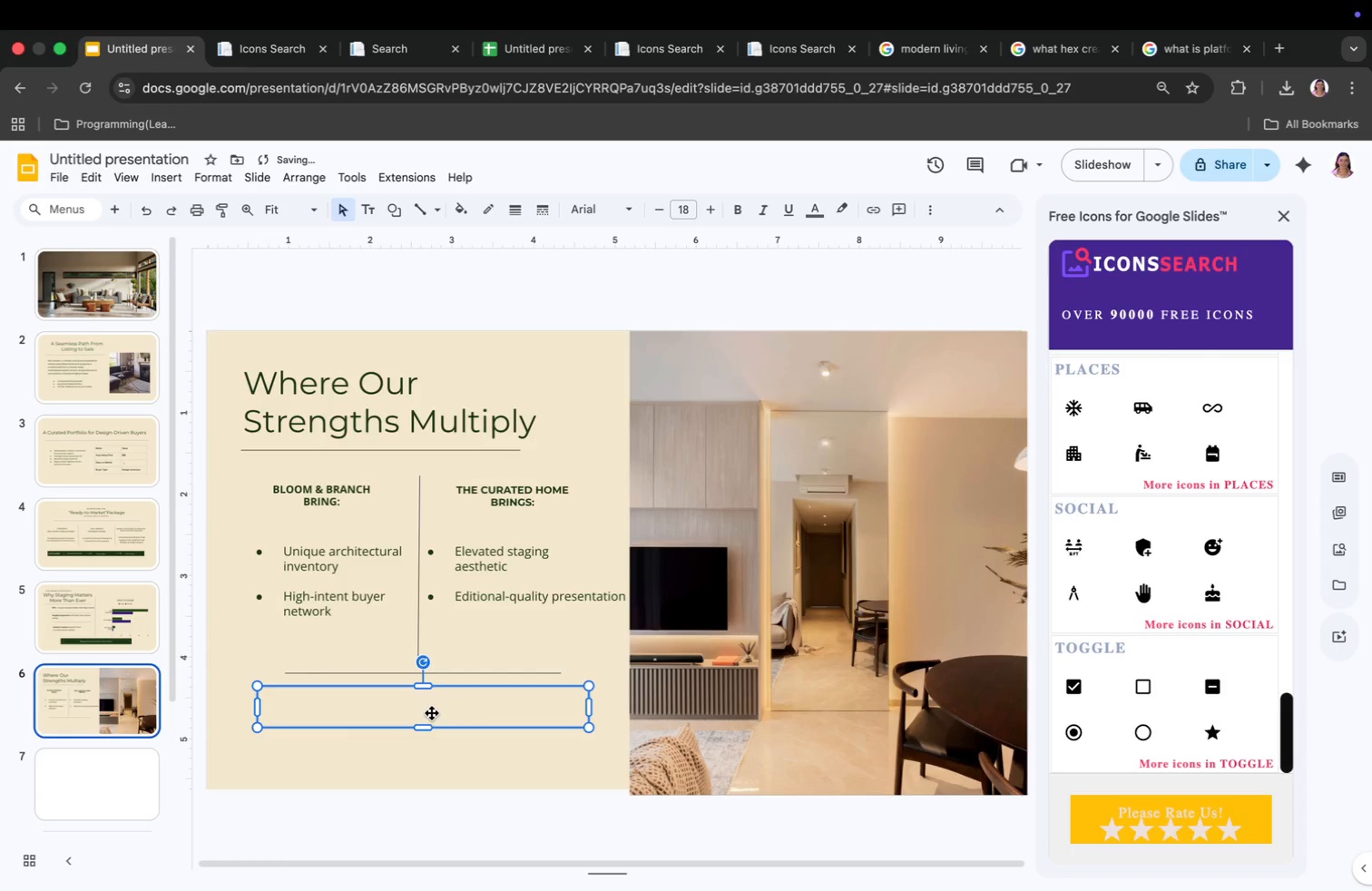 
double_click([432, 702])
 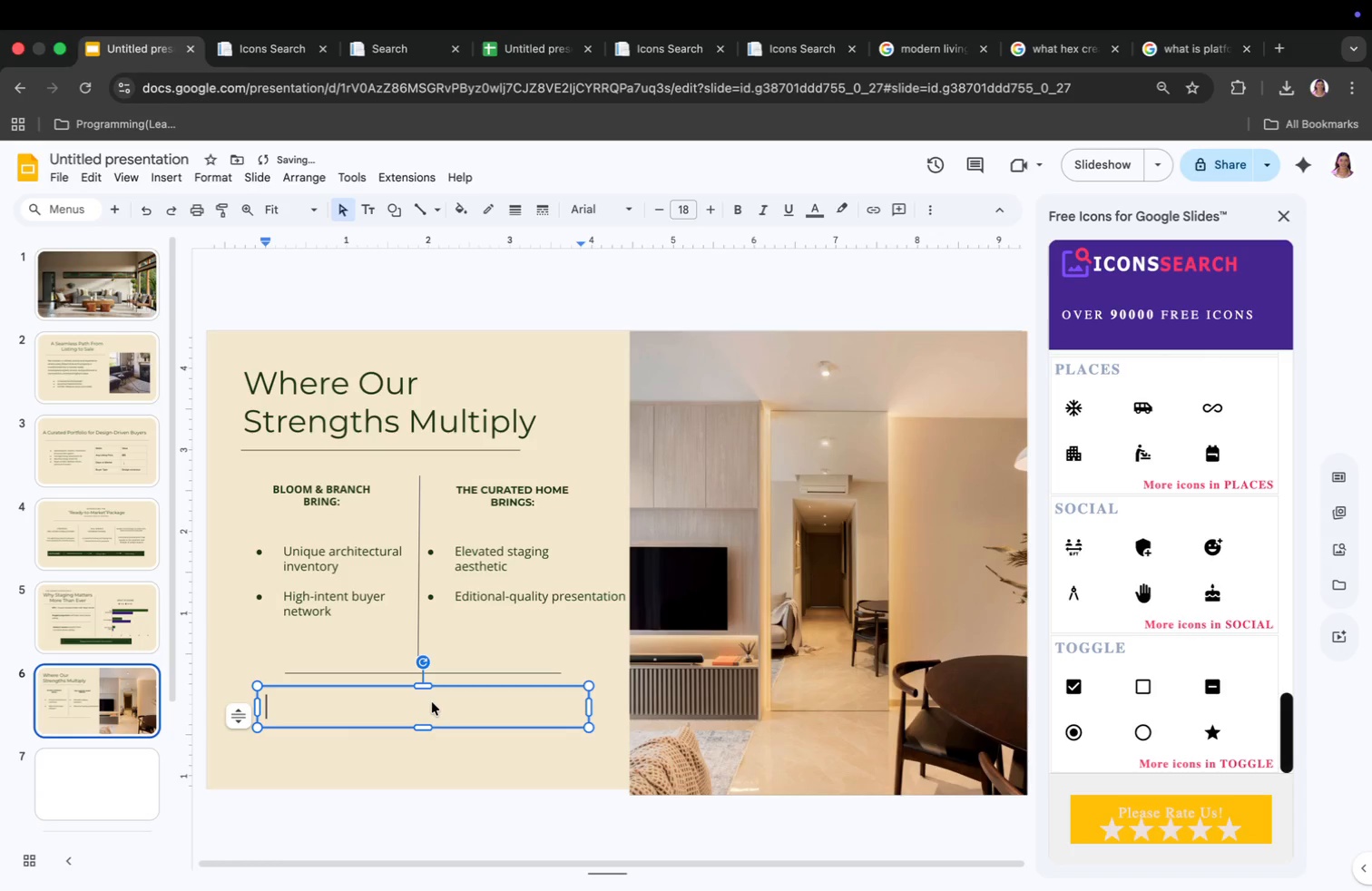 
triple_click([432, 702])
 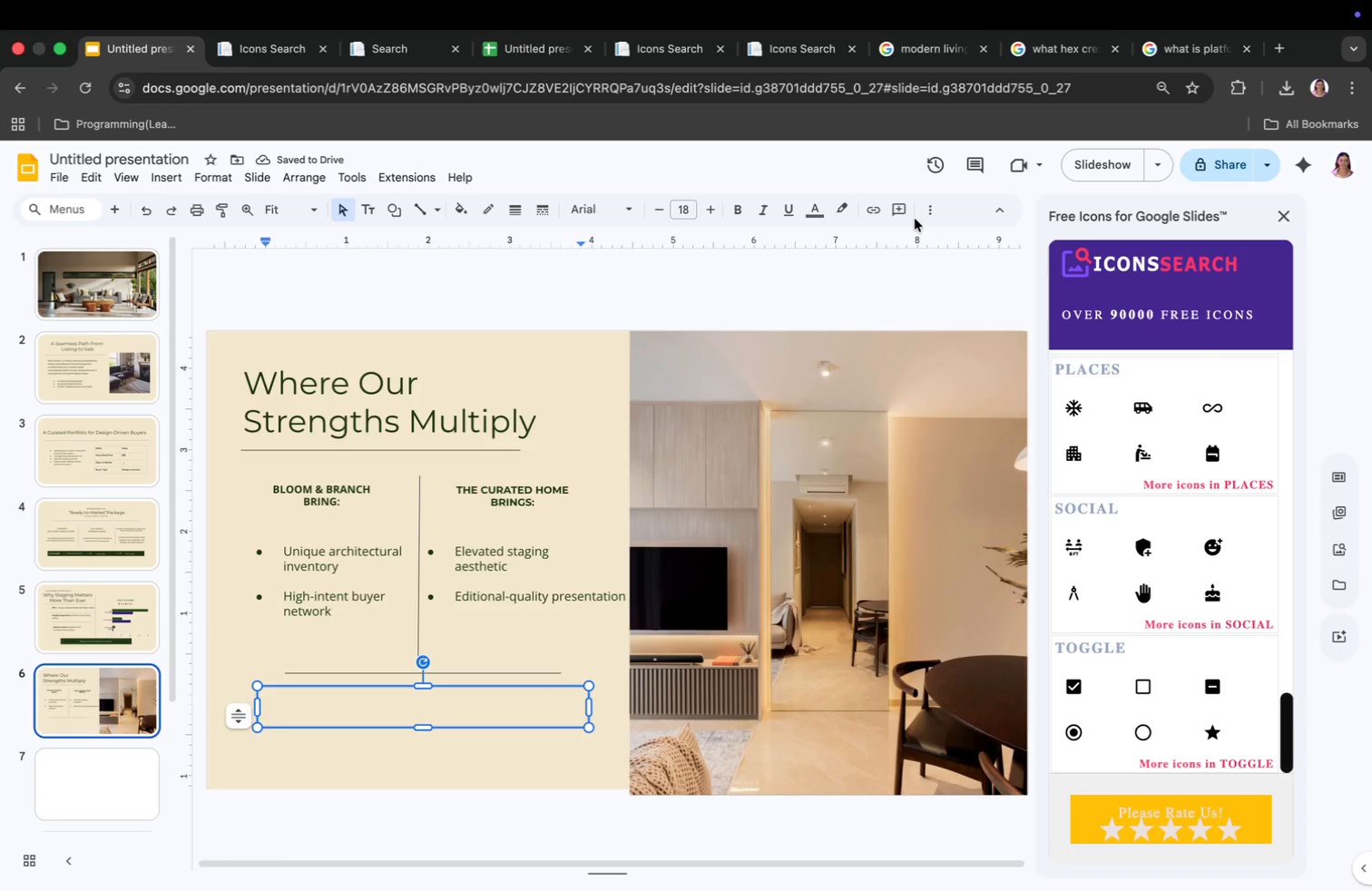 
left_click([918, 215])
 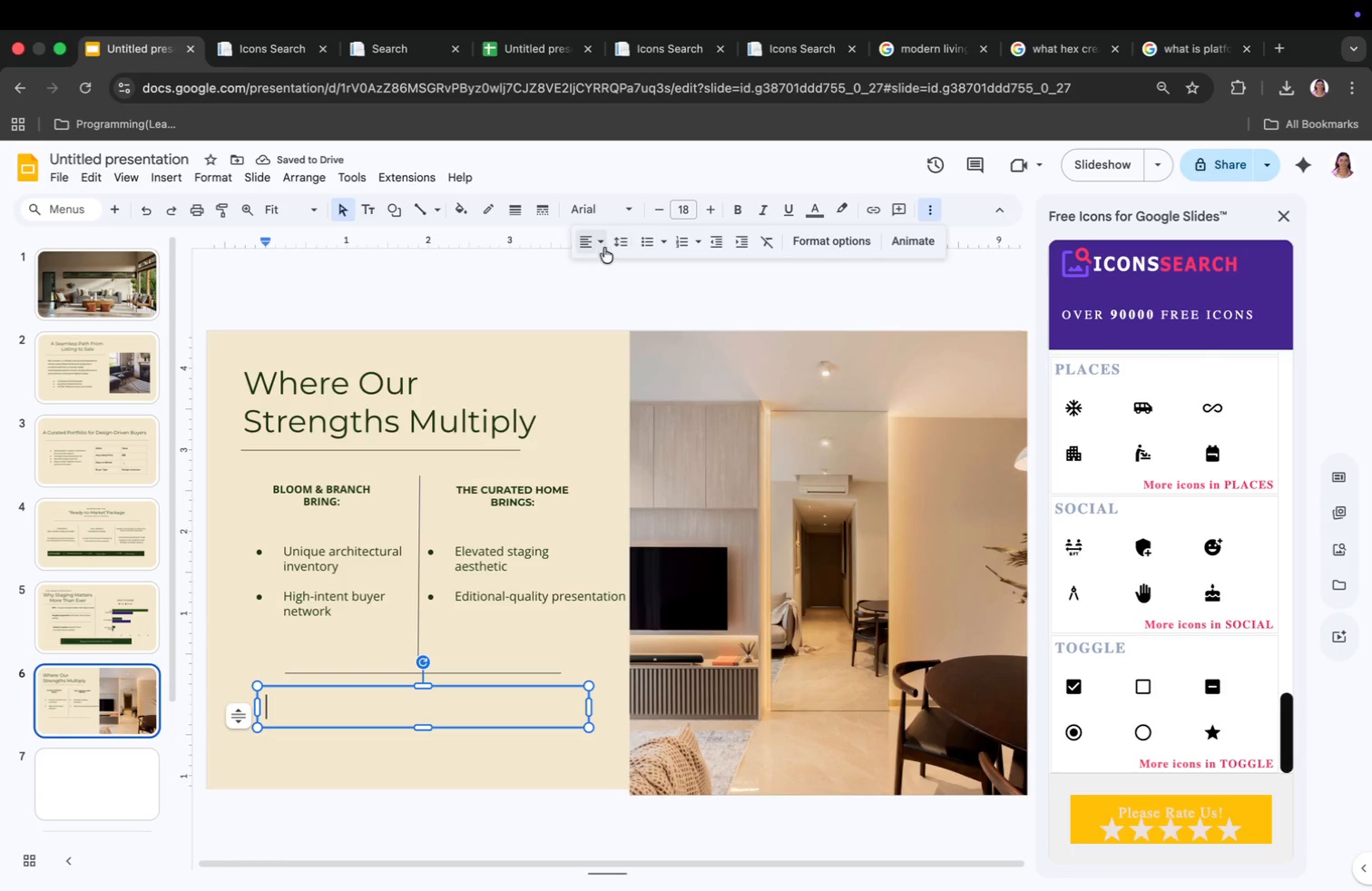 
left_click([582, 236])
 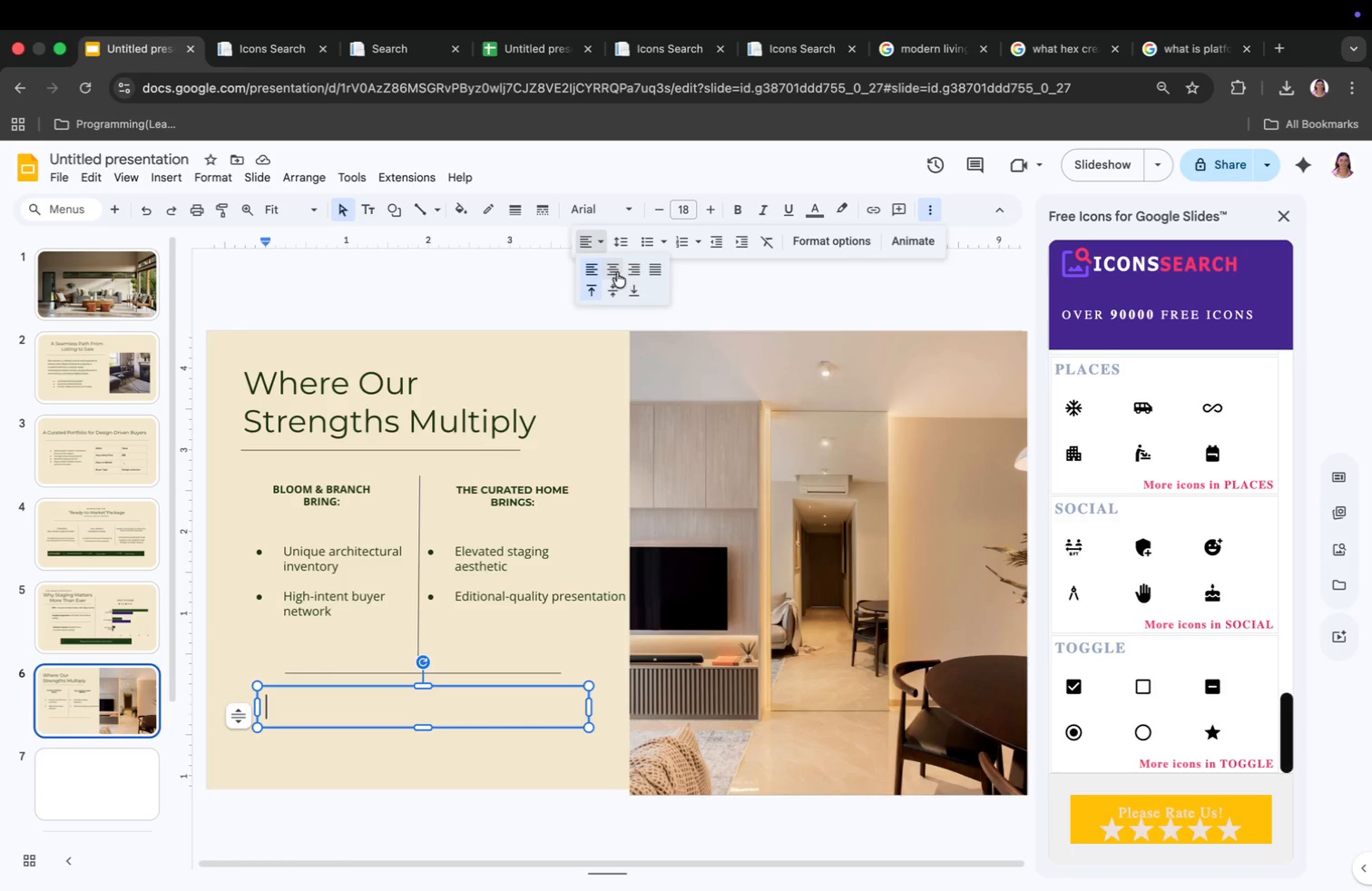 
left_click([617, 272])
 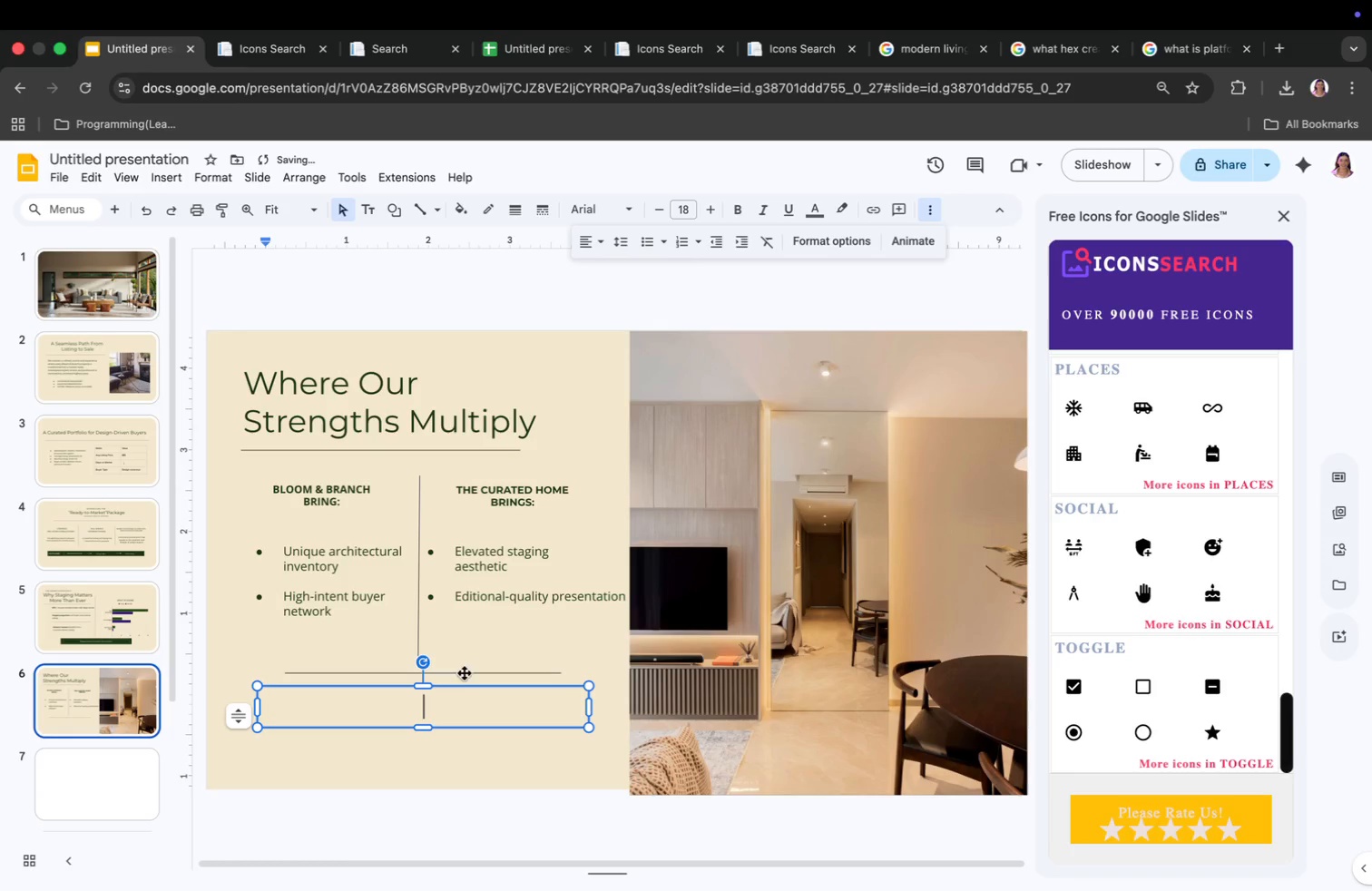 
type(RESULT)
 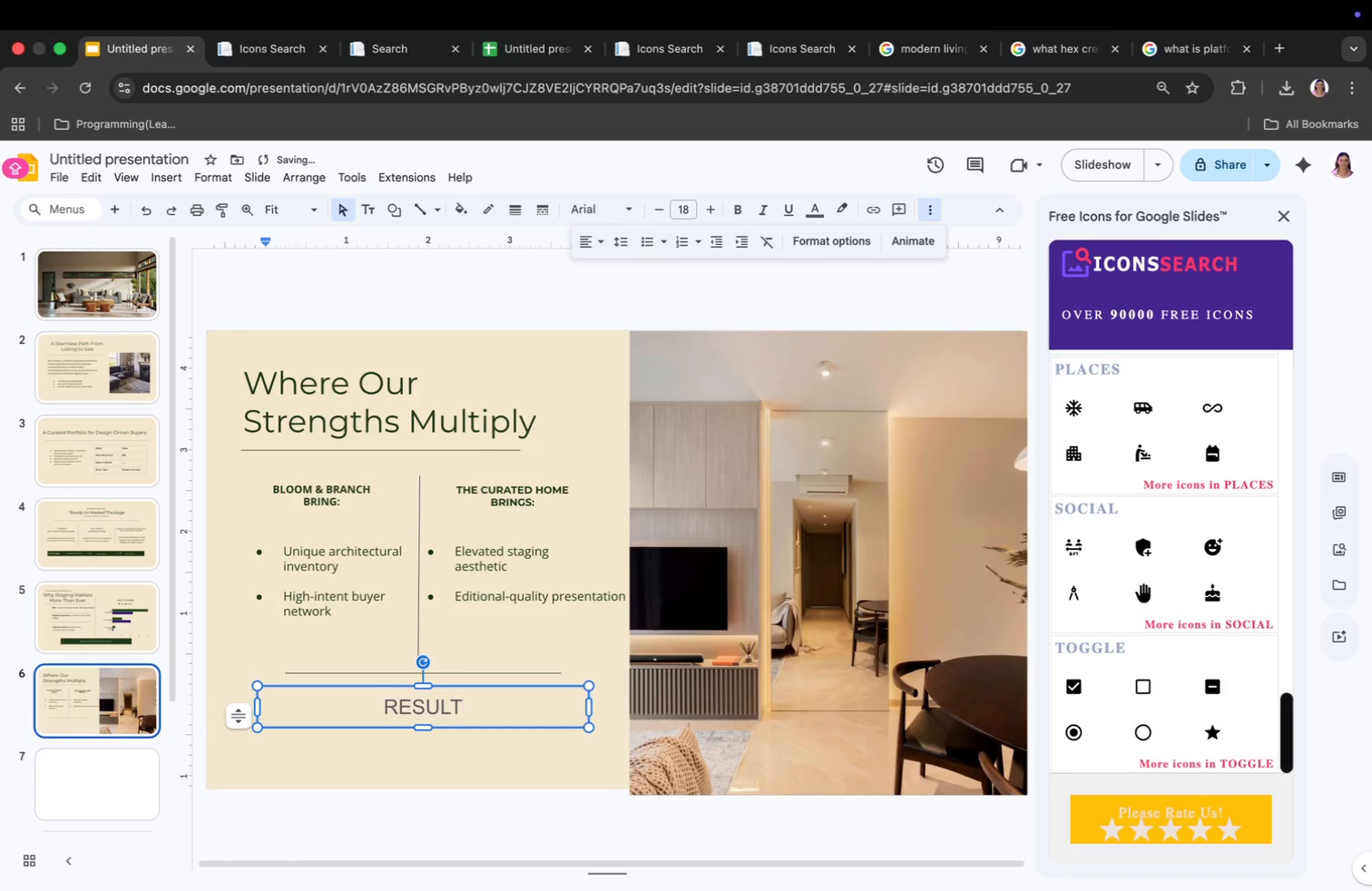 
key(Enter)
 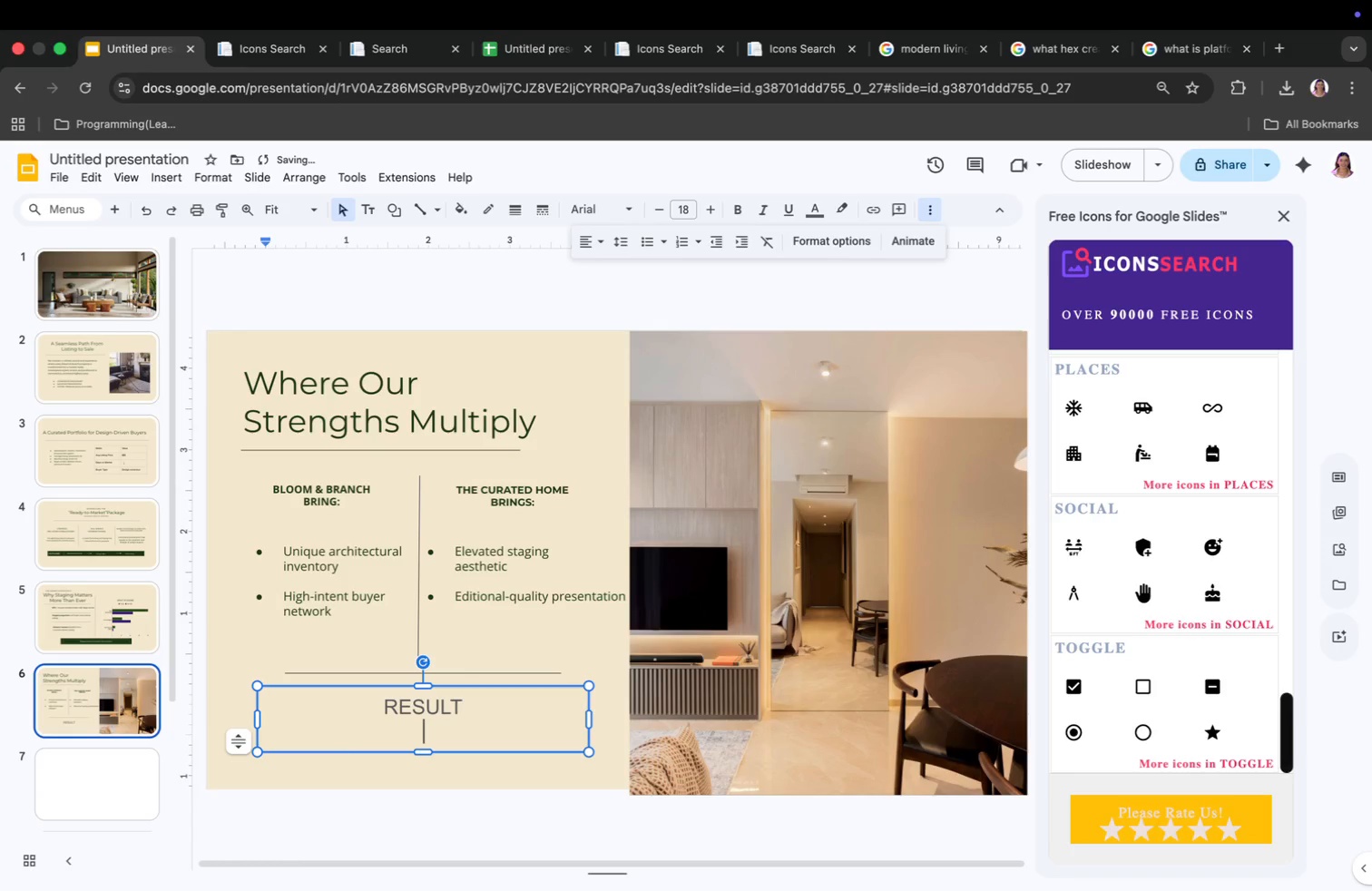 
type(PRE)
key(Backspace)
key(Backspace)
key(Backspace)
type(Premium posis)
key(Backspace)
type(tioning thst drives)
key(Backspace)
key(Backspace)
key(Backspace)
key(Backspace)
key(Backspace)
key(Backspace)
key(Backspace)
key(Backspace)
key(Backspace)
type(at drives n)
key(Backspace)
type( higher closing pring)
key(Backspace)
key(Backspace)
type(ces)
 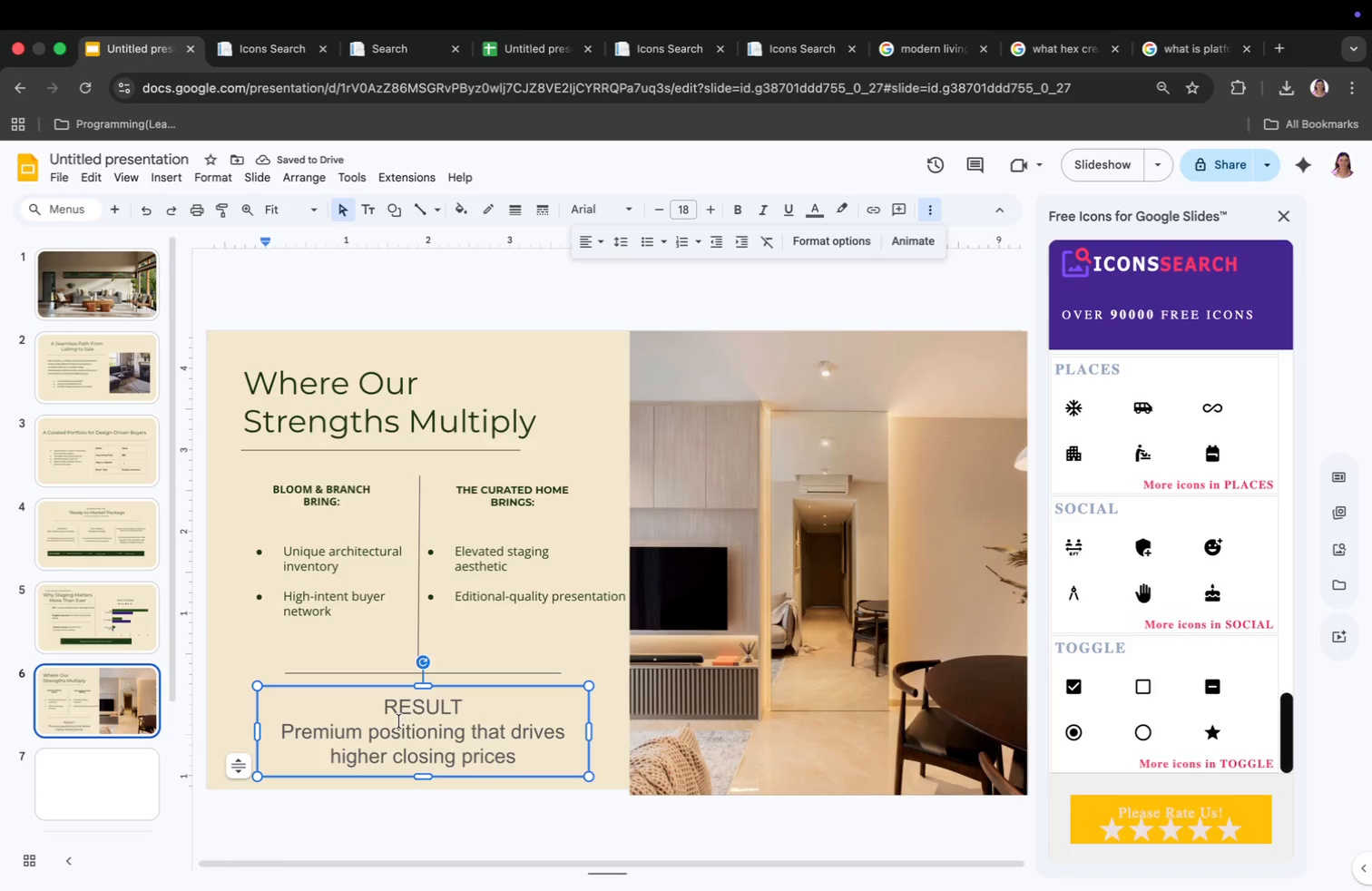 
left_click([438, 705])
 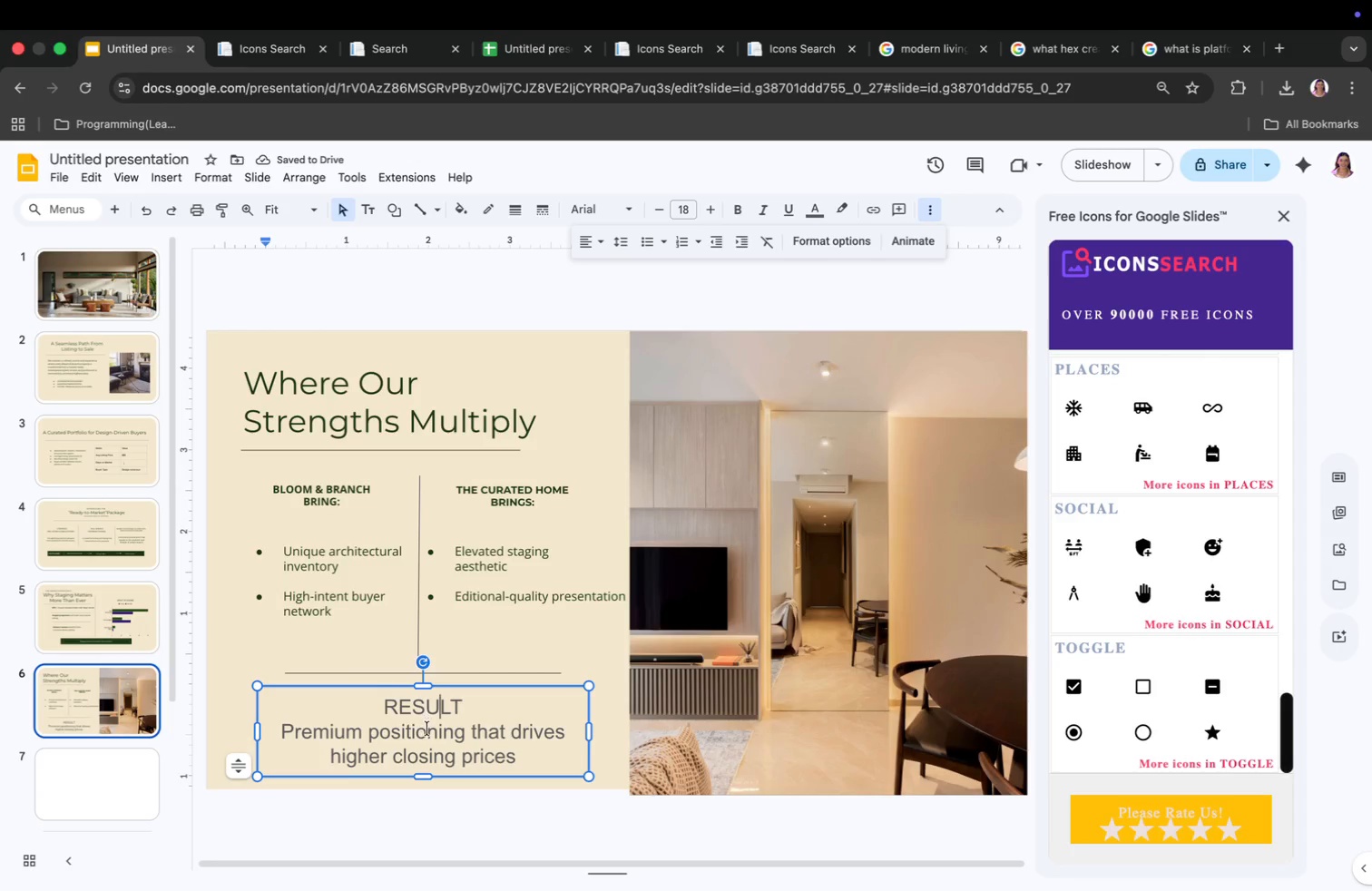 
left_click([427, 729])
 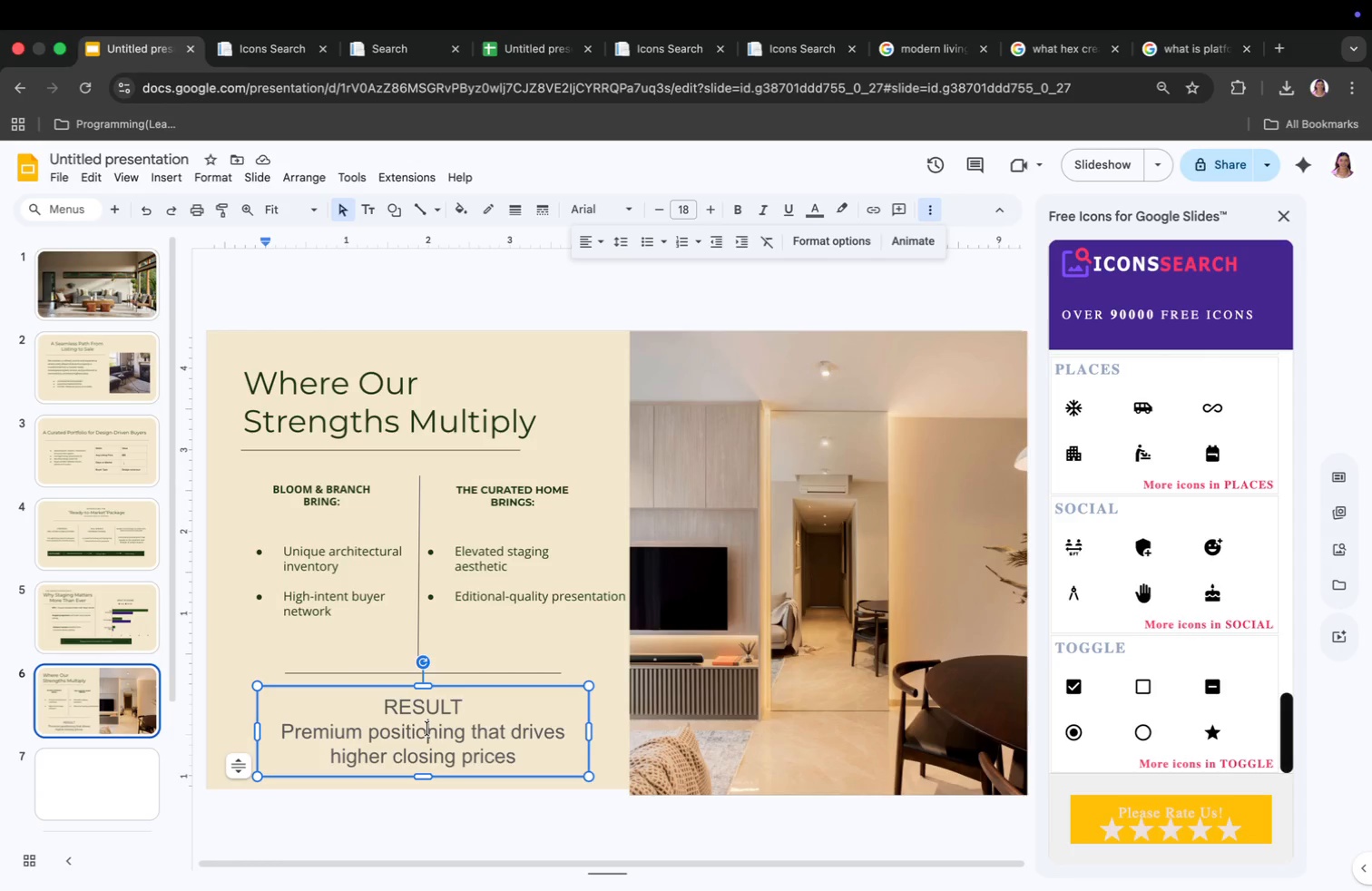 
key(Meta+CommandLeft)
 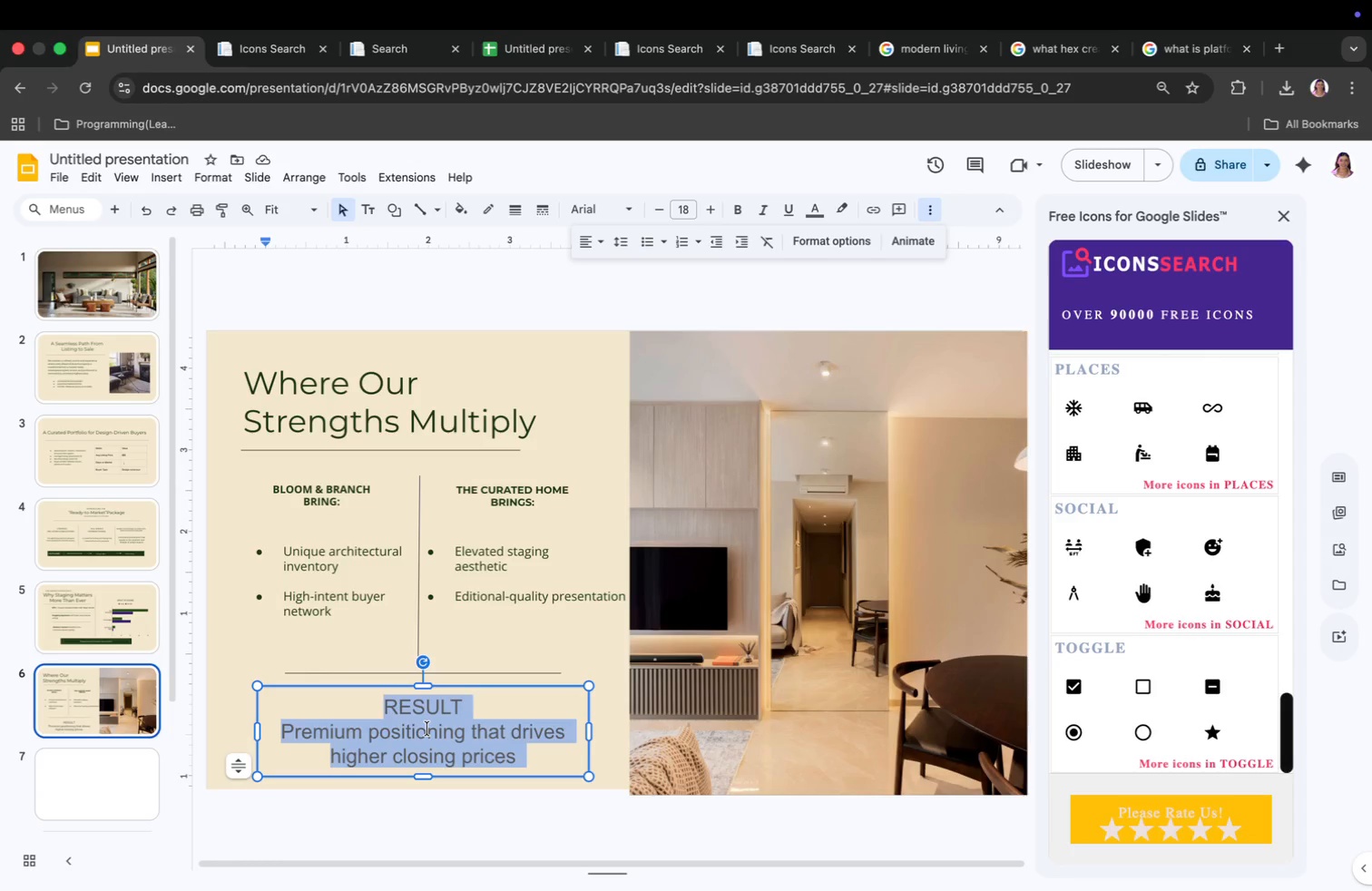 
key(Meta+A)
 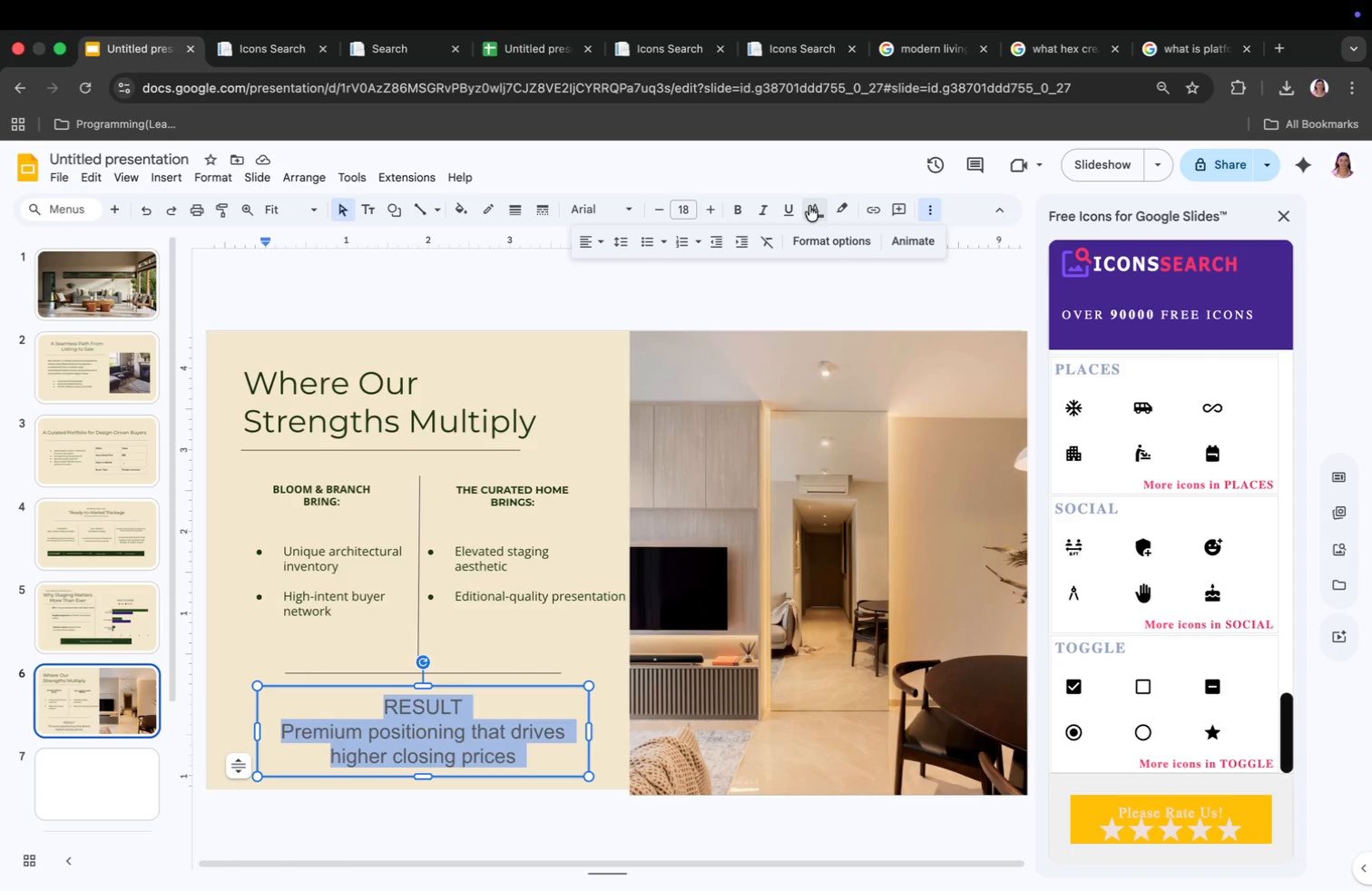 
left_click([809, 201])
 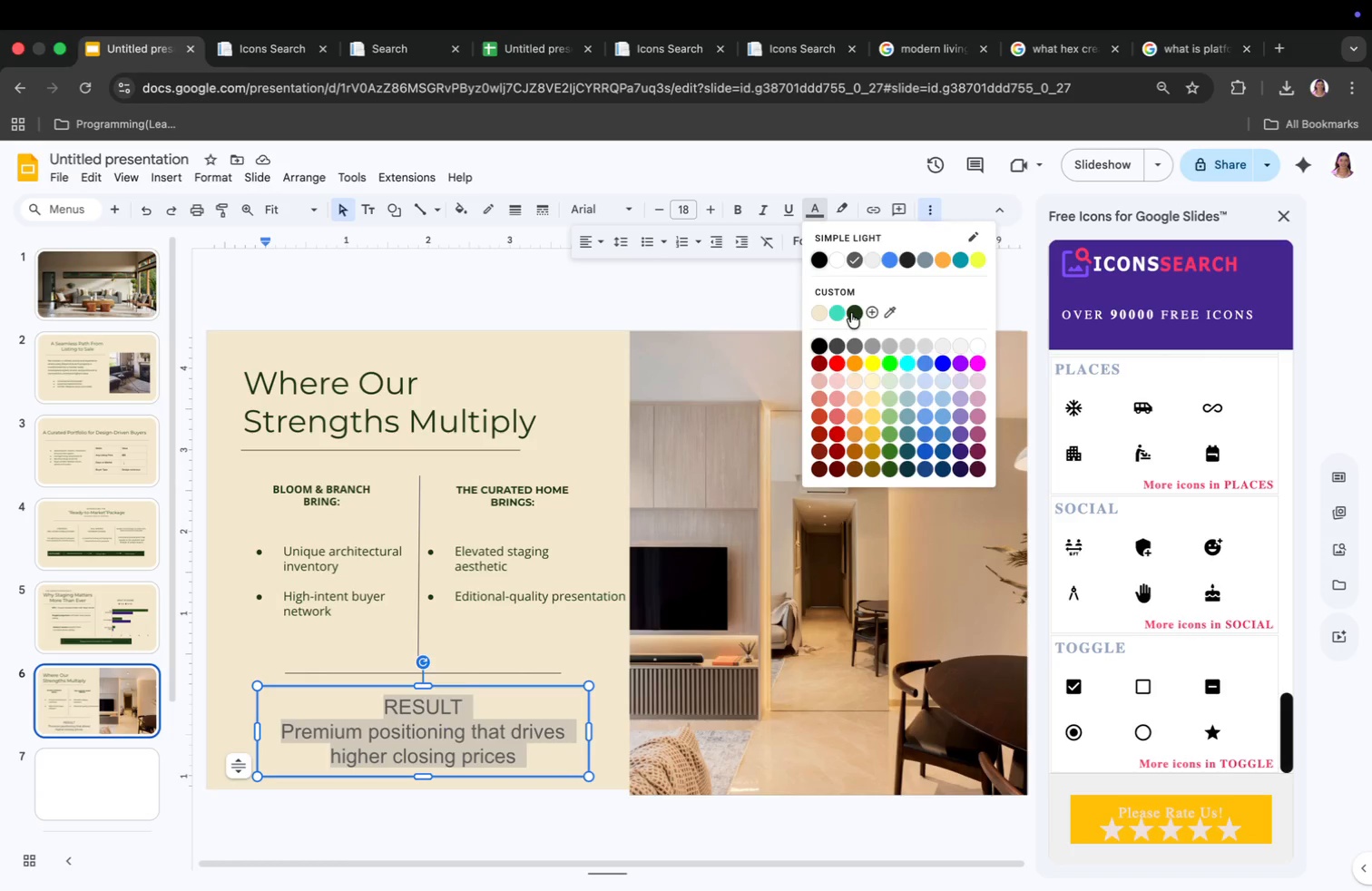 
left_click([851, 313])
 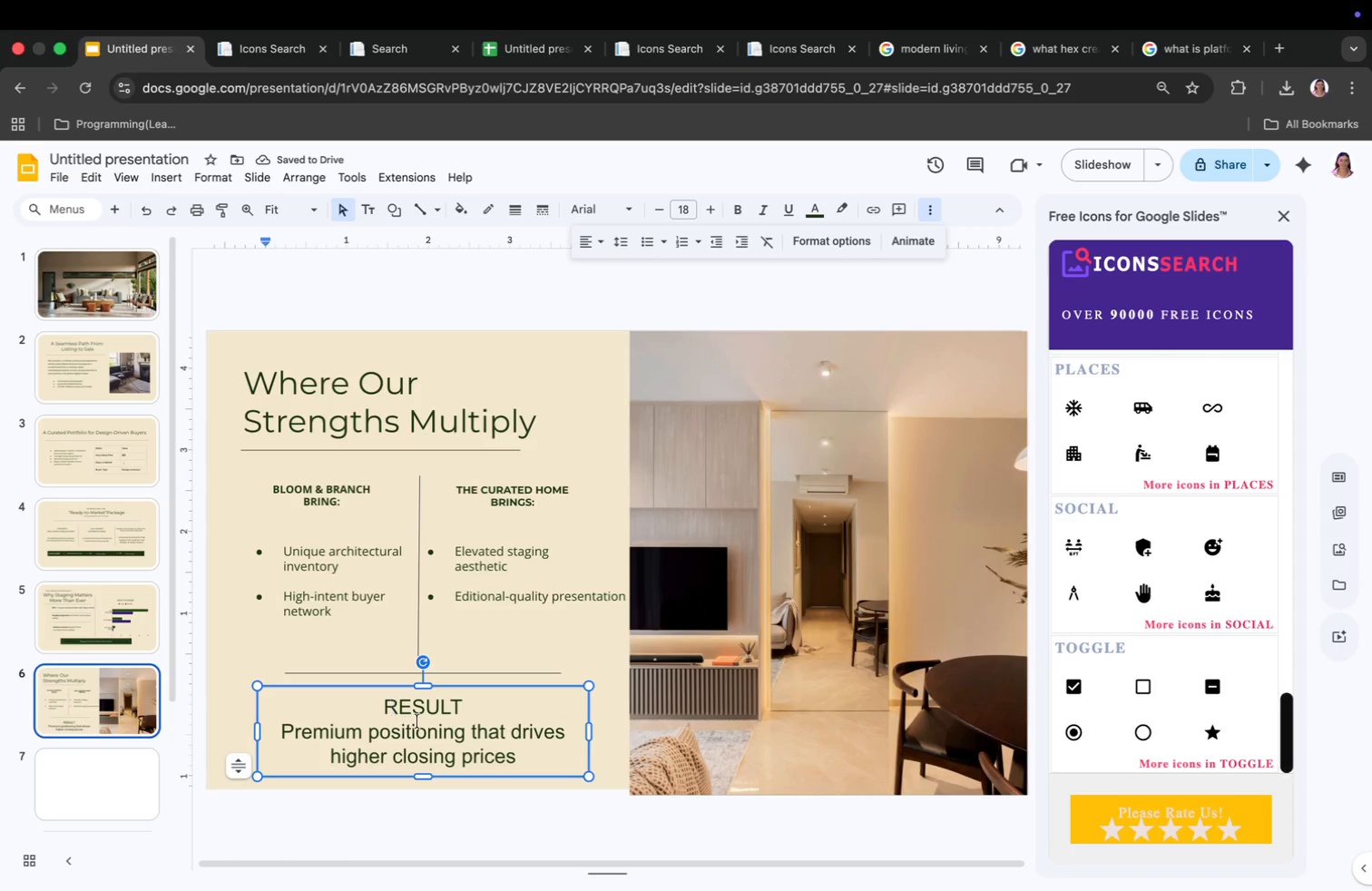 
left_click([431, 729])
 